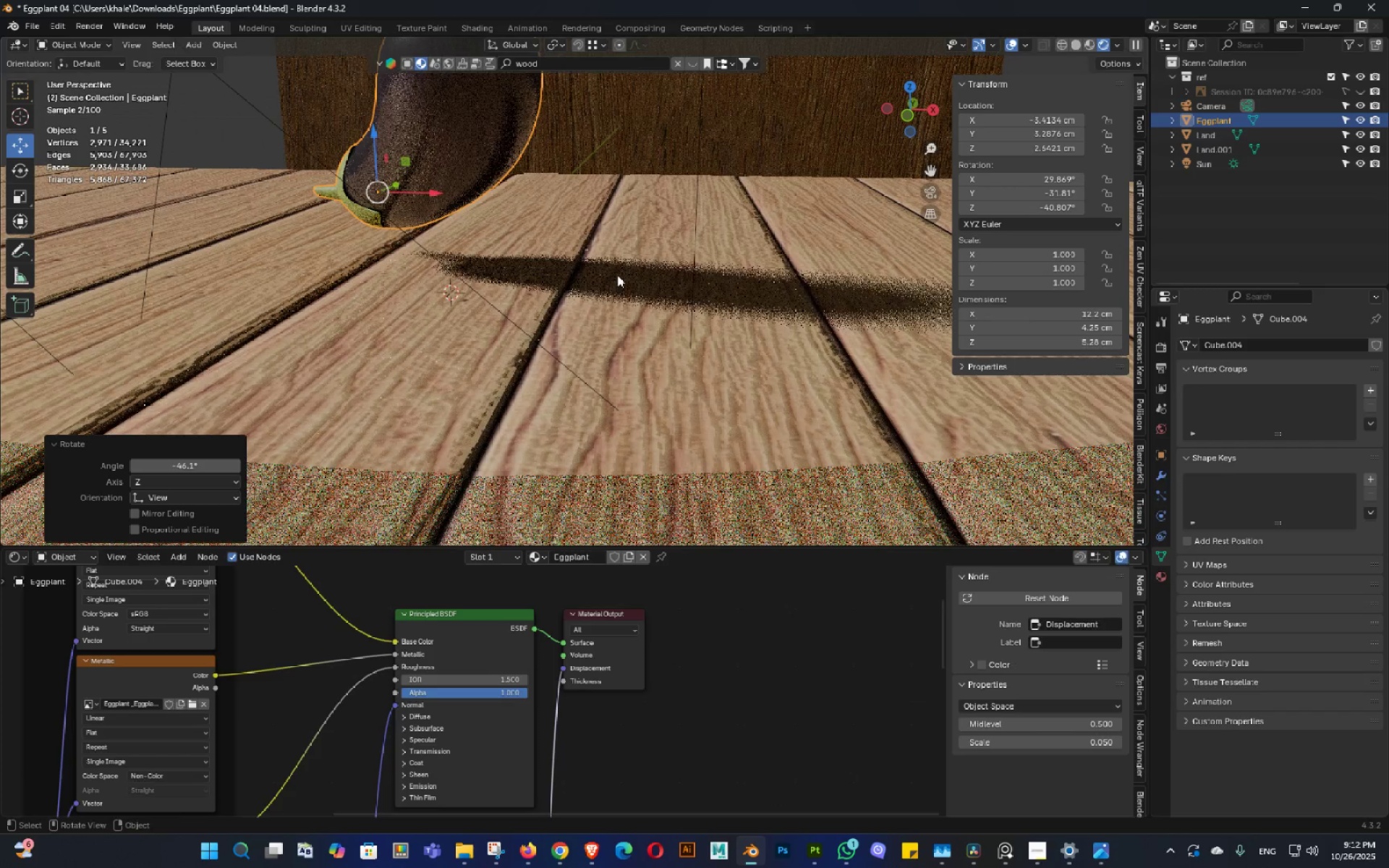 
hold_key(key=ShiftLeft, duration=0.34)
triple_click([637, 278])
 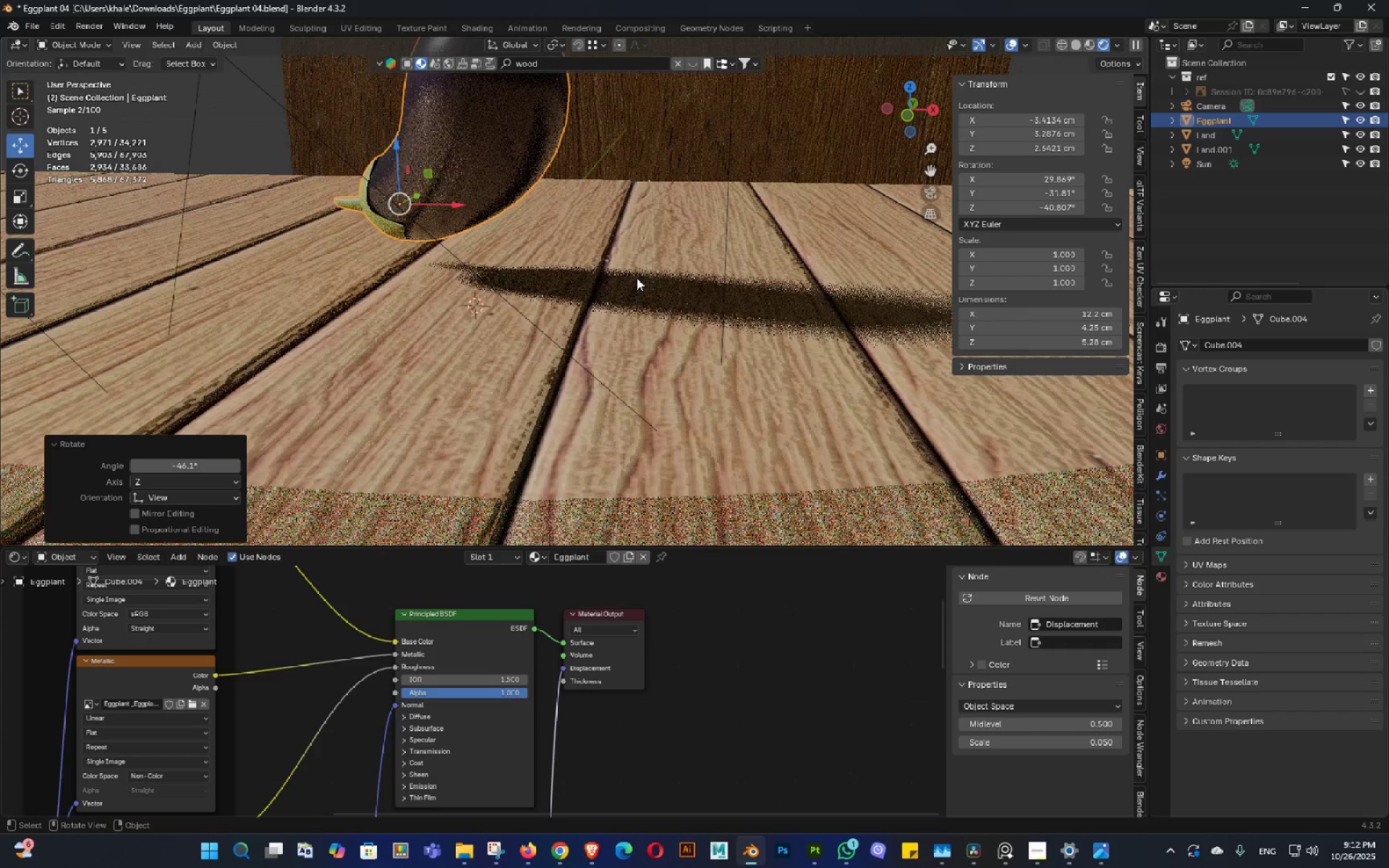 
key(F)
 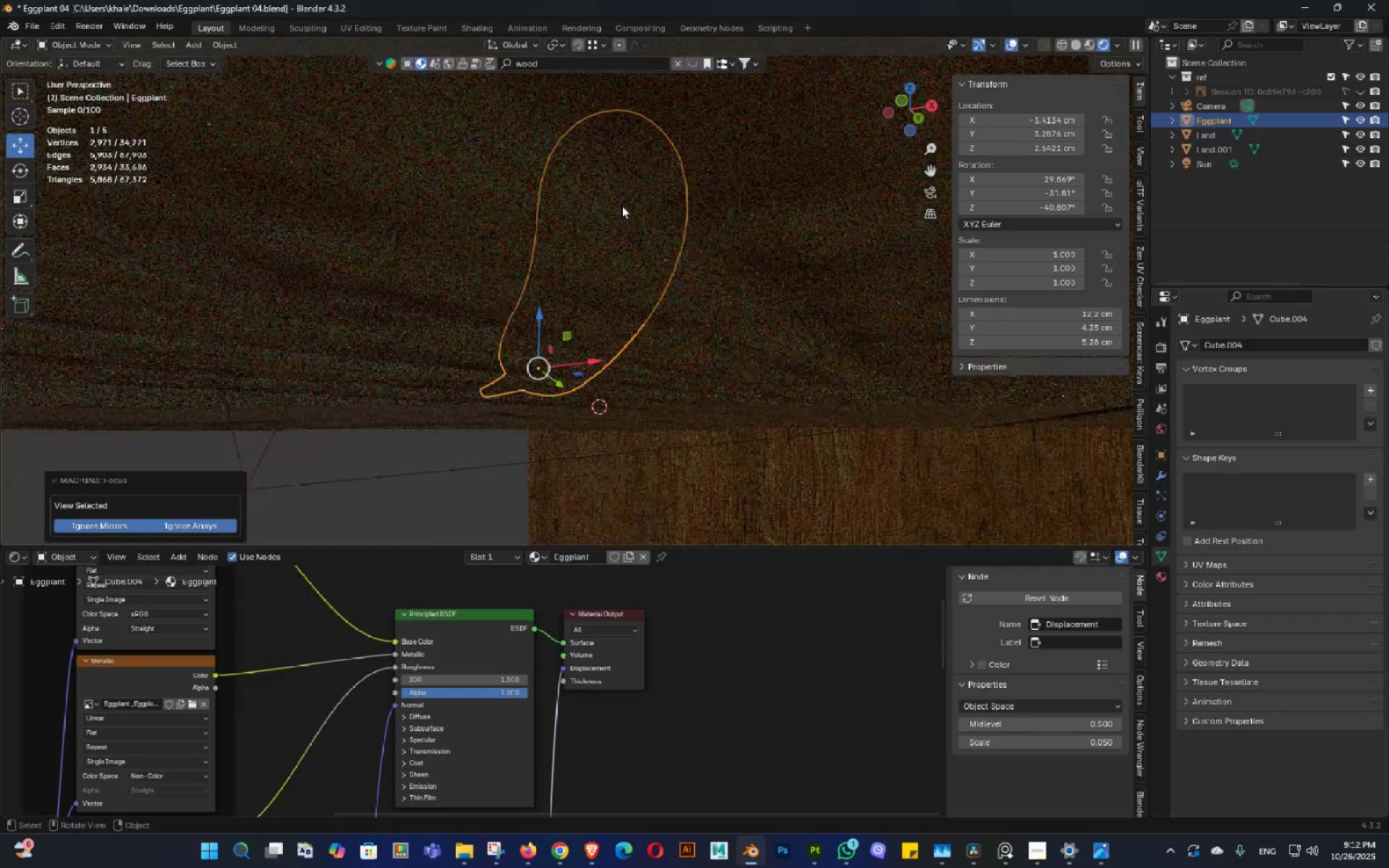 
scroll: coordinate [623, 227], scroll_direction: up, amount: 3.0
 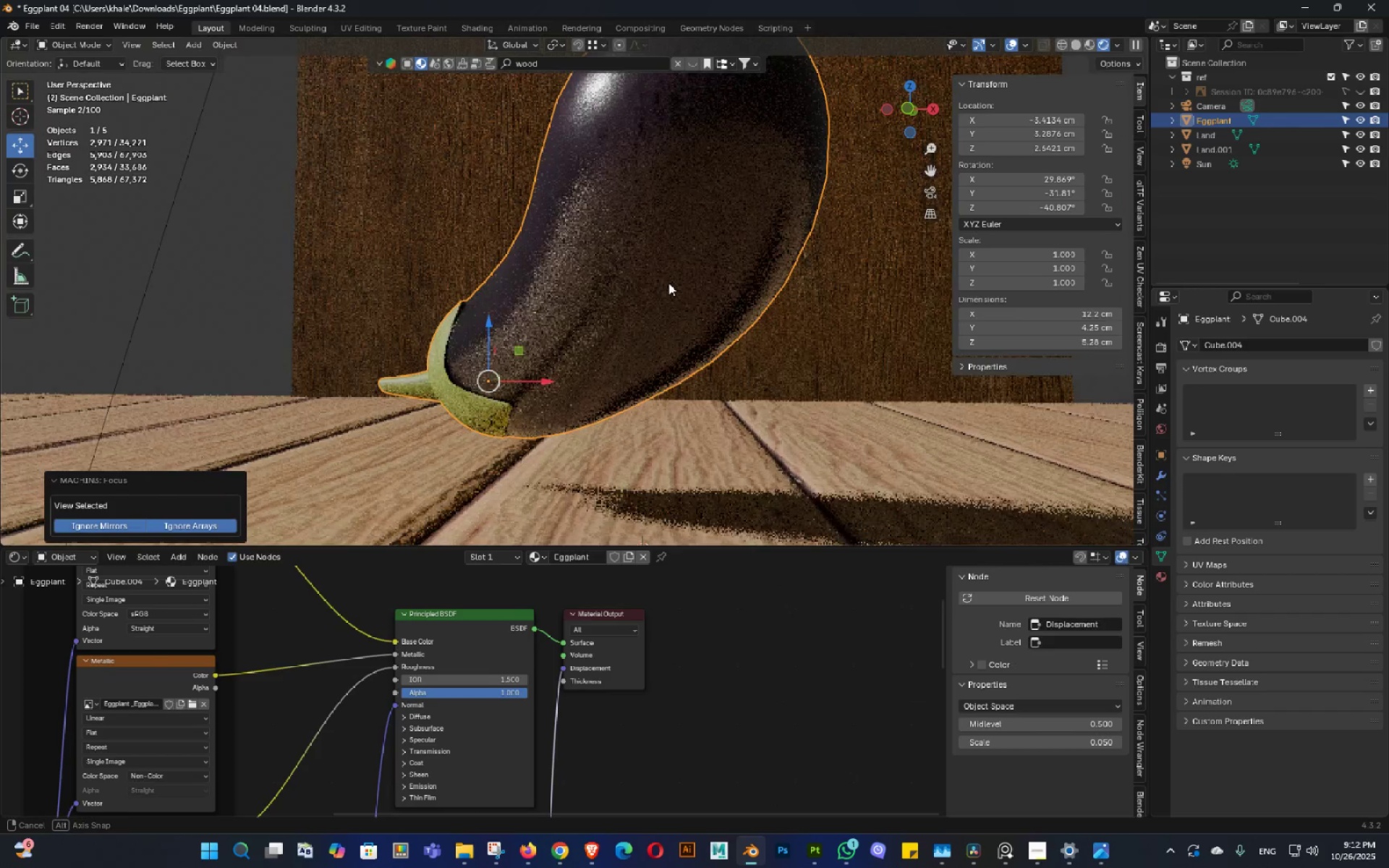 
double_click([668, 283])
 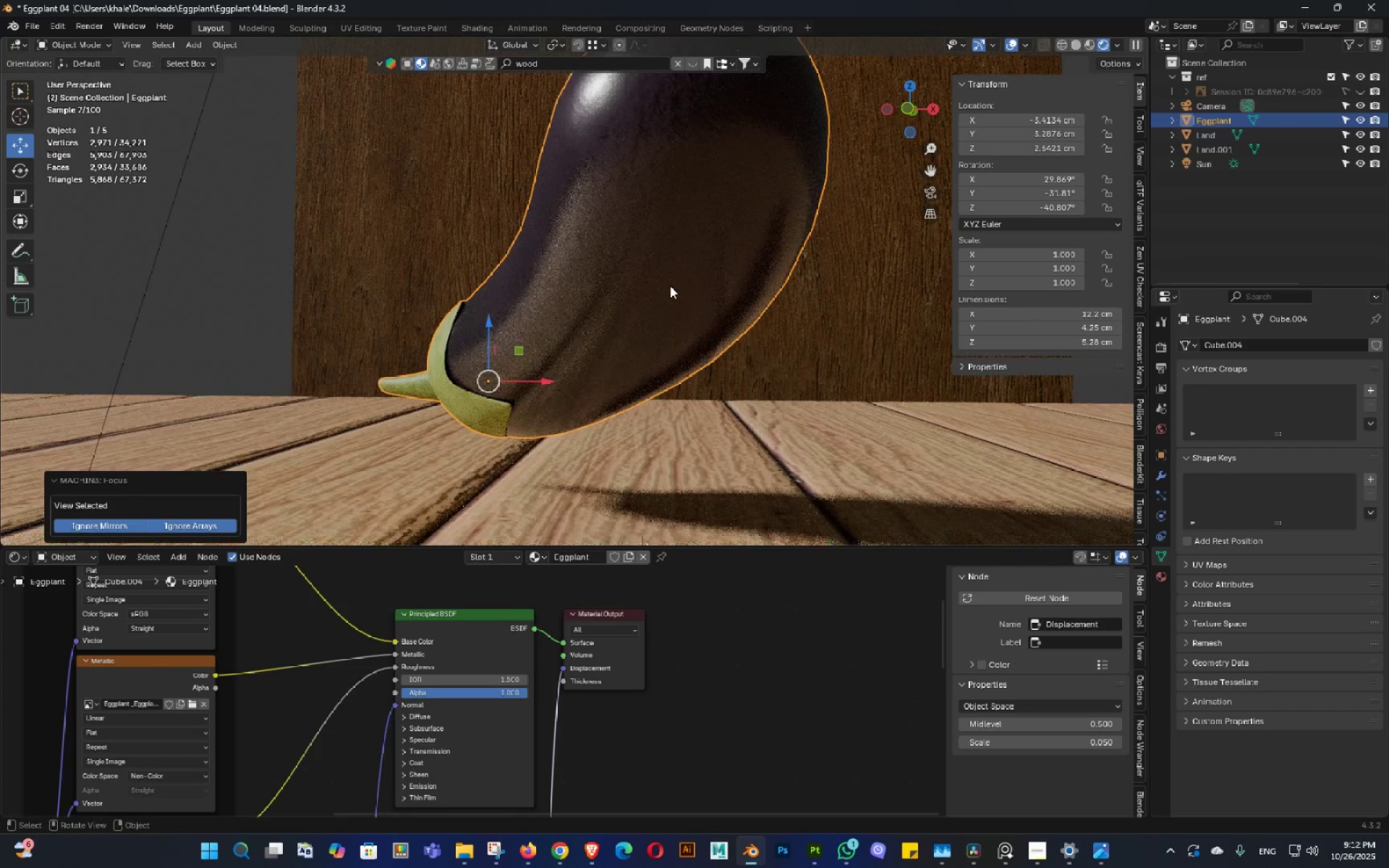 
key(Slash)
 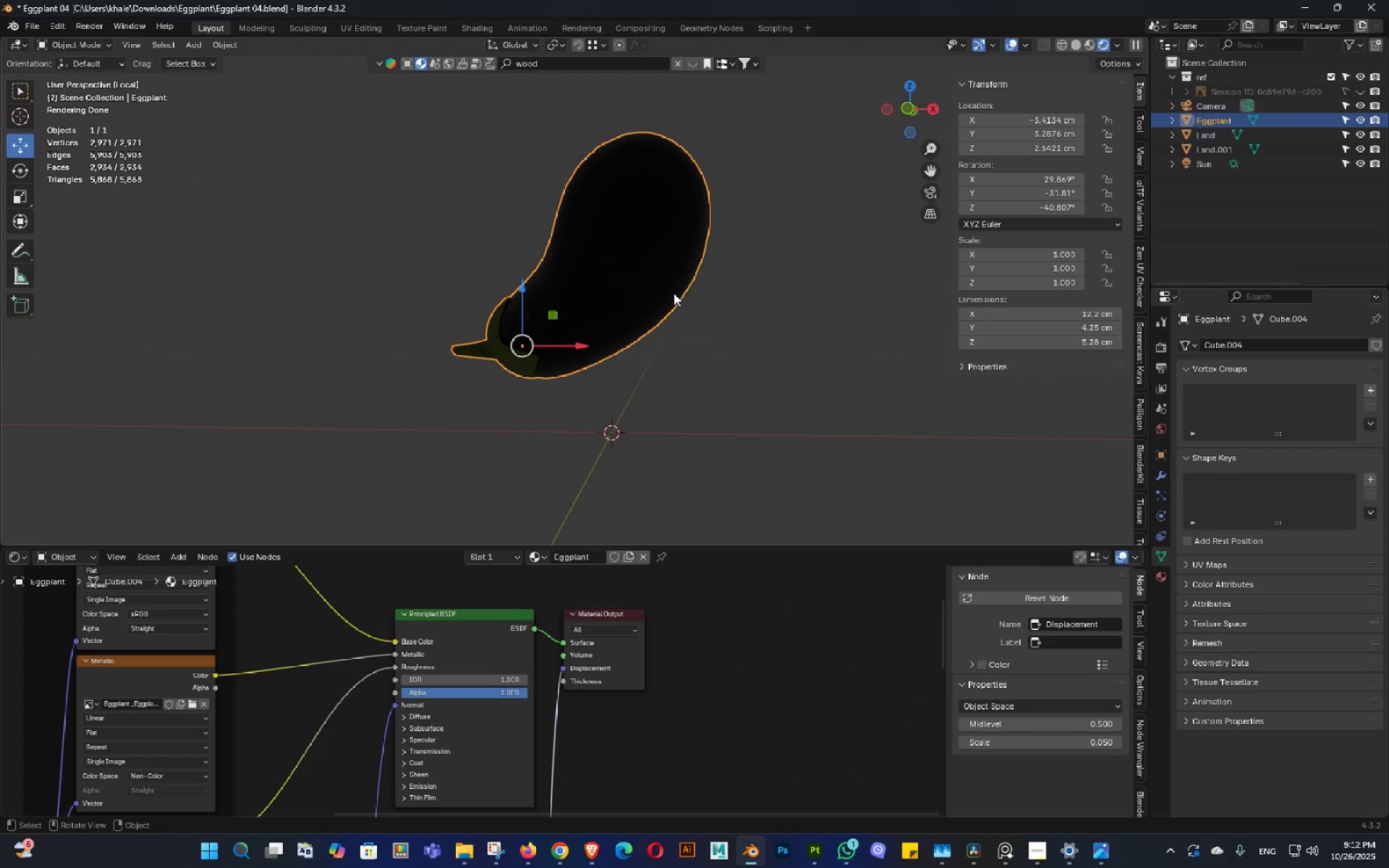 
key(Slash)
 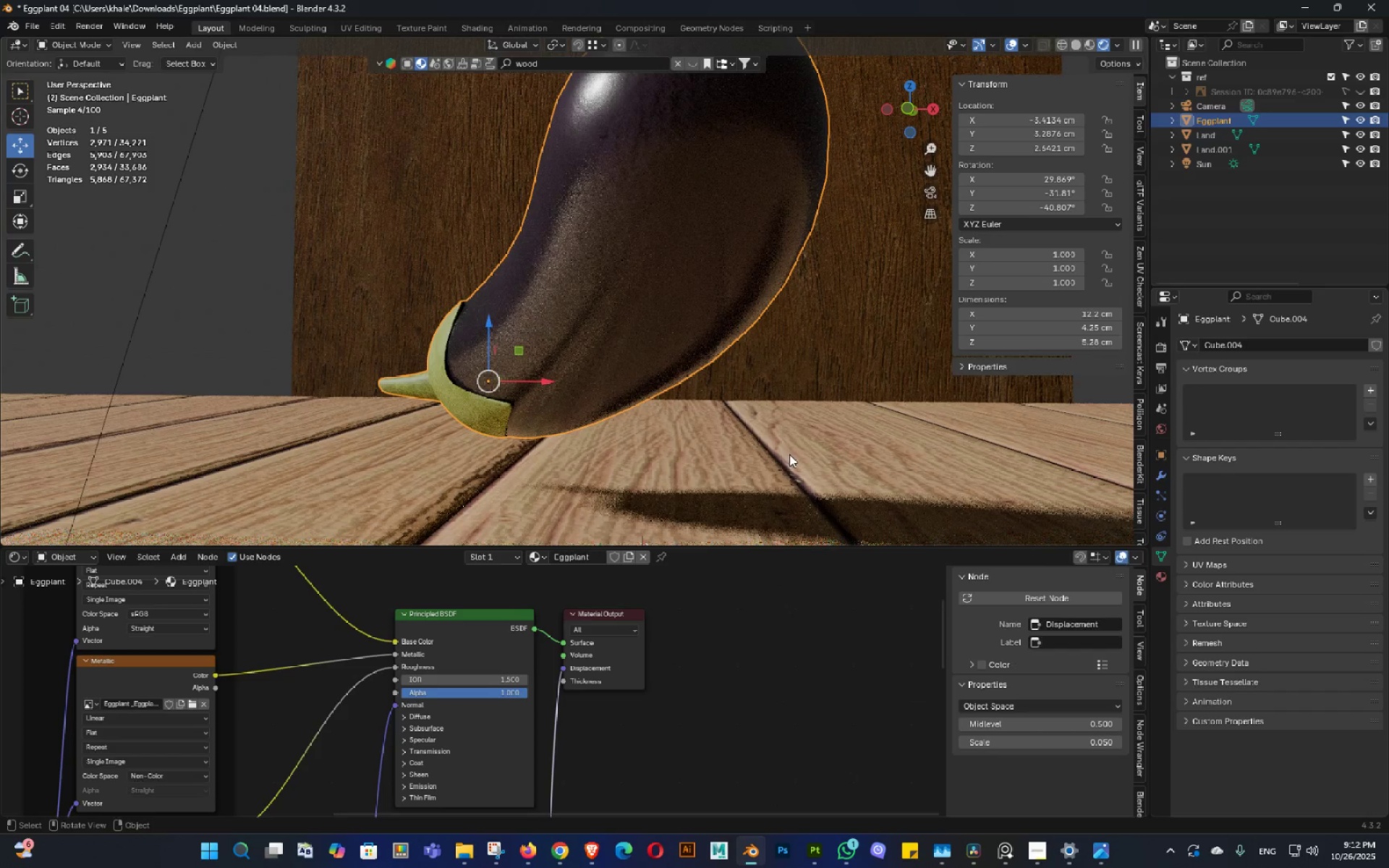 
hold_key(key=ShiftLeft, duration=0.41)
double_click([822, 354])
 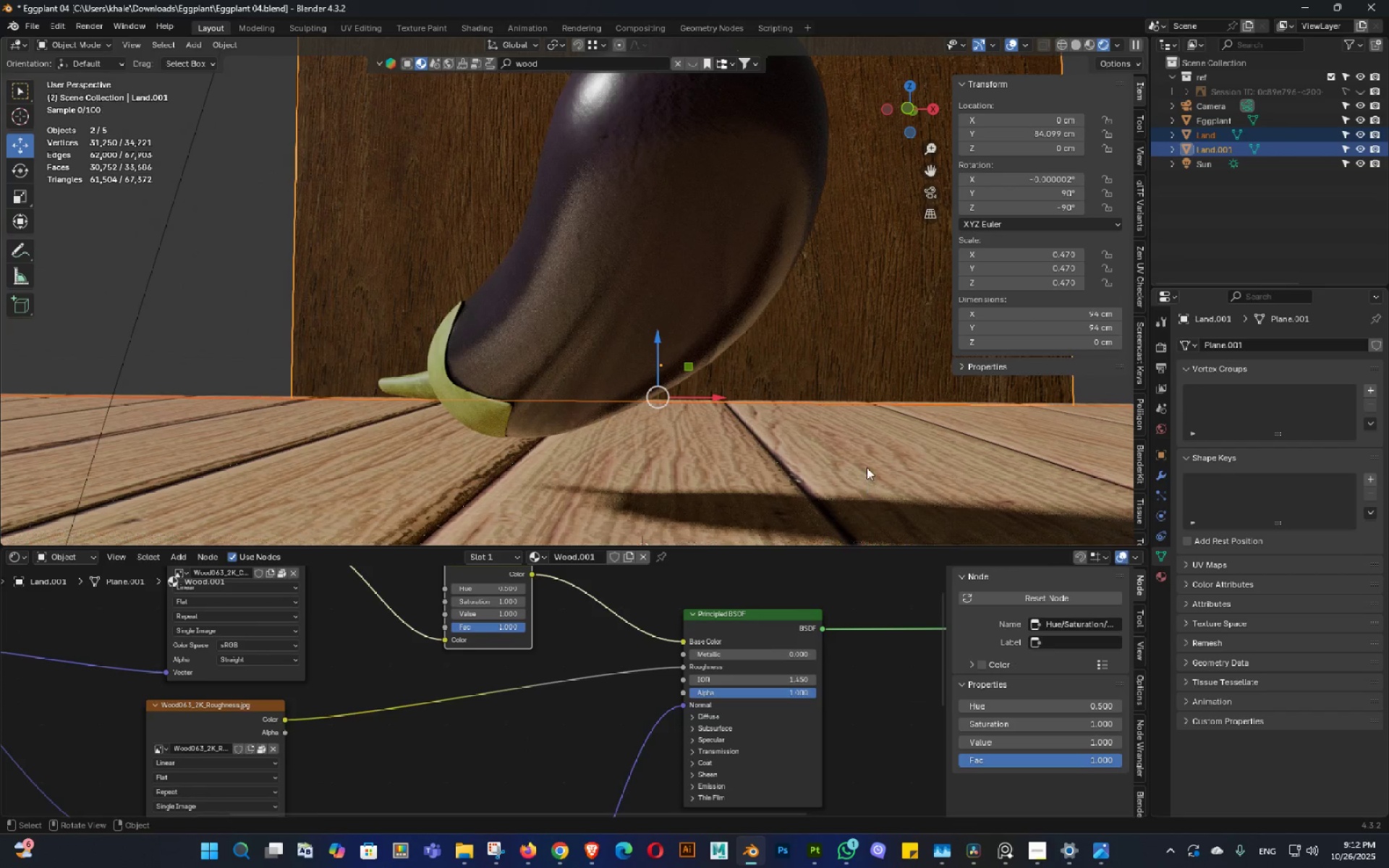 
key(H)
 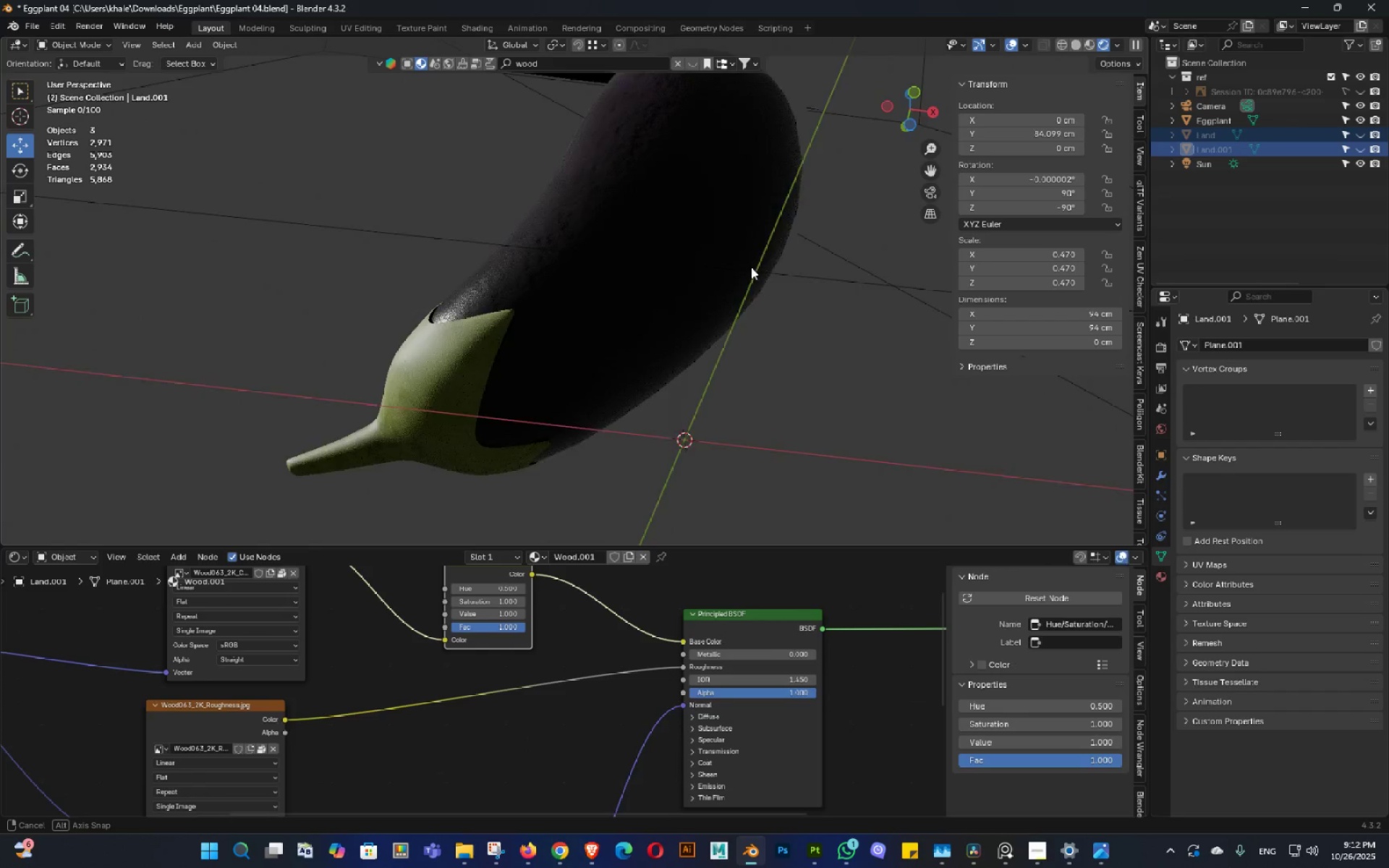 
middle_click([751, 289])
 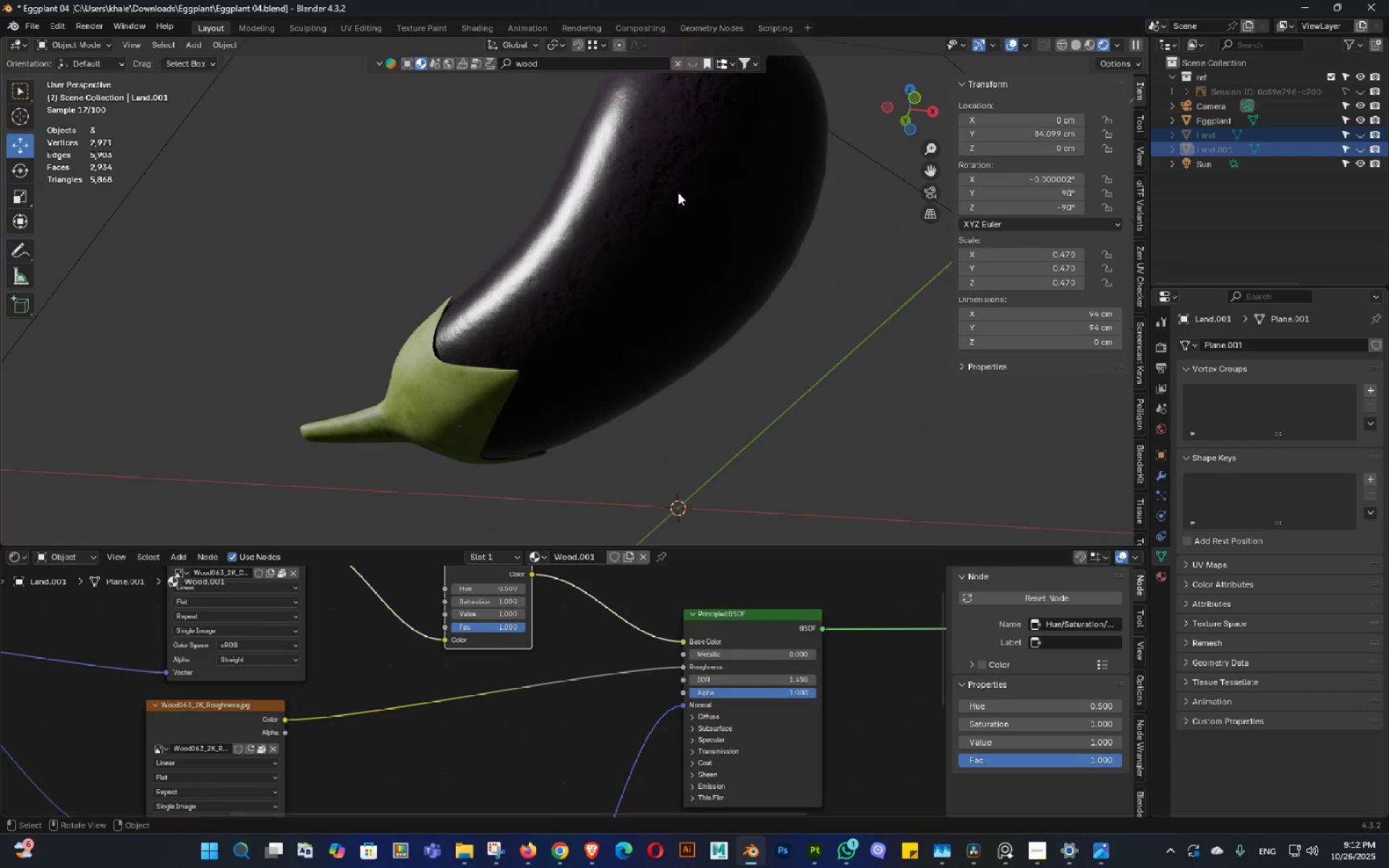 
left_click([678, 192])
 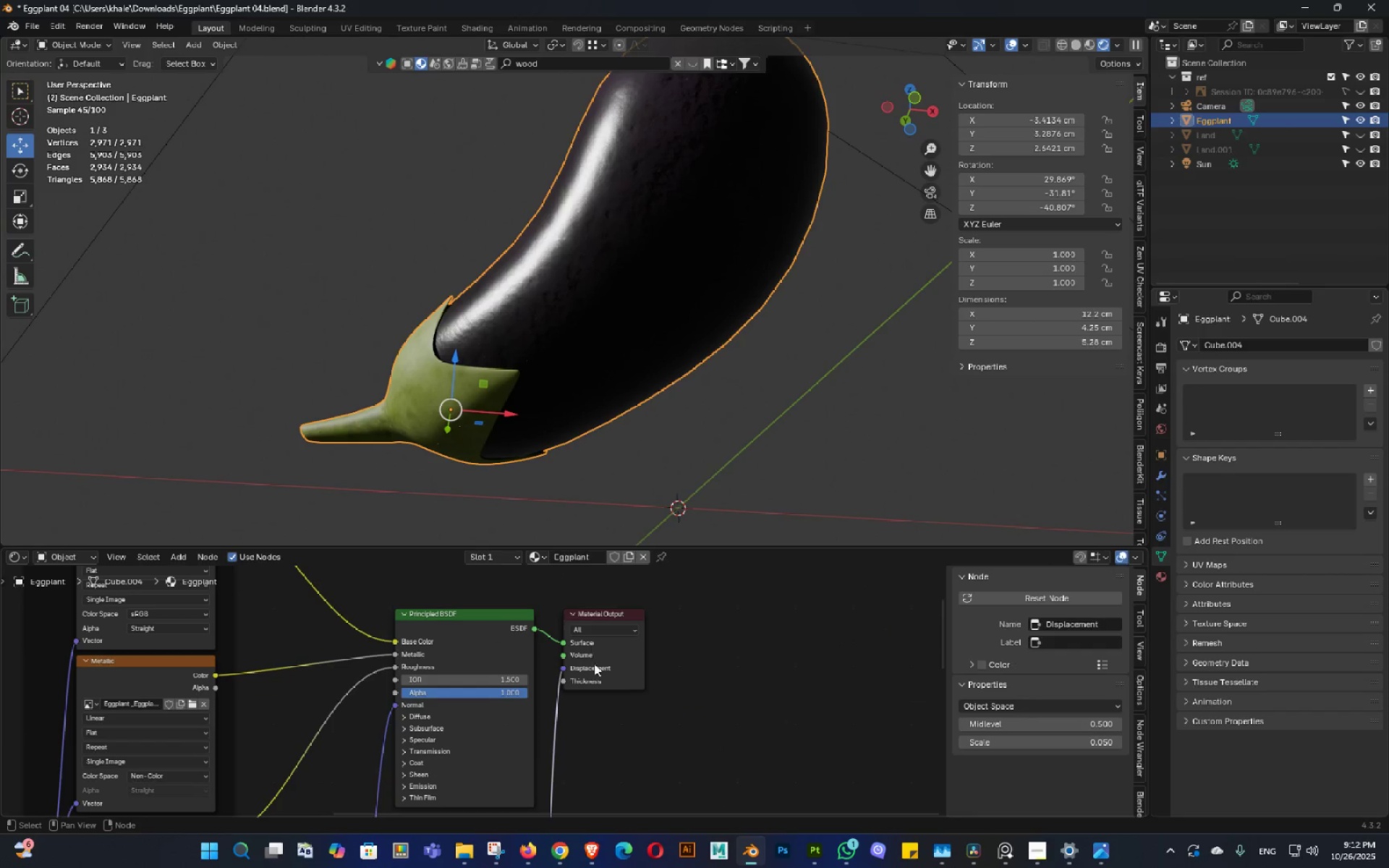 
scroll: coordinate [641, 699], scroll_direction: down, amount: 2.0
 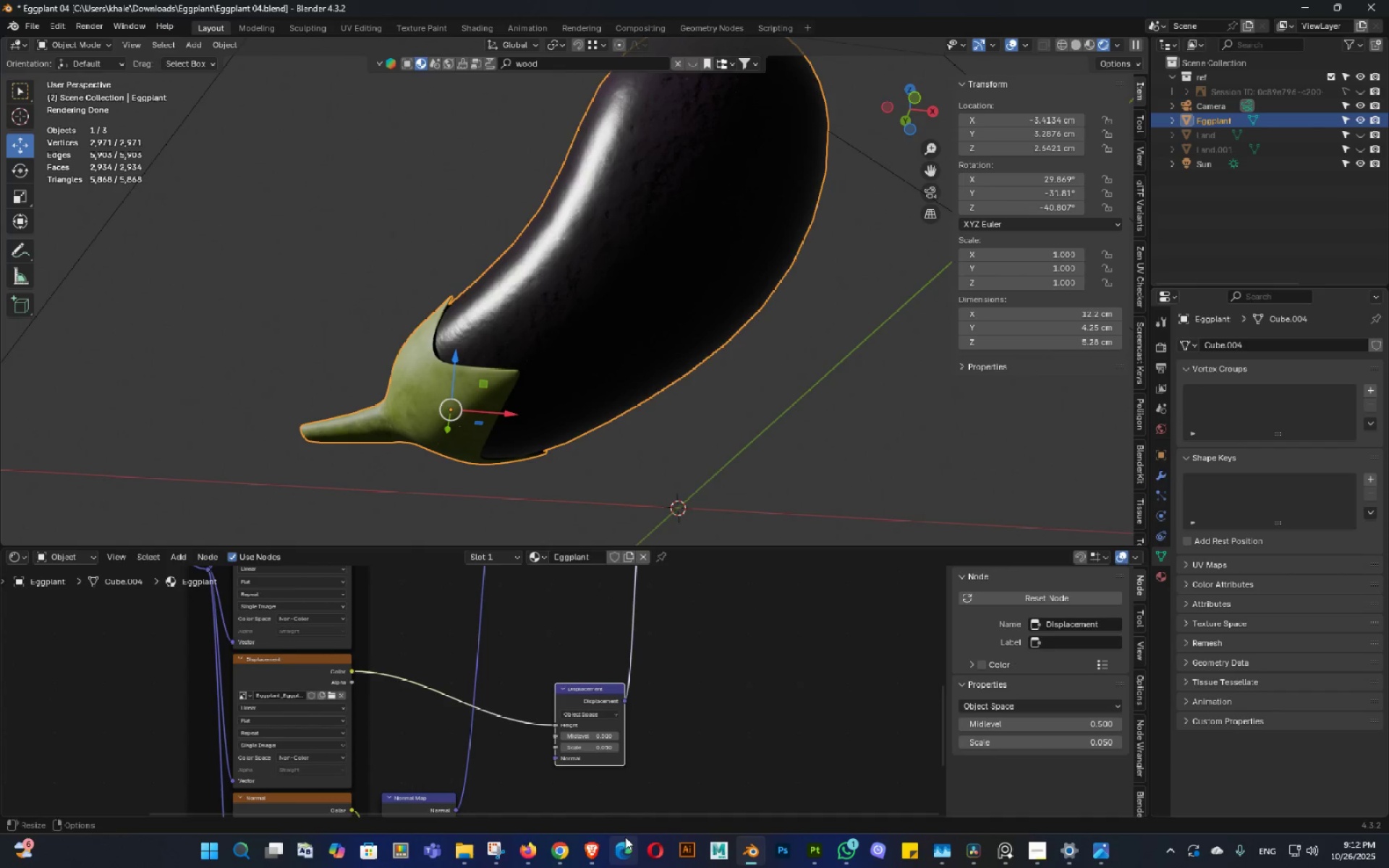 
double_click([642, 699])
 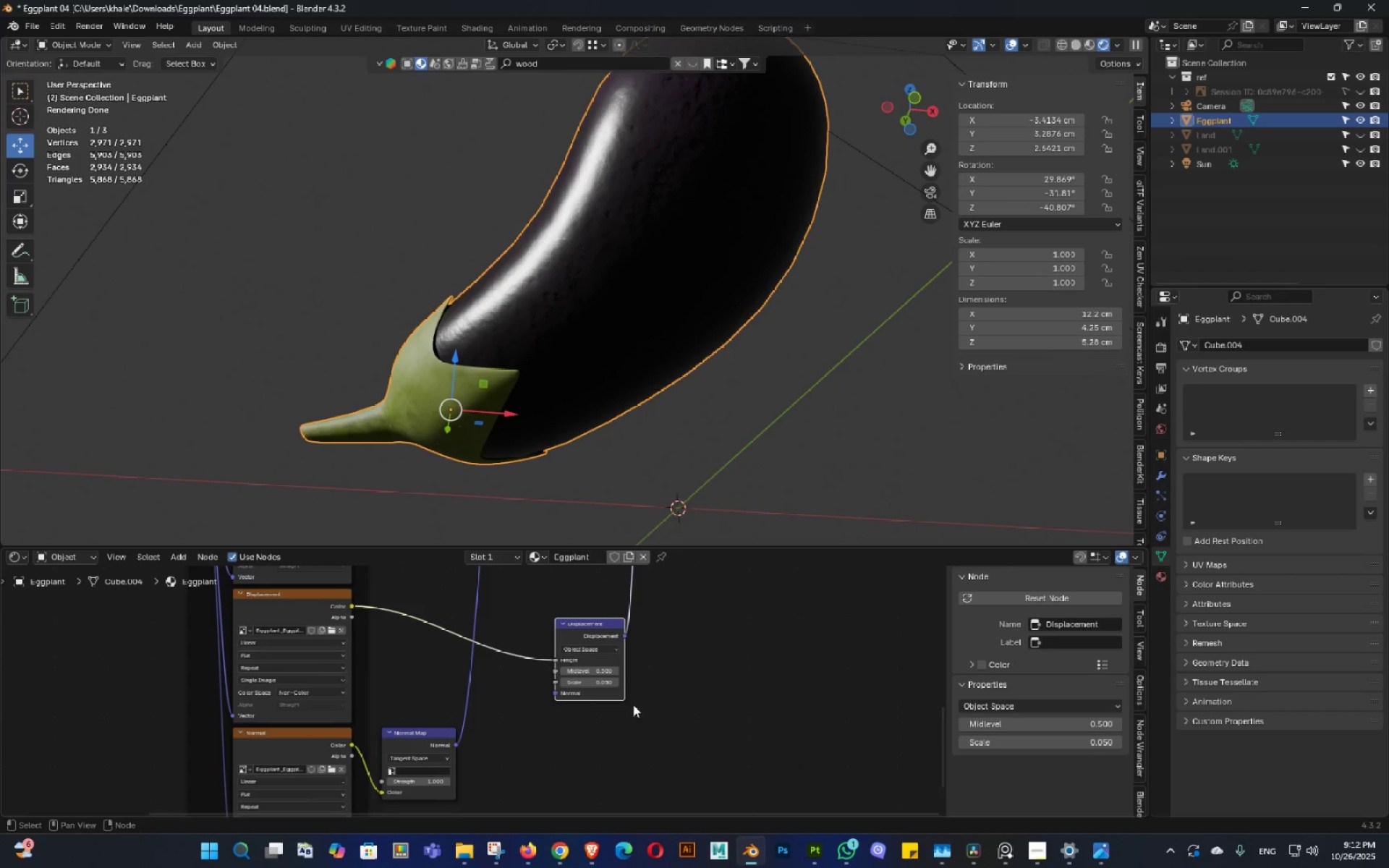 
scroll: coordinate [631, 676], scroll_direction: up, amount: 6.0
 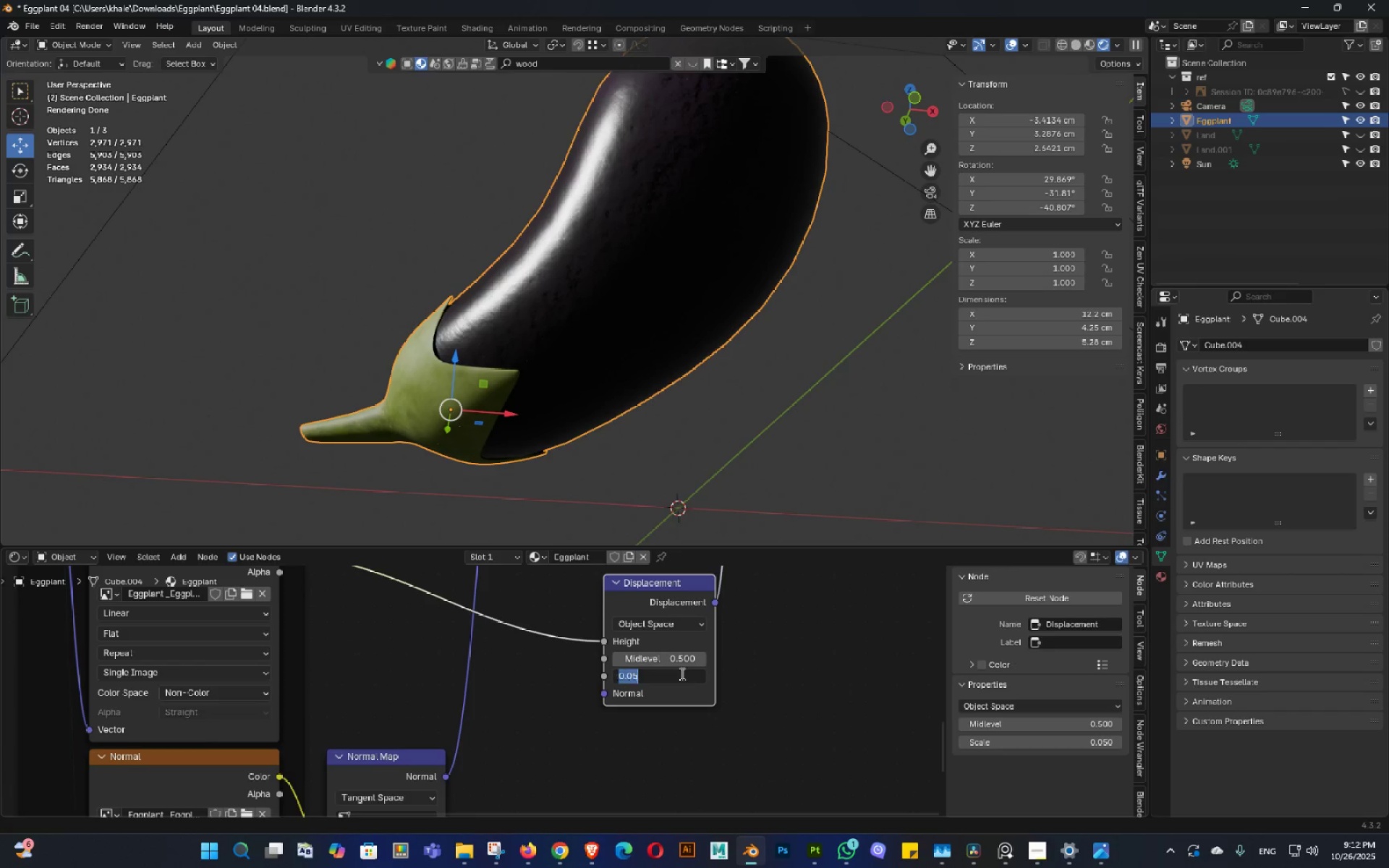 
key(NumpadDecimal)
 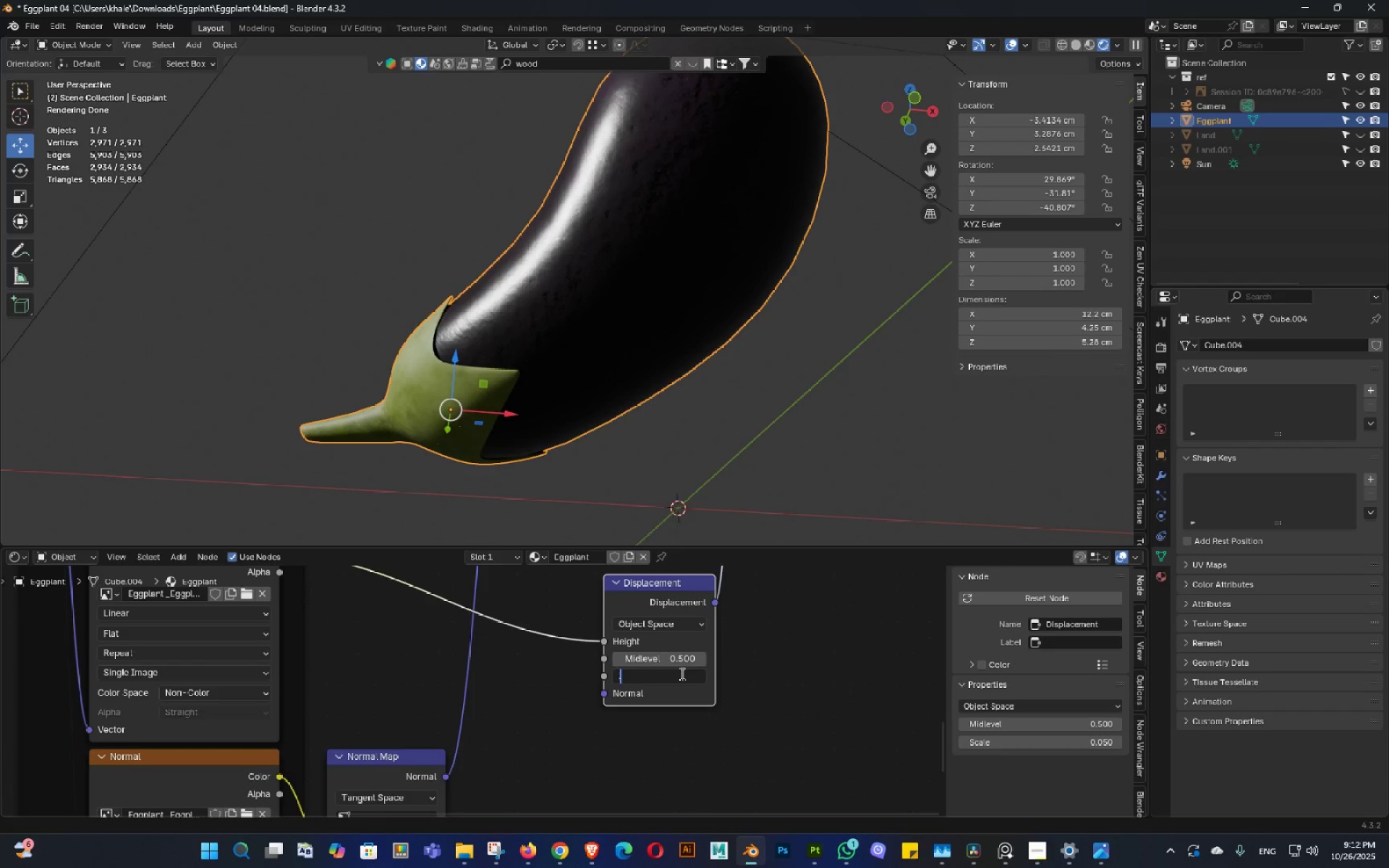 
key(Numpad0)
 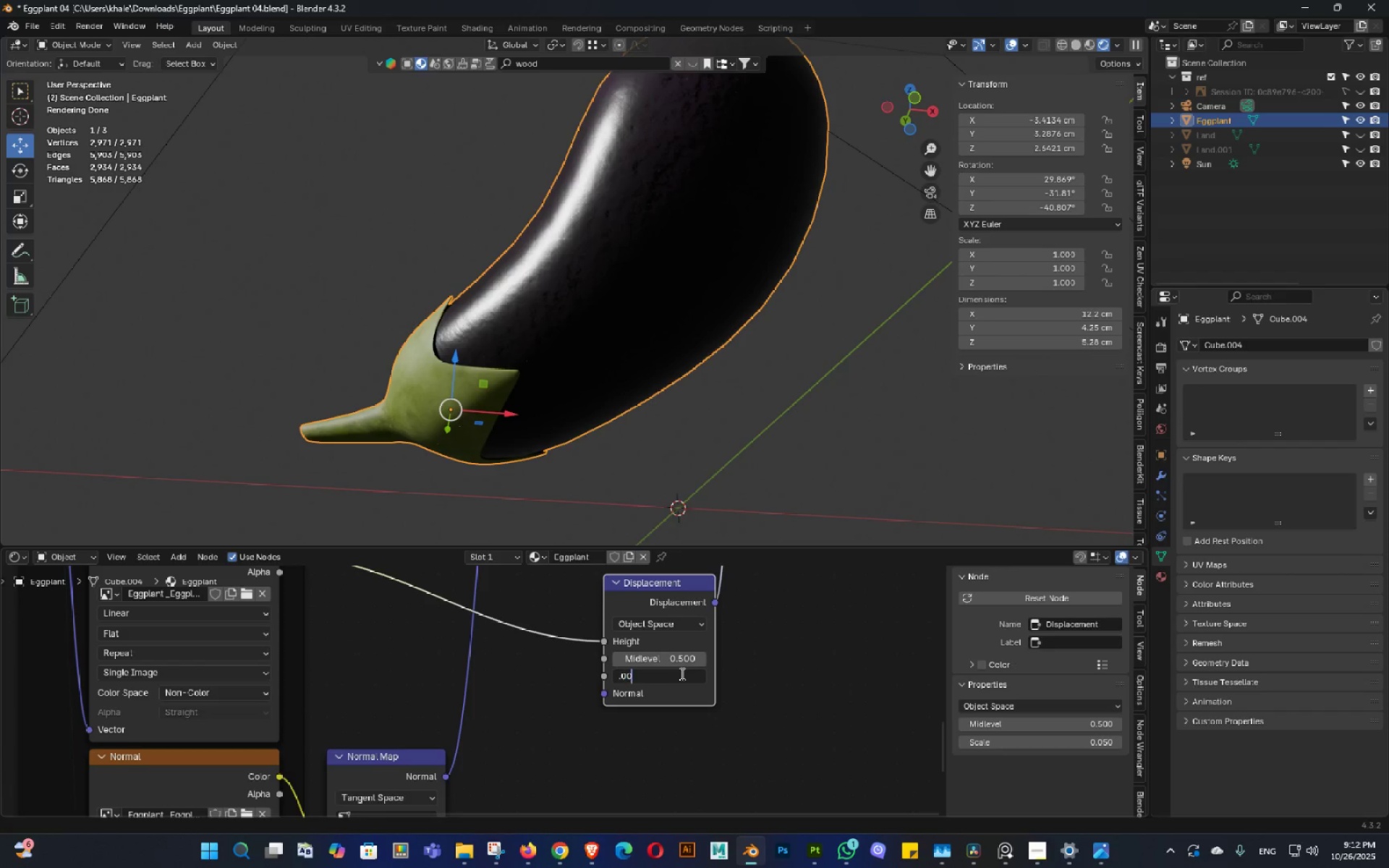 
key(Numpad0)
 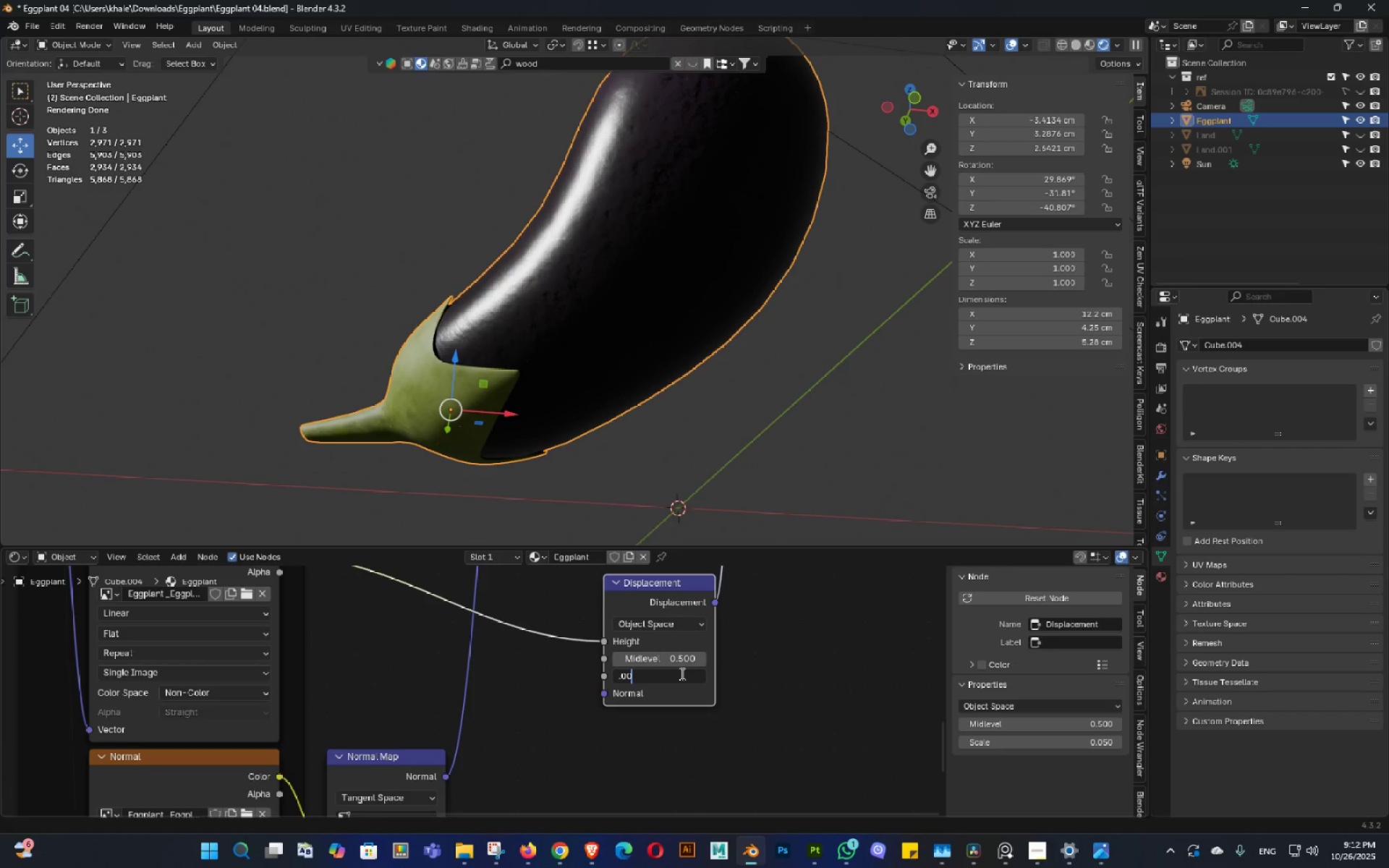 
key(Numpad1)
 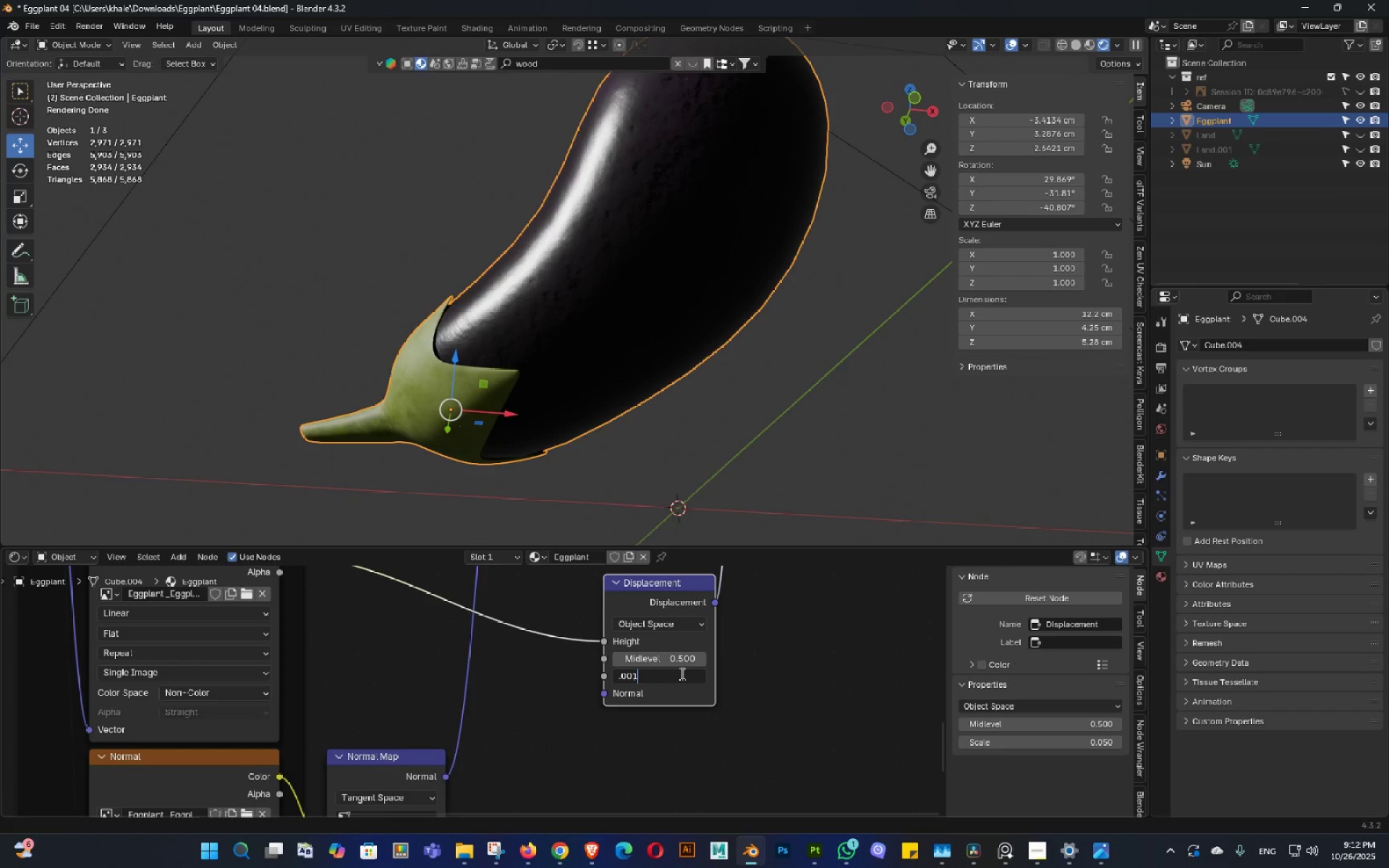 
key(Backspace)
 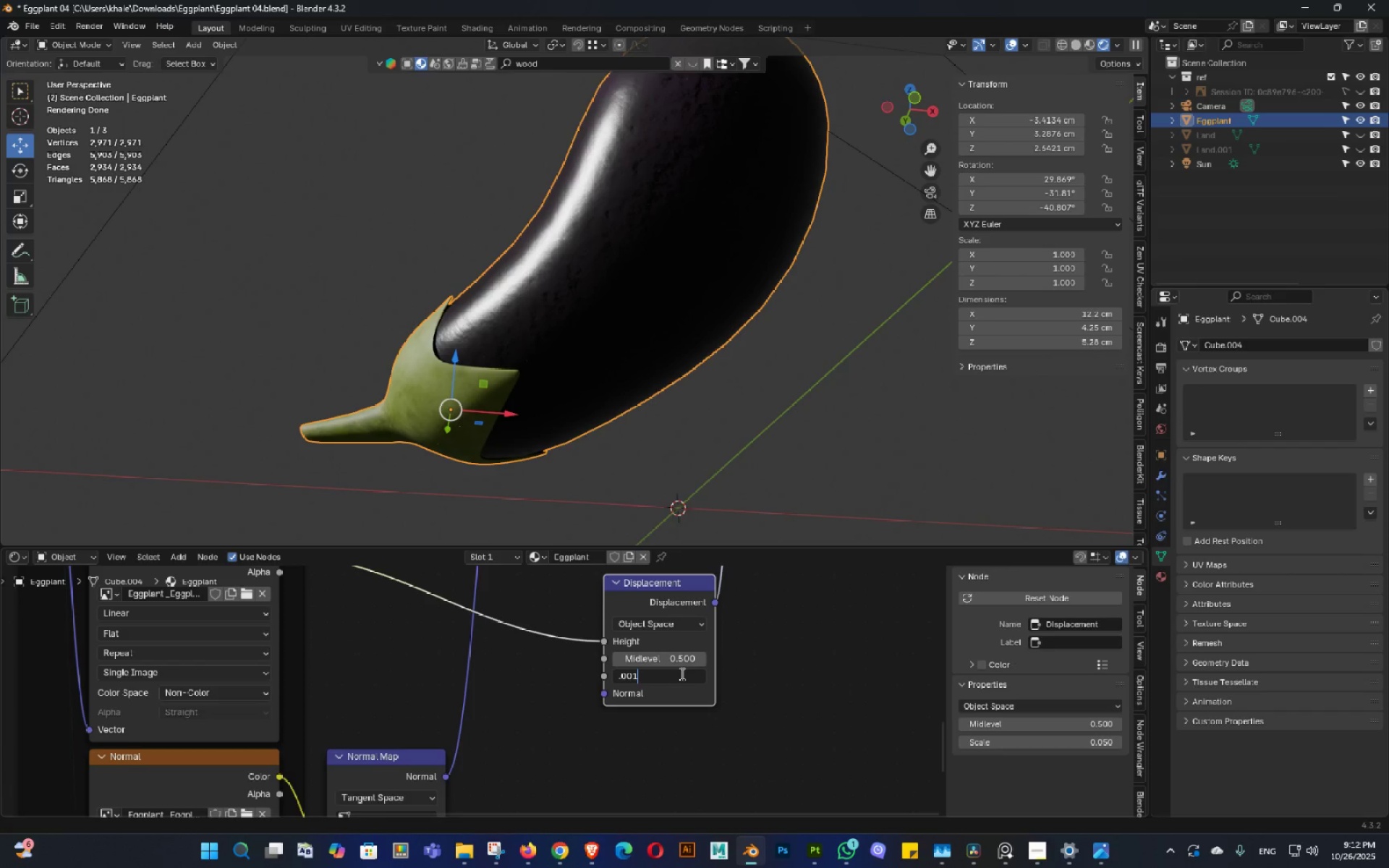 
key(Numpad1)
 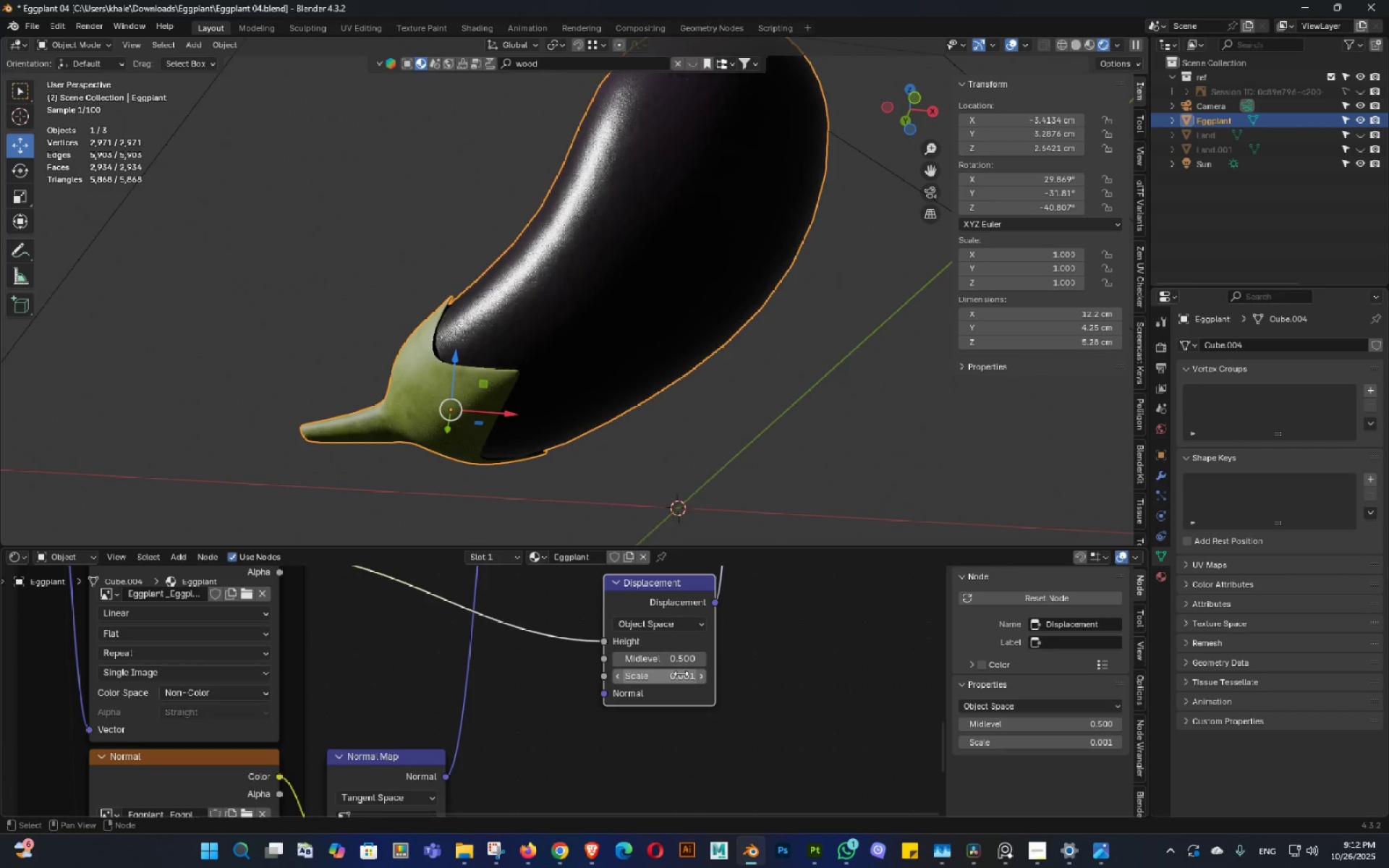 
key(NumpadEnter)
 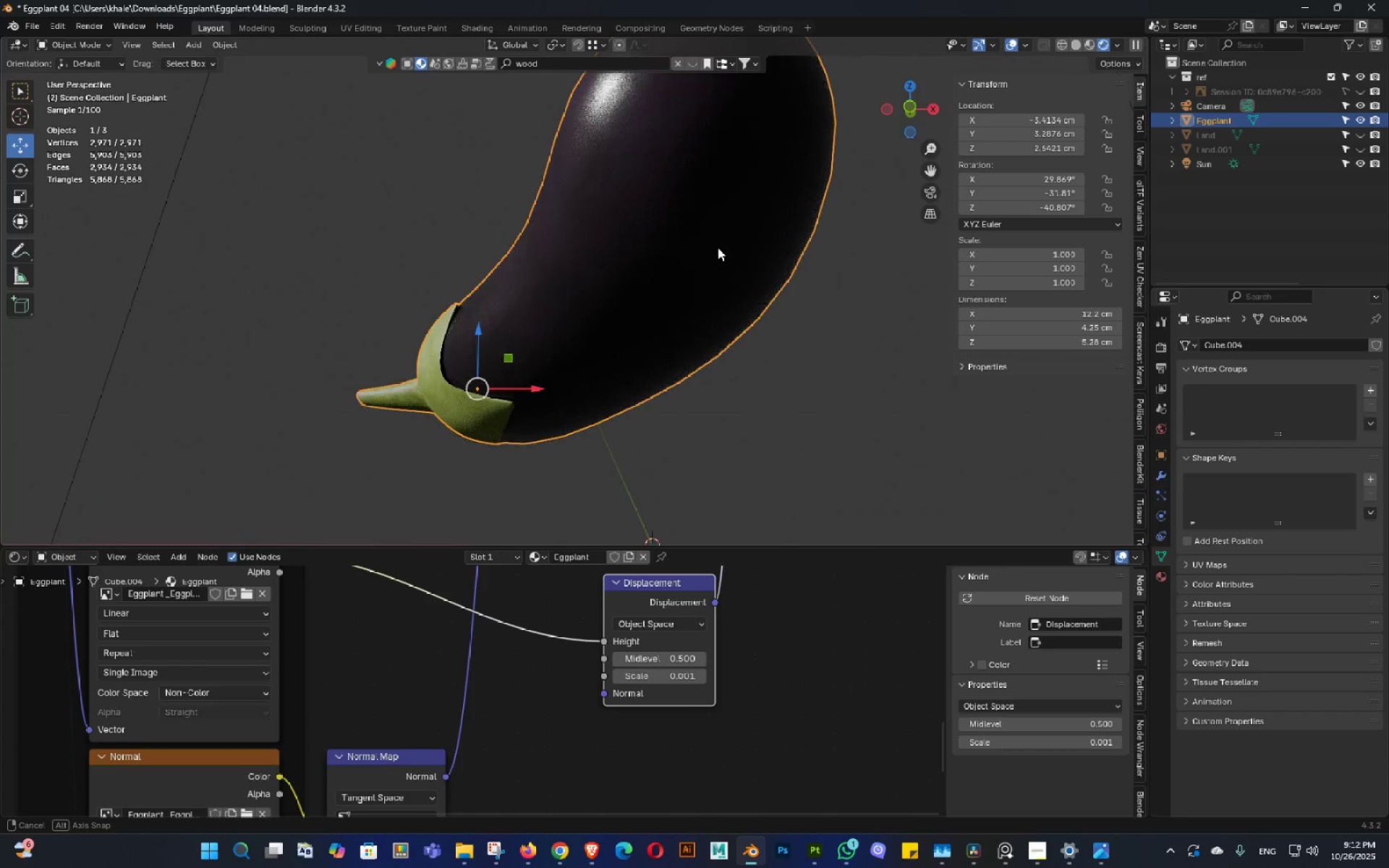 
middle_click([751, 213])
 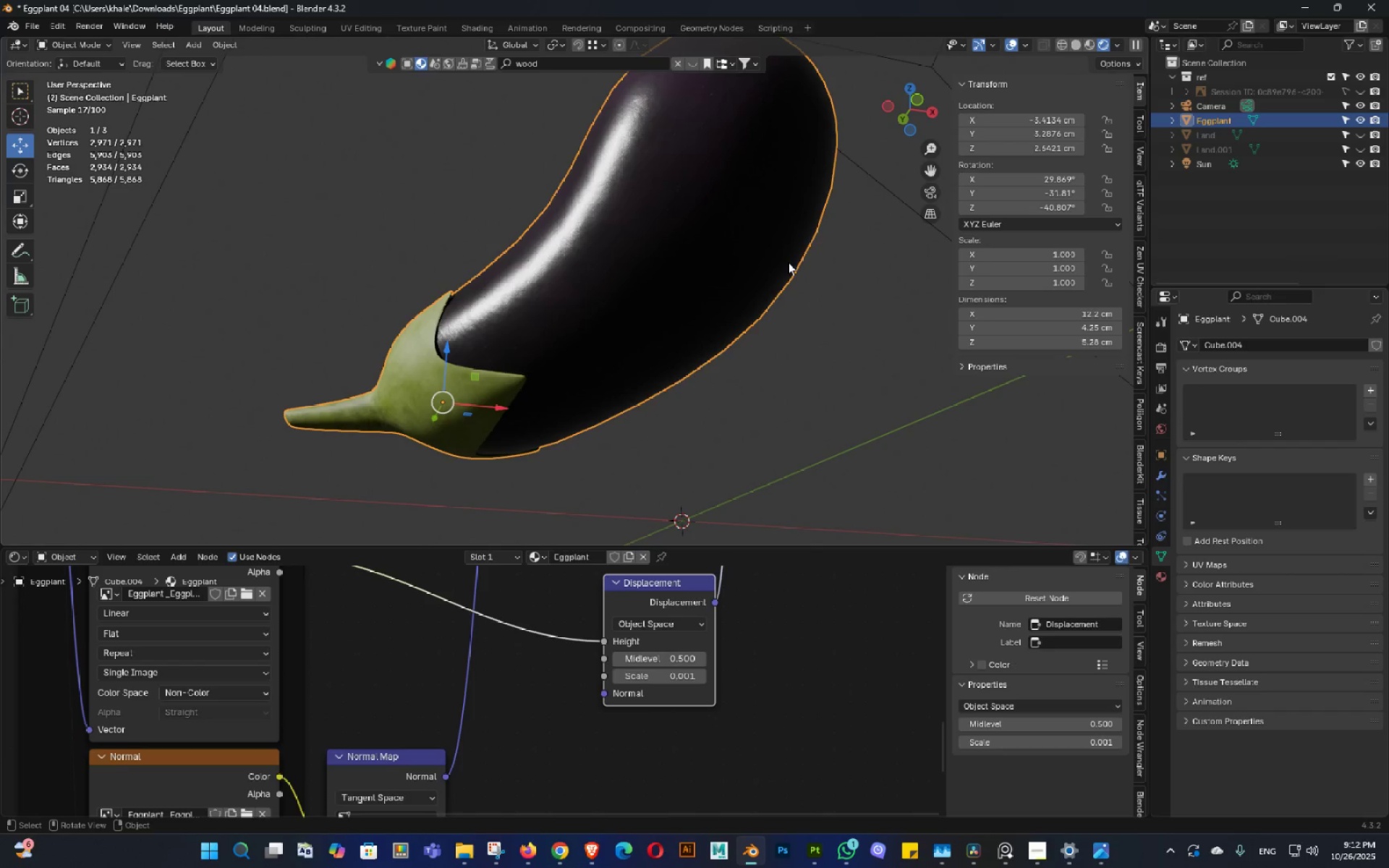 
hold_key(key=ShiftLeft, duration=0.32)
double_click([772, 274])
 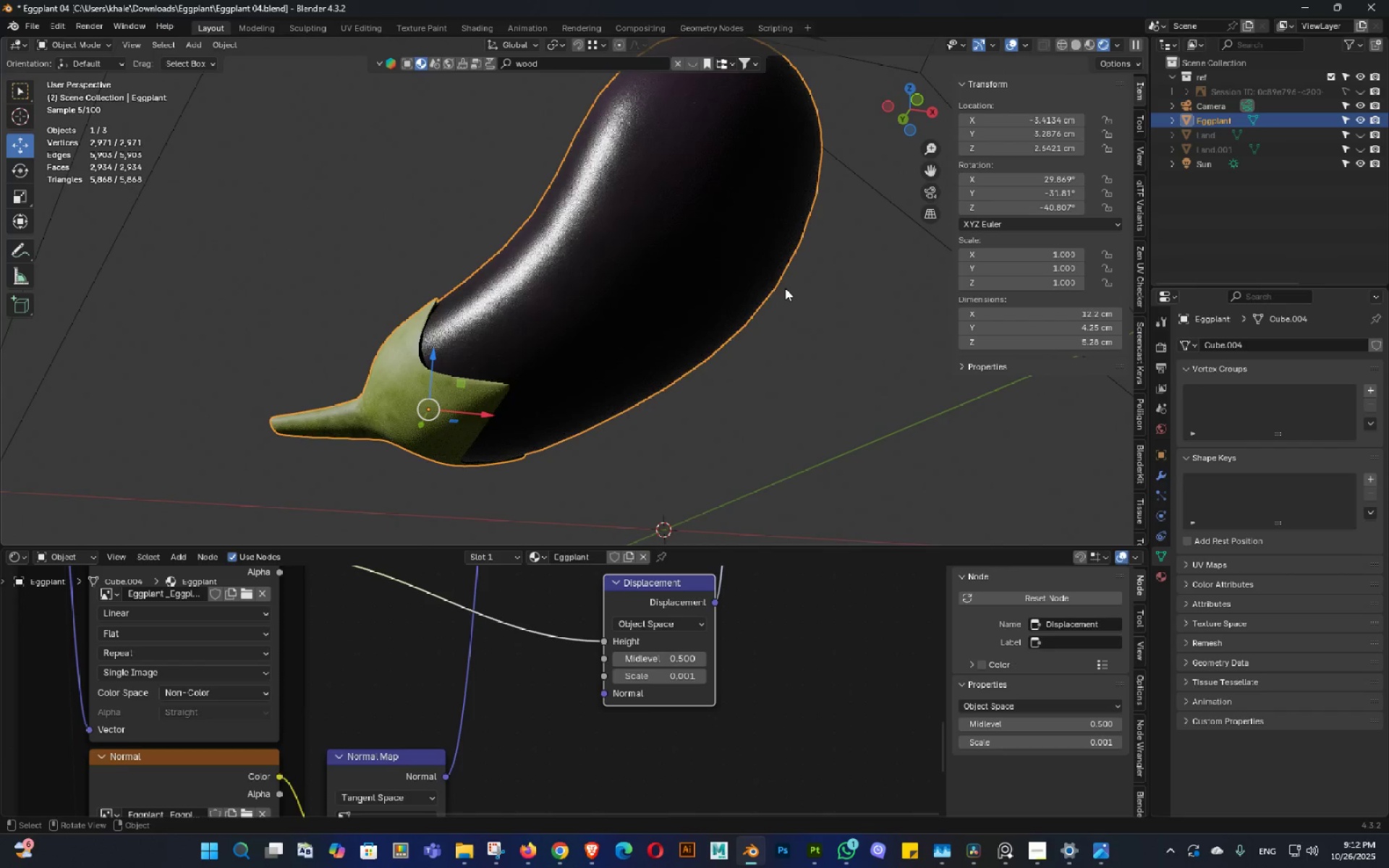 
key(Control+ControlLeft)
 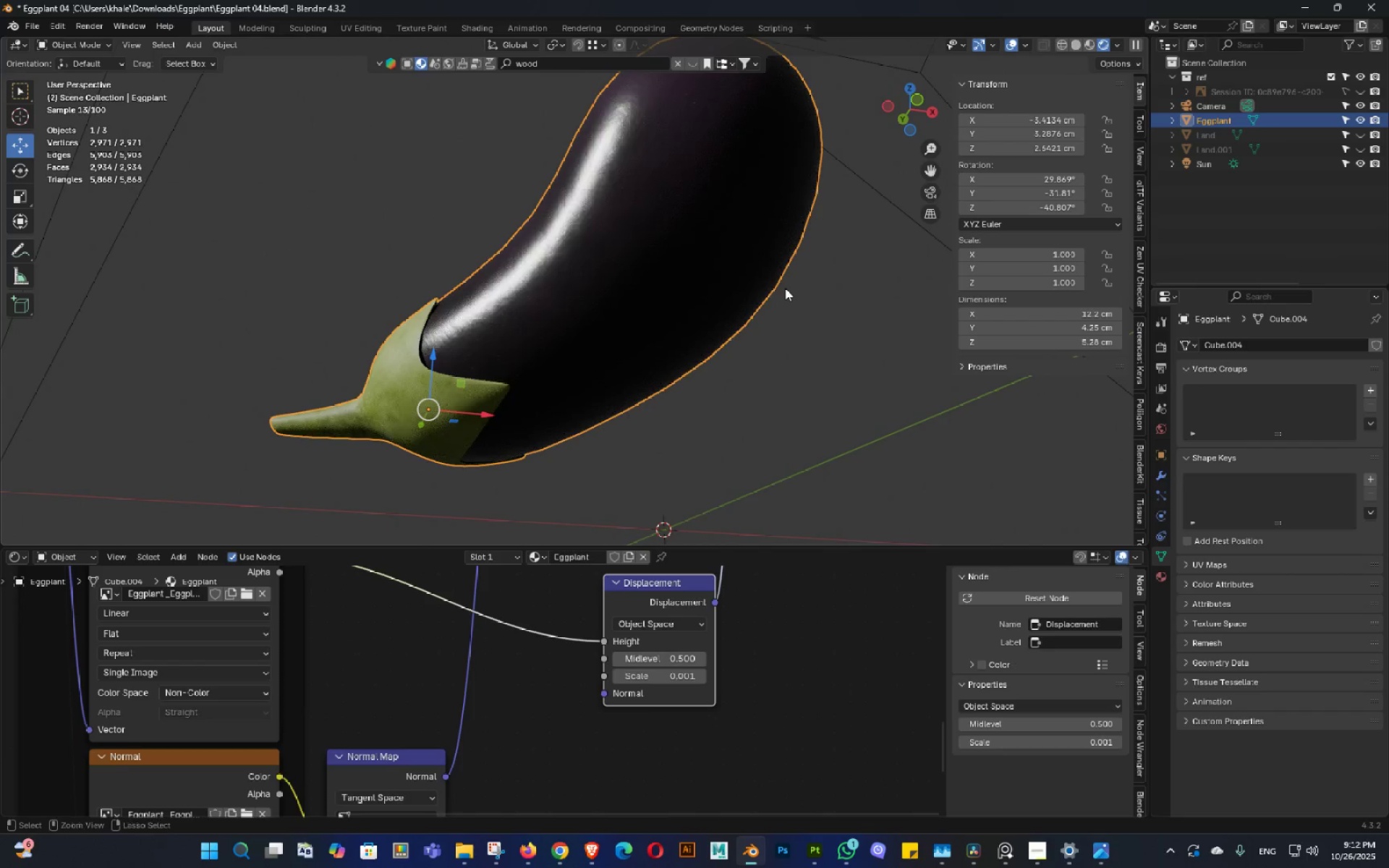 
key(Control+S)
 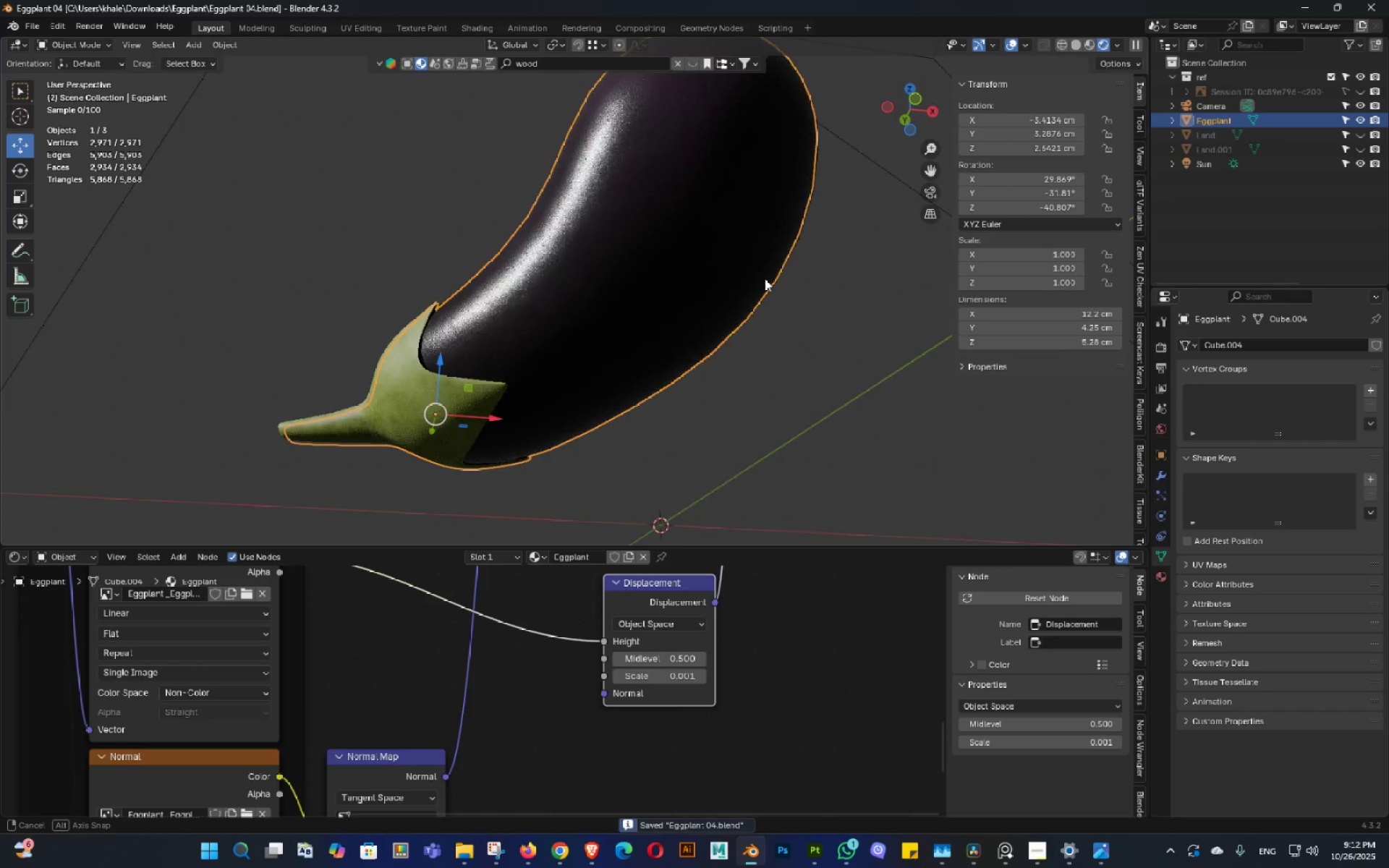 
double_click([758, 274])
 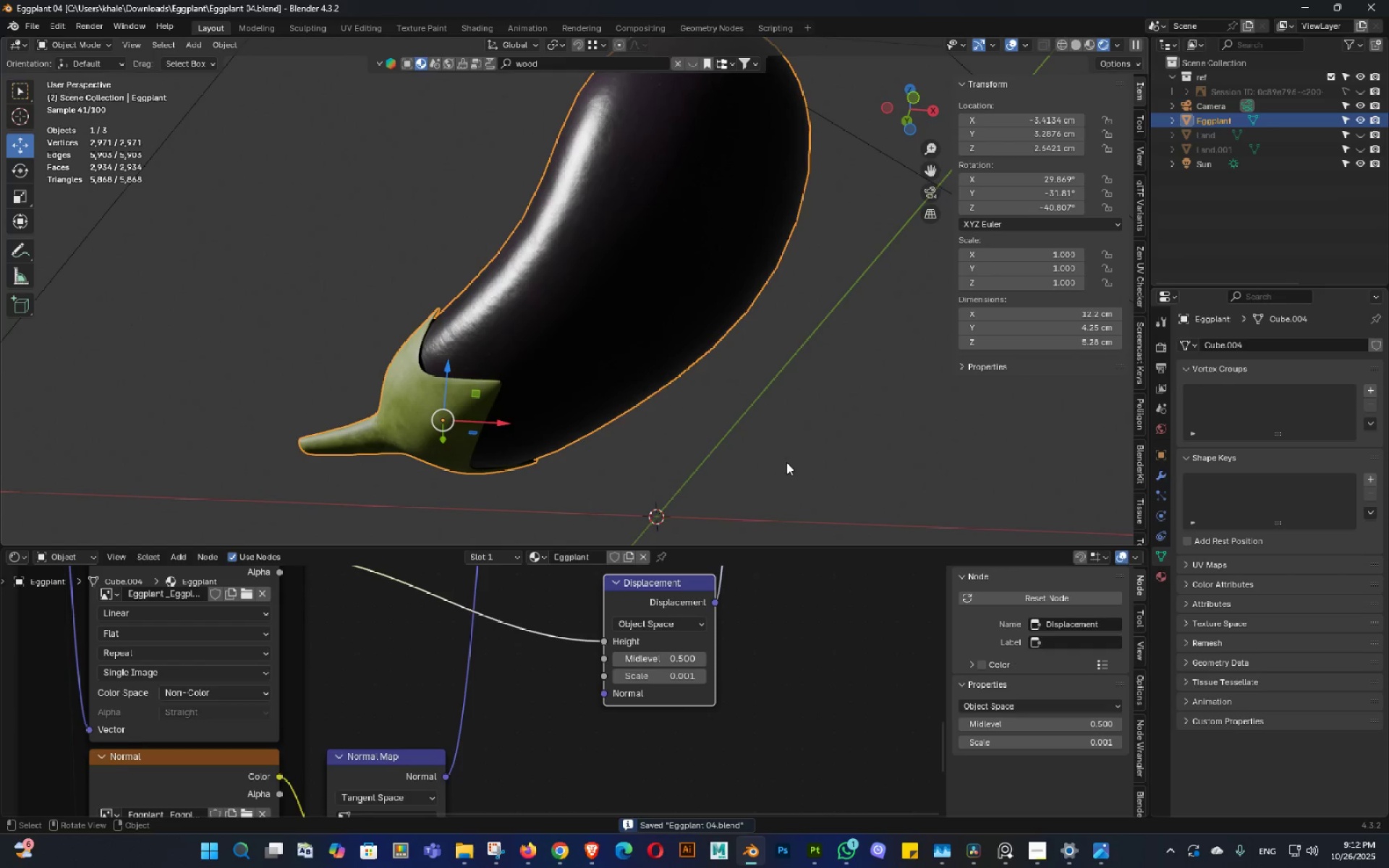 
key(Shift+ShiftLeft)
 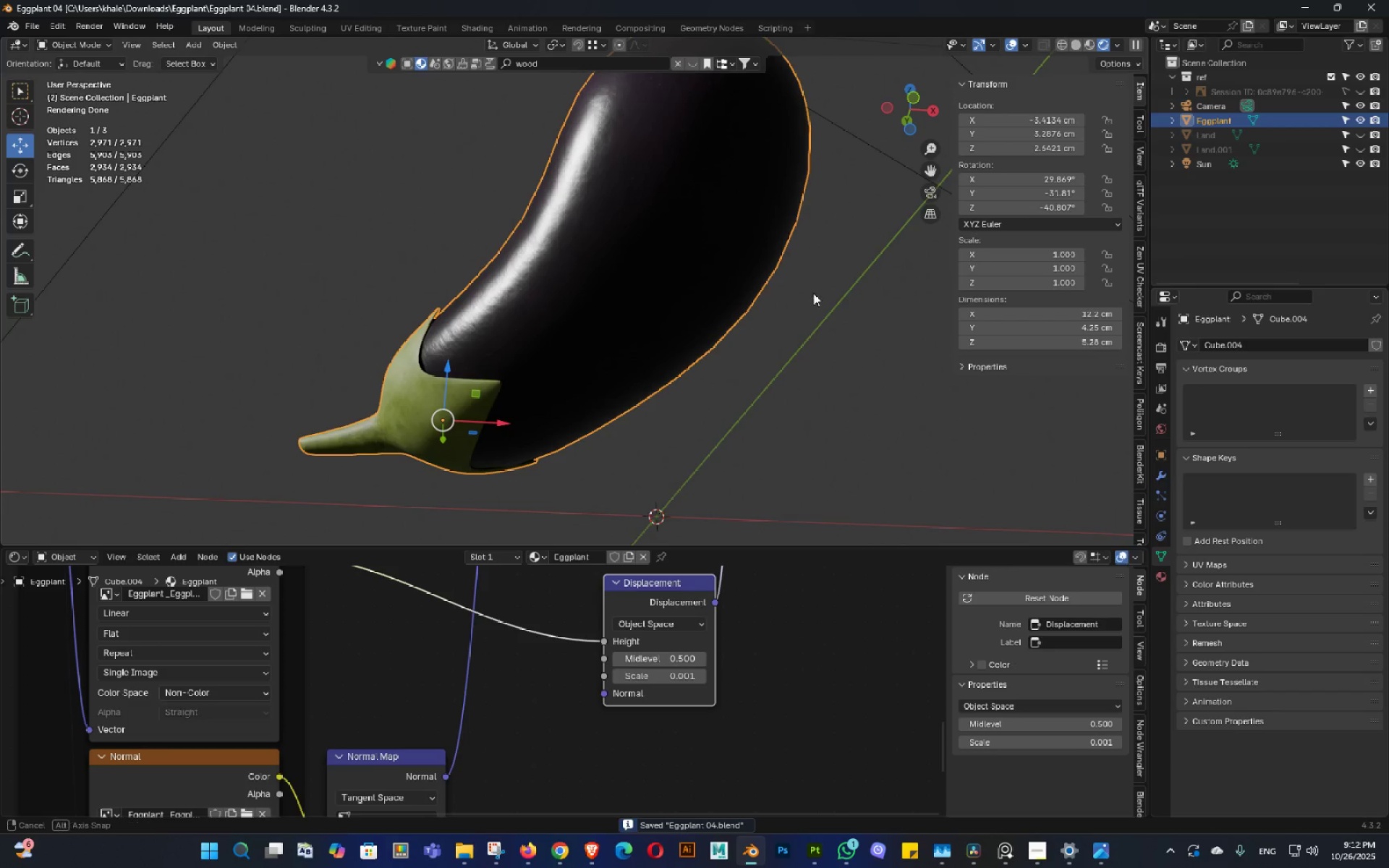 
double_click([813, 299])
 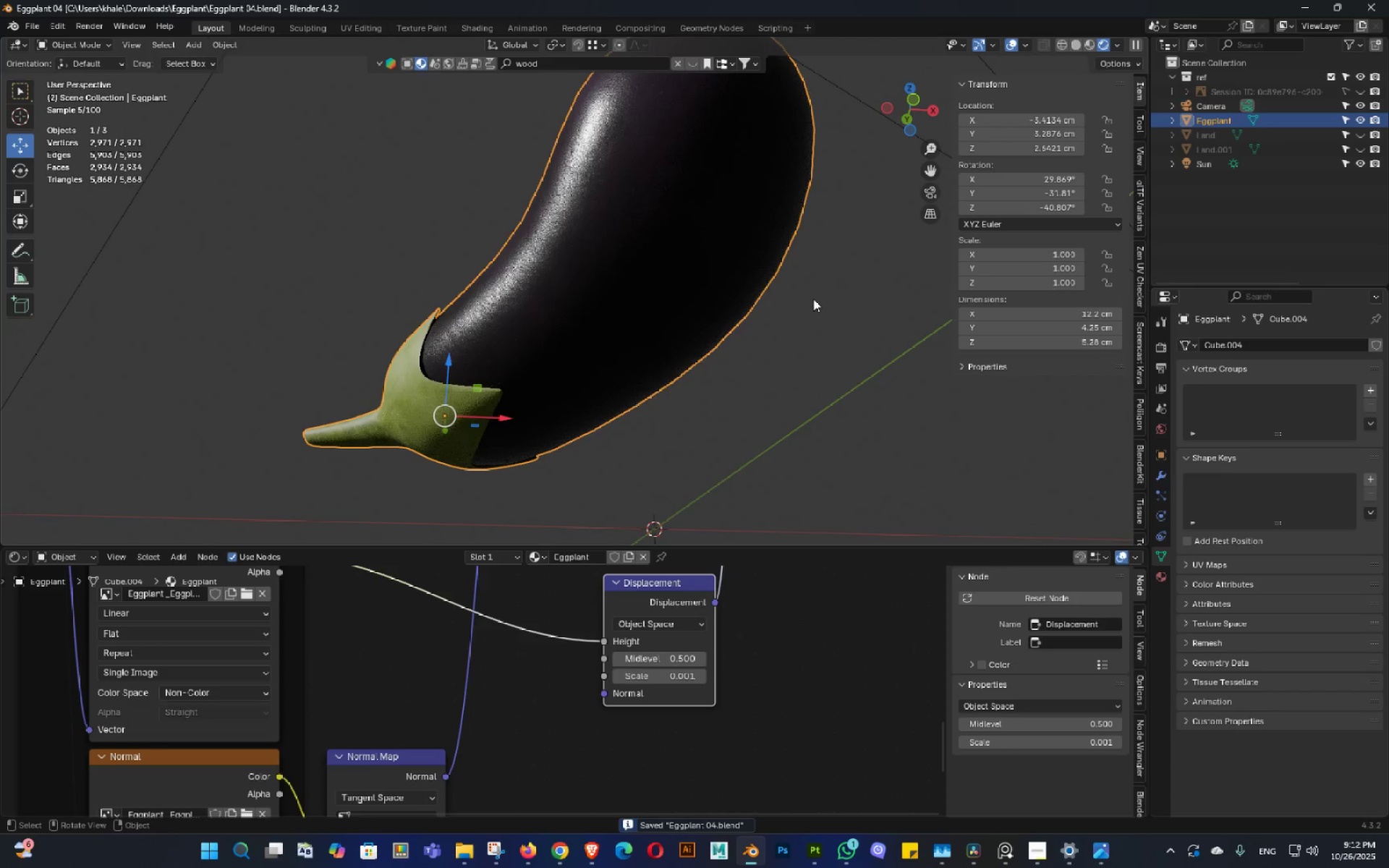 
key(Control+ControlLeft)
 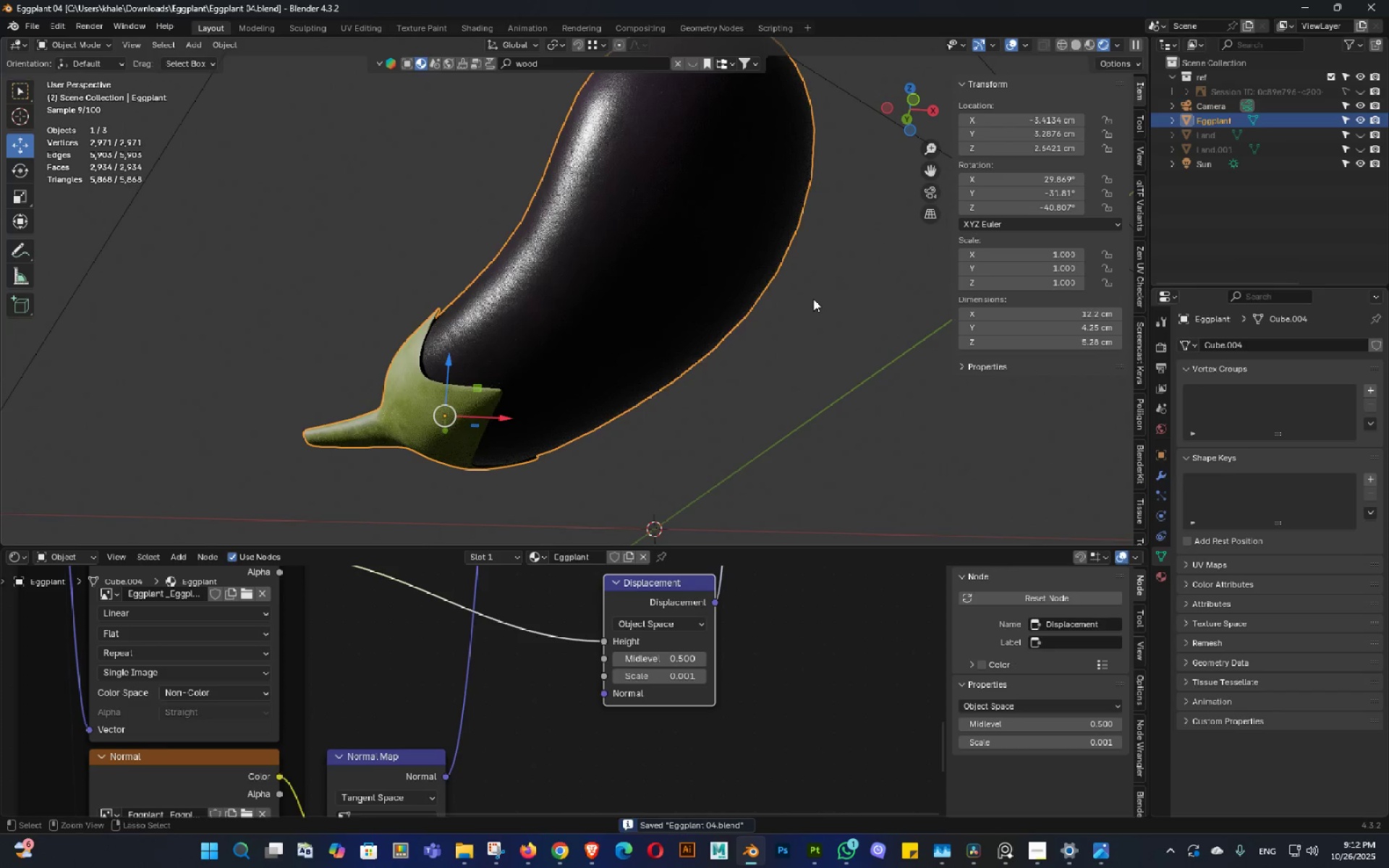 
key(Control+S)
 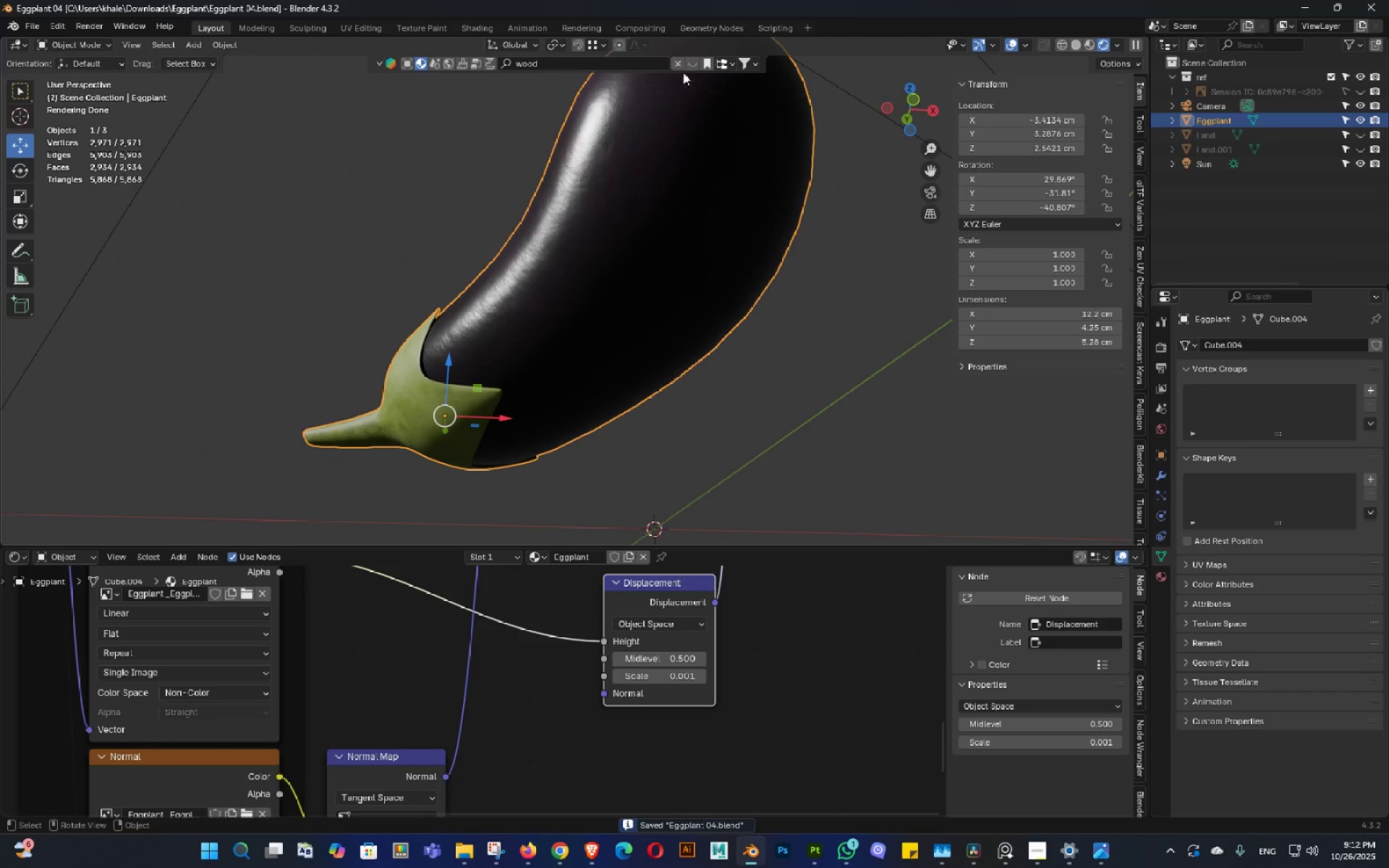 
key(Numpad0)
 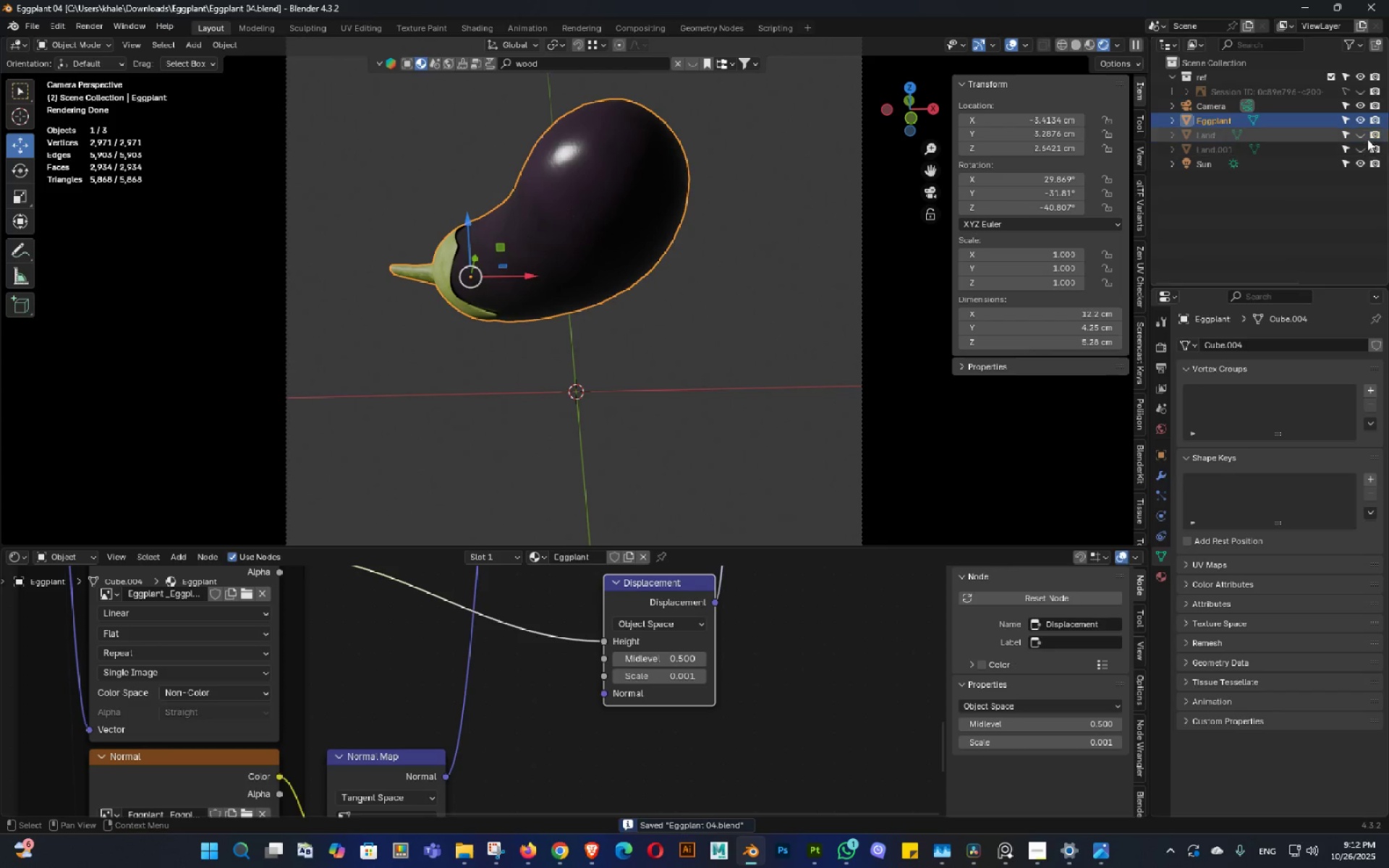 
double_click([1364, 144])
 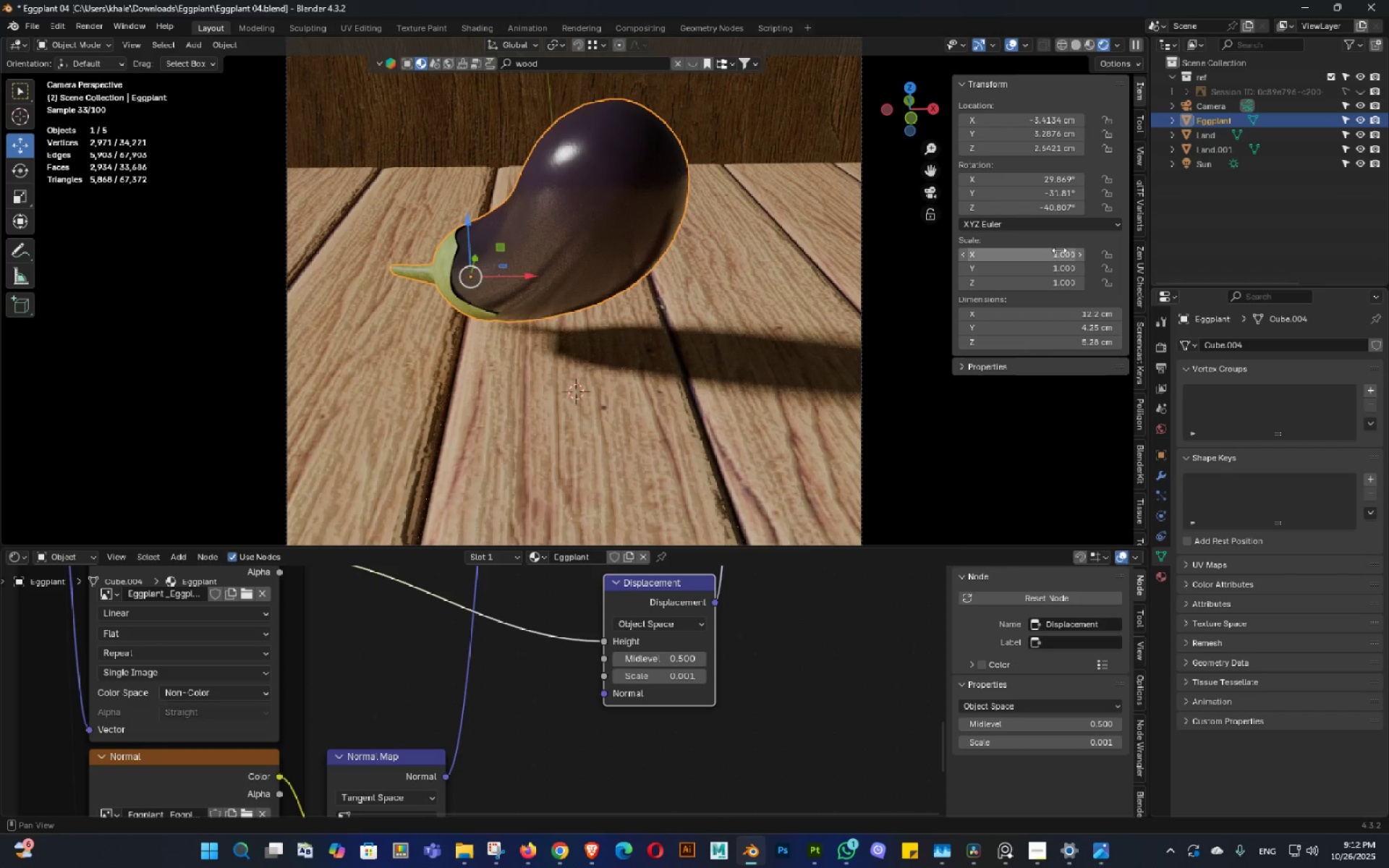 
left_click([1049, 212])
 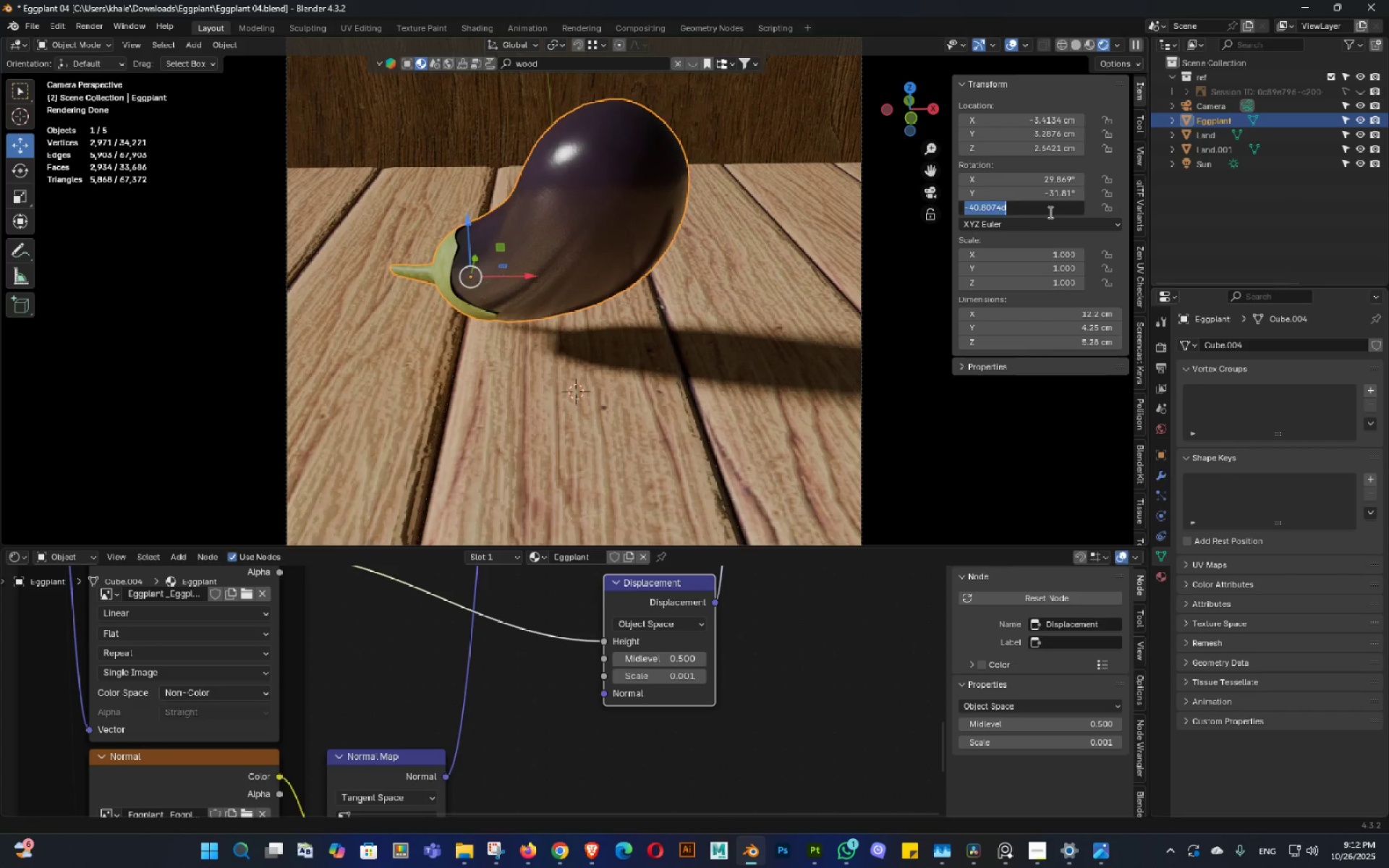 
key(Numpad0)
 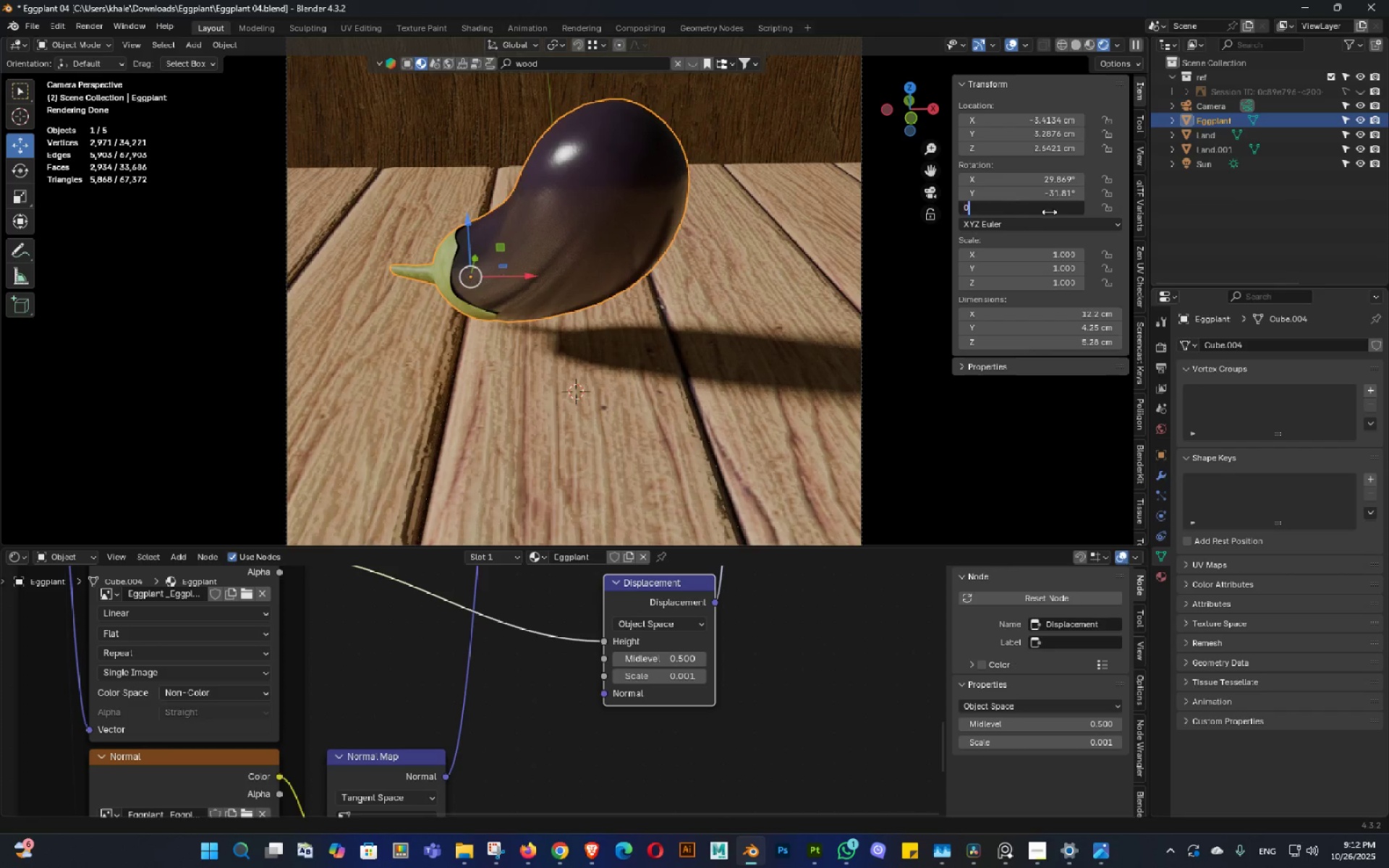 
key(NumpadEnter)
 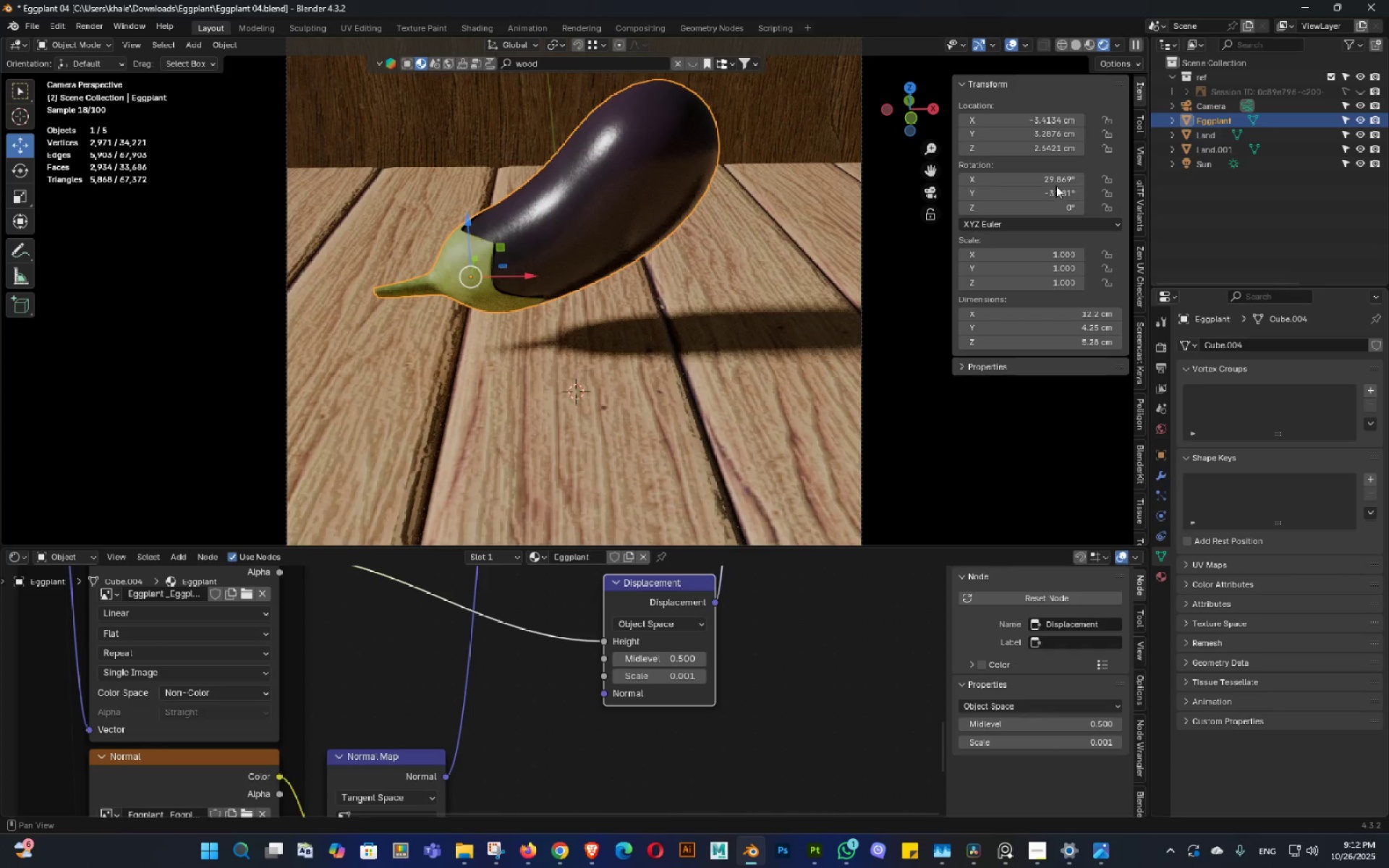 
key(Control+ControlLeft)
 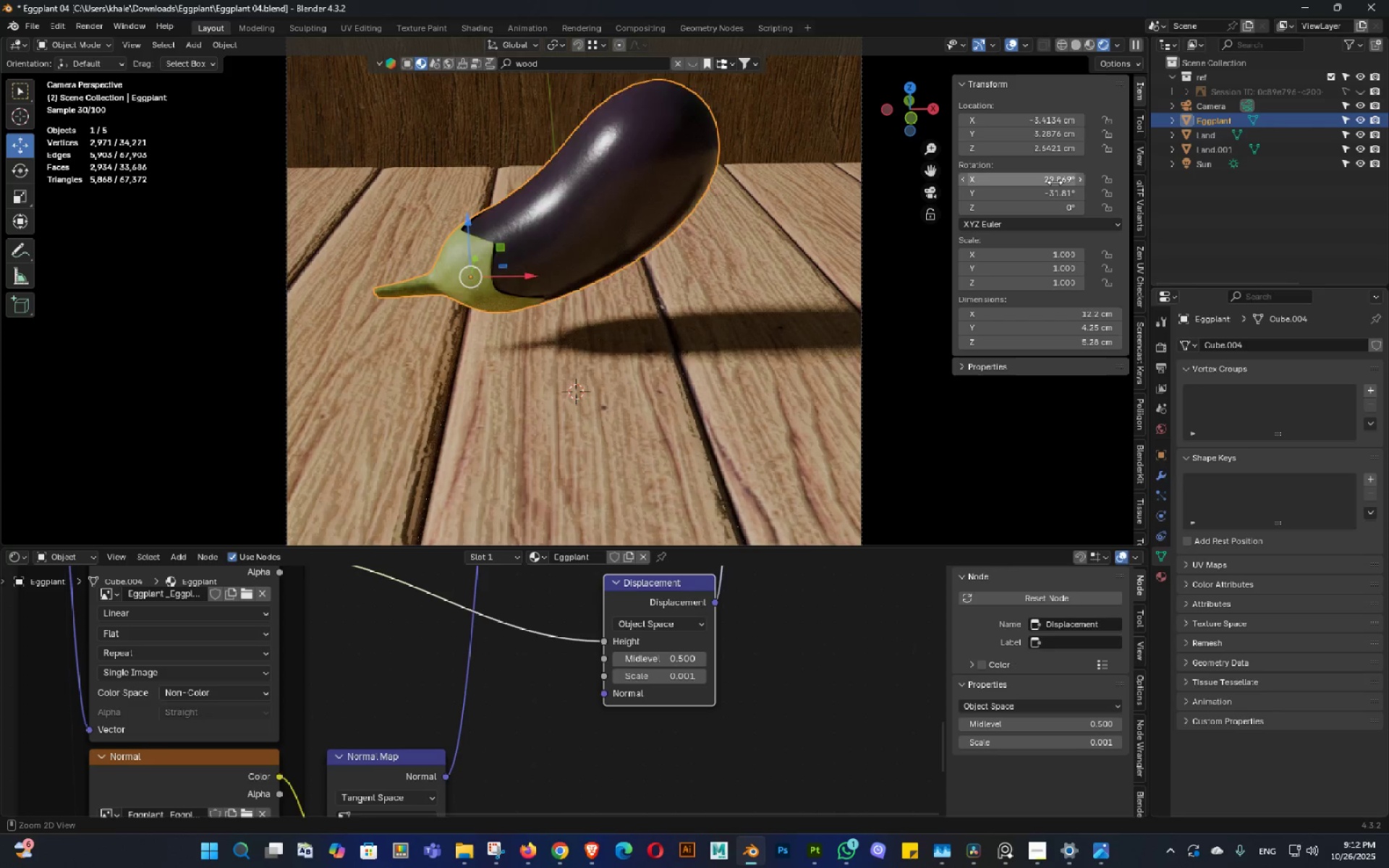 
key(Control+Z)
 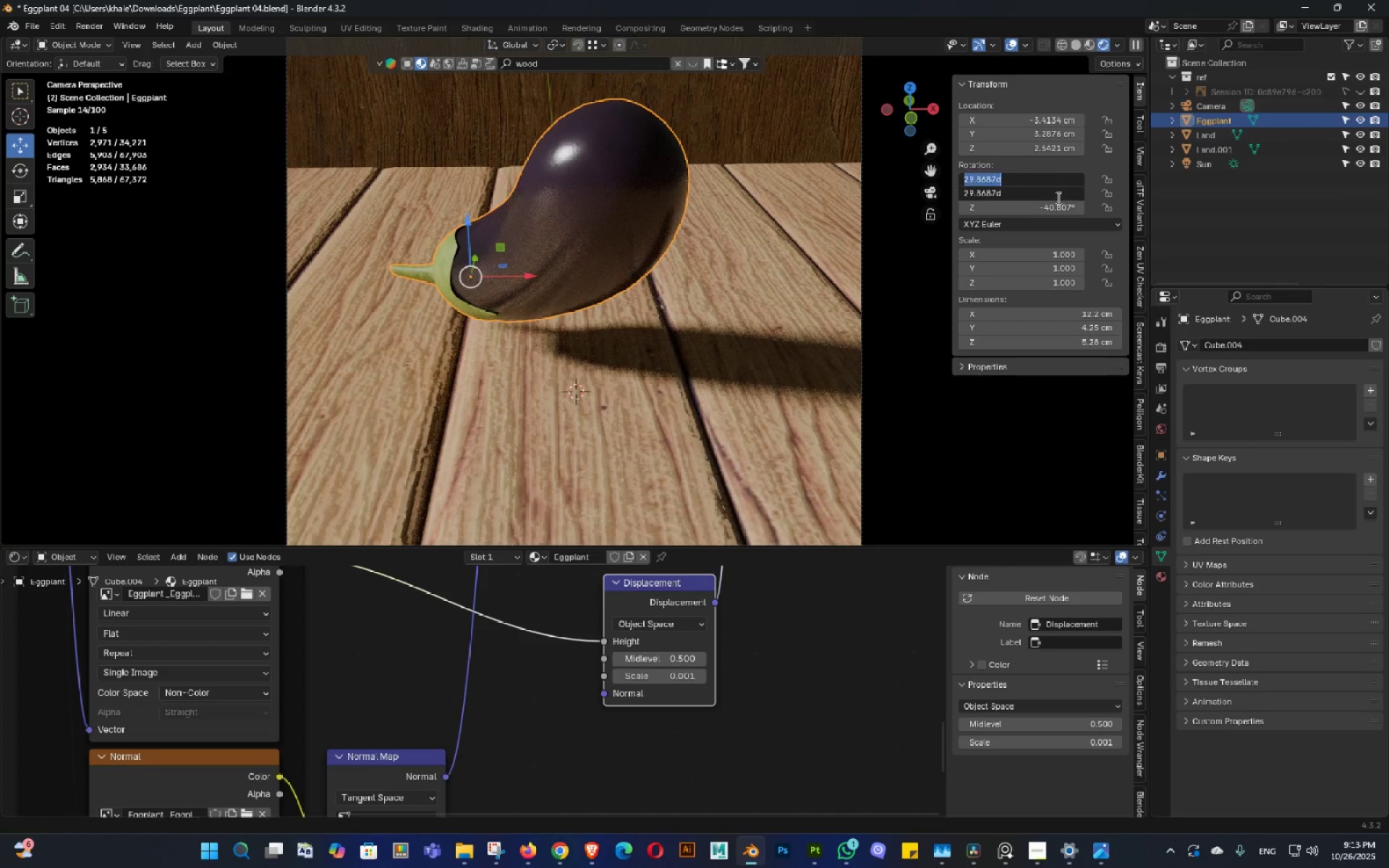 
key(Numpad0)
 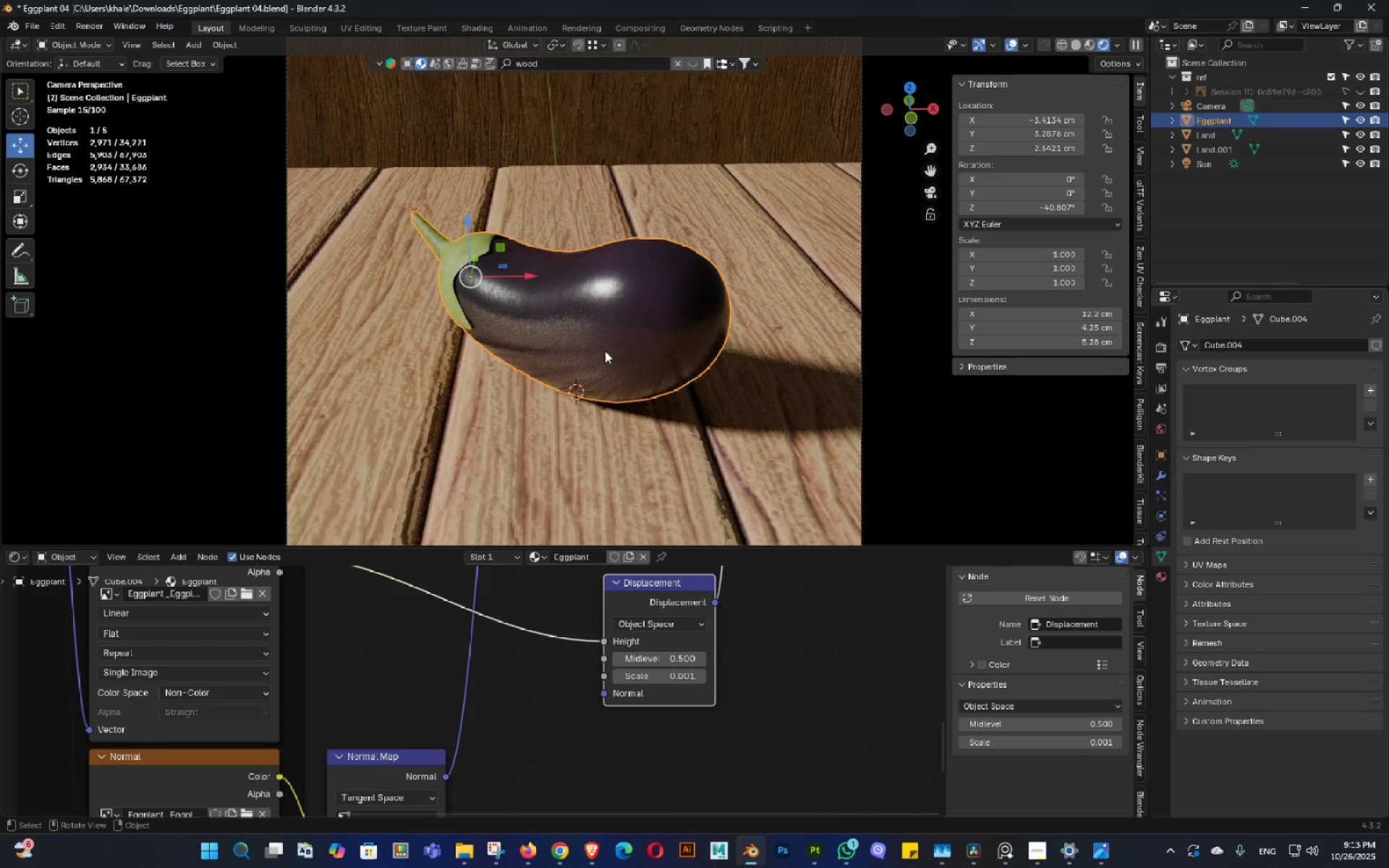 
key(Control+ControlLeft)
 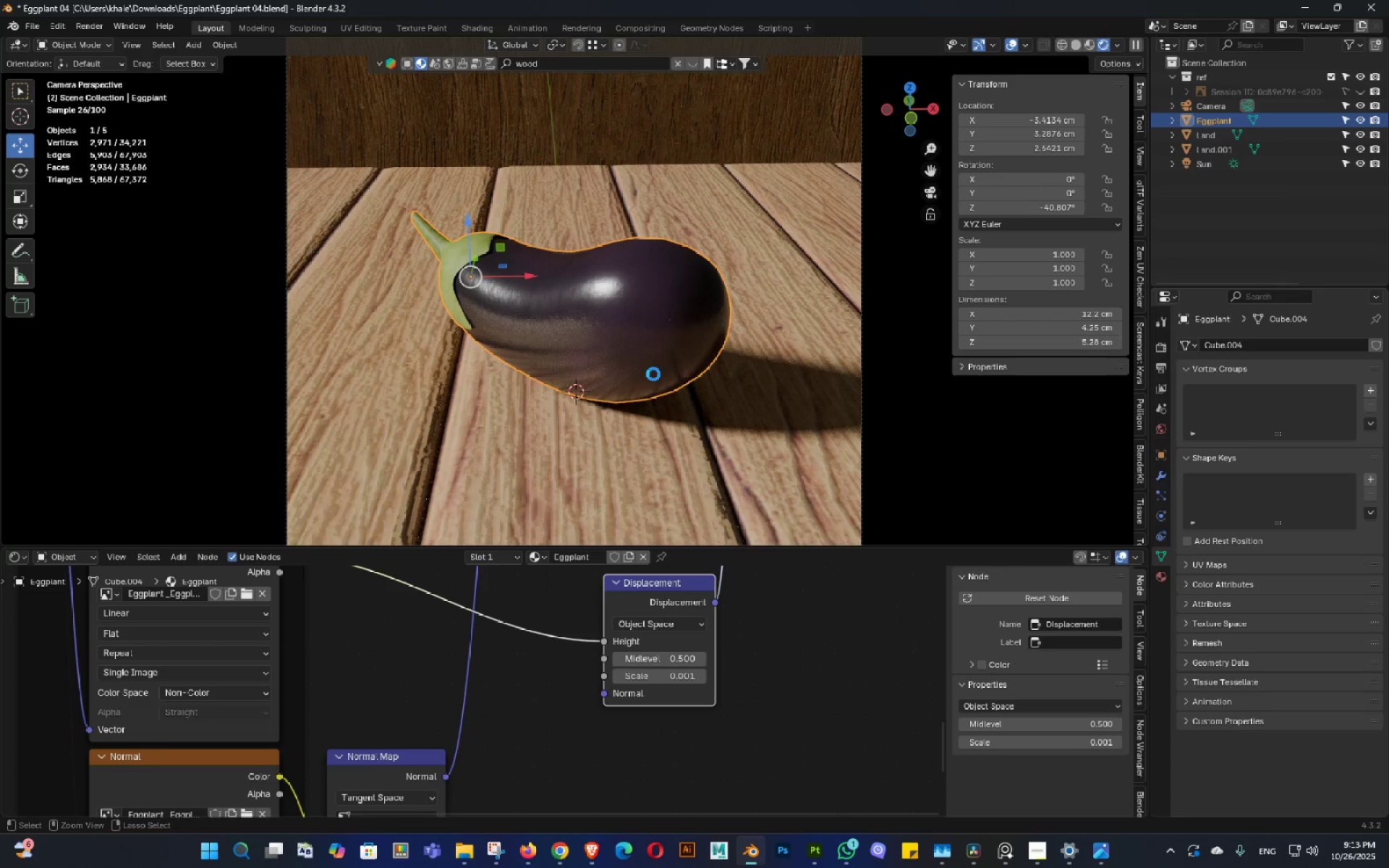 
key(Control+S)
 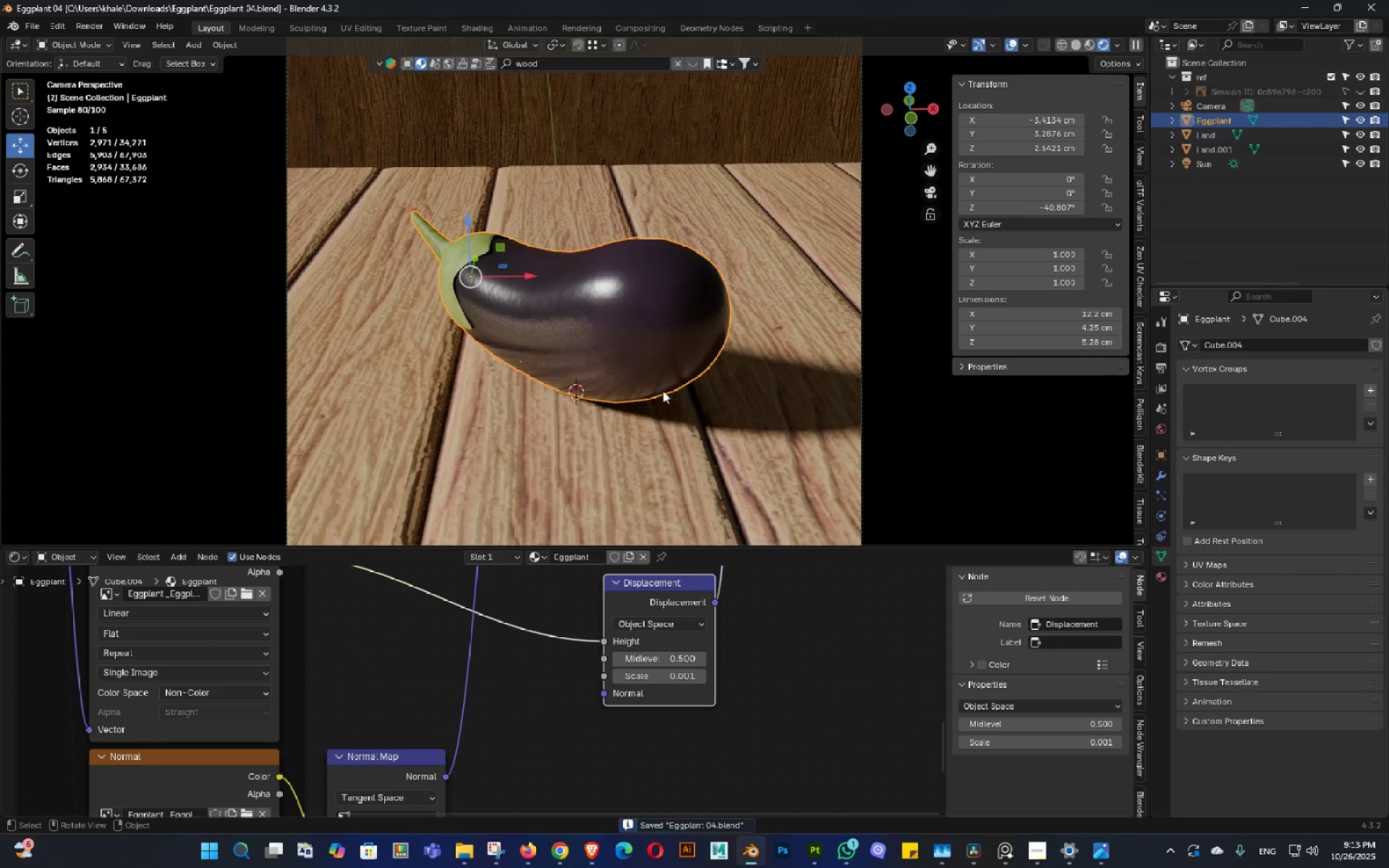 
key(Control+ControlLeft)
 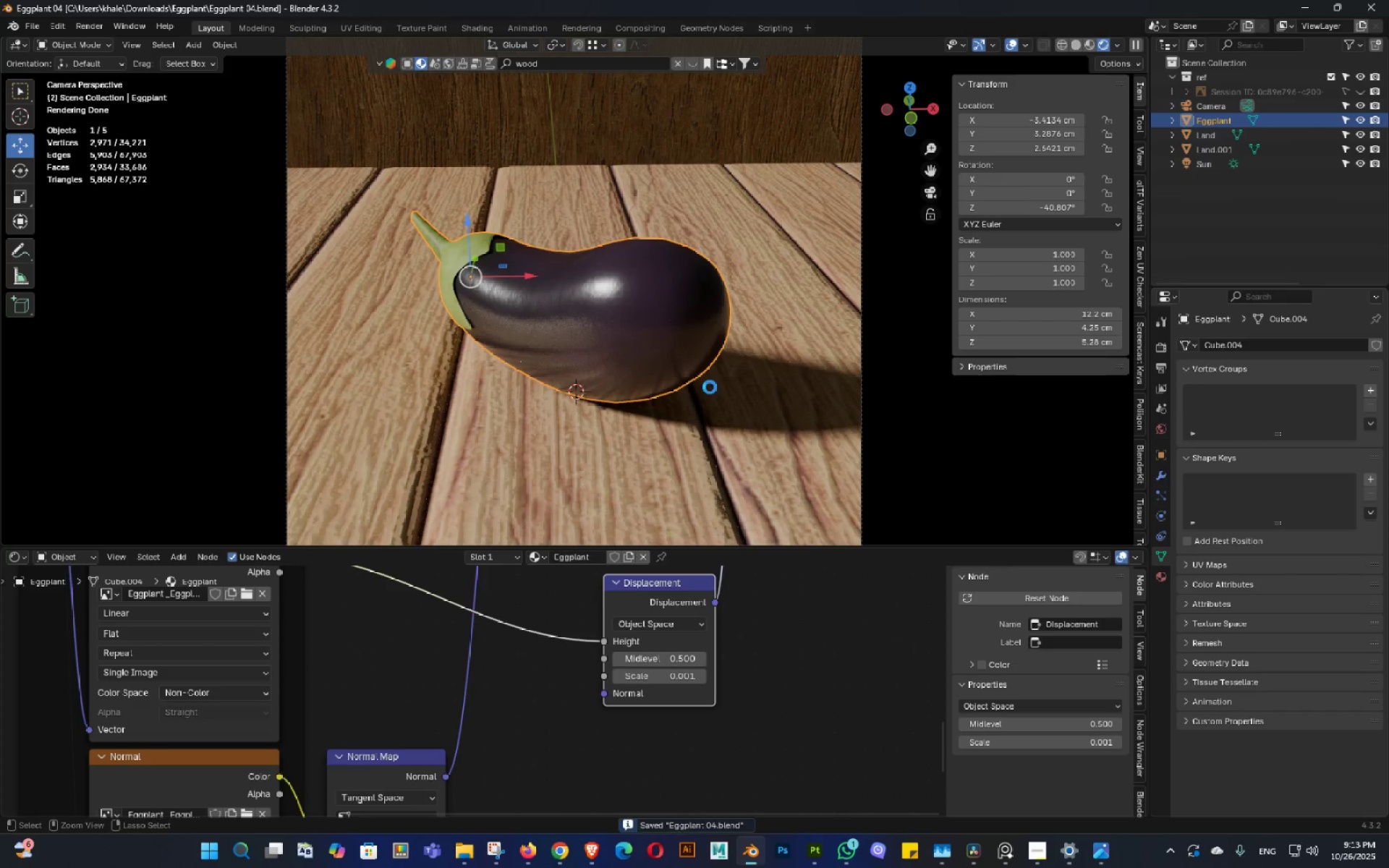 
key(Control+S)
 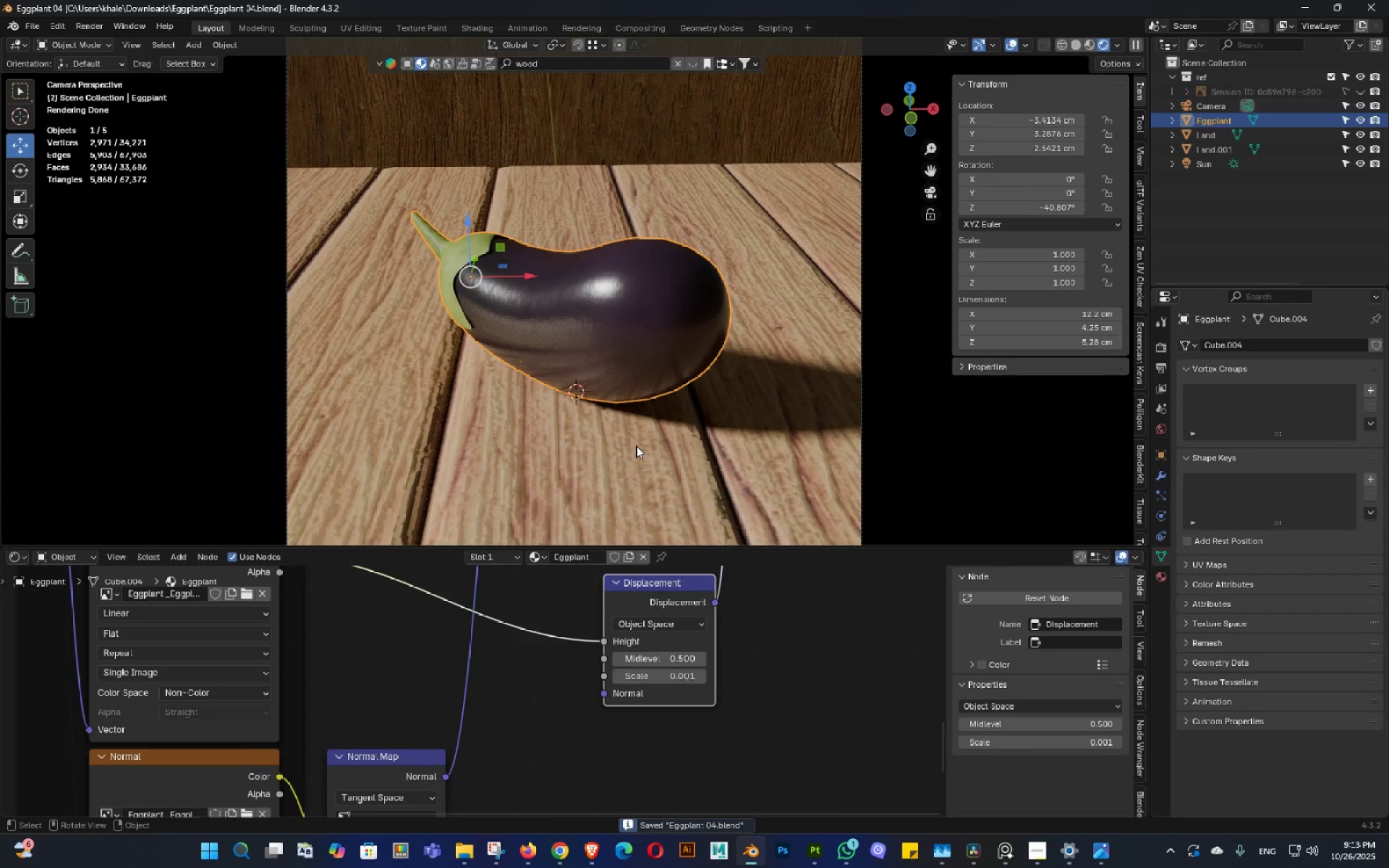 
left_click([636, 446])
 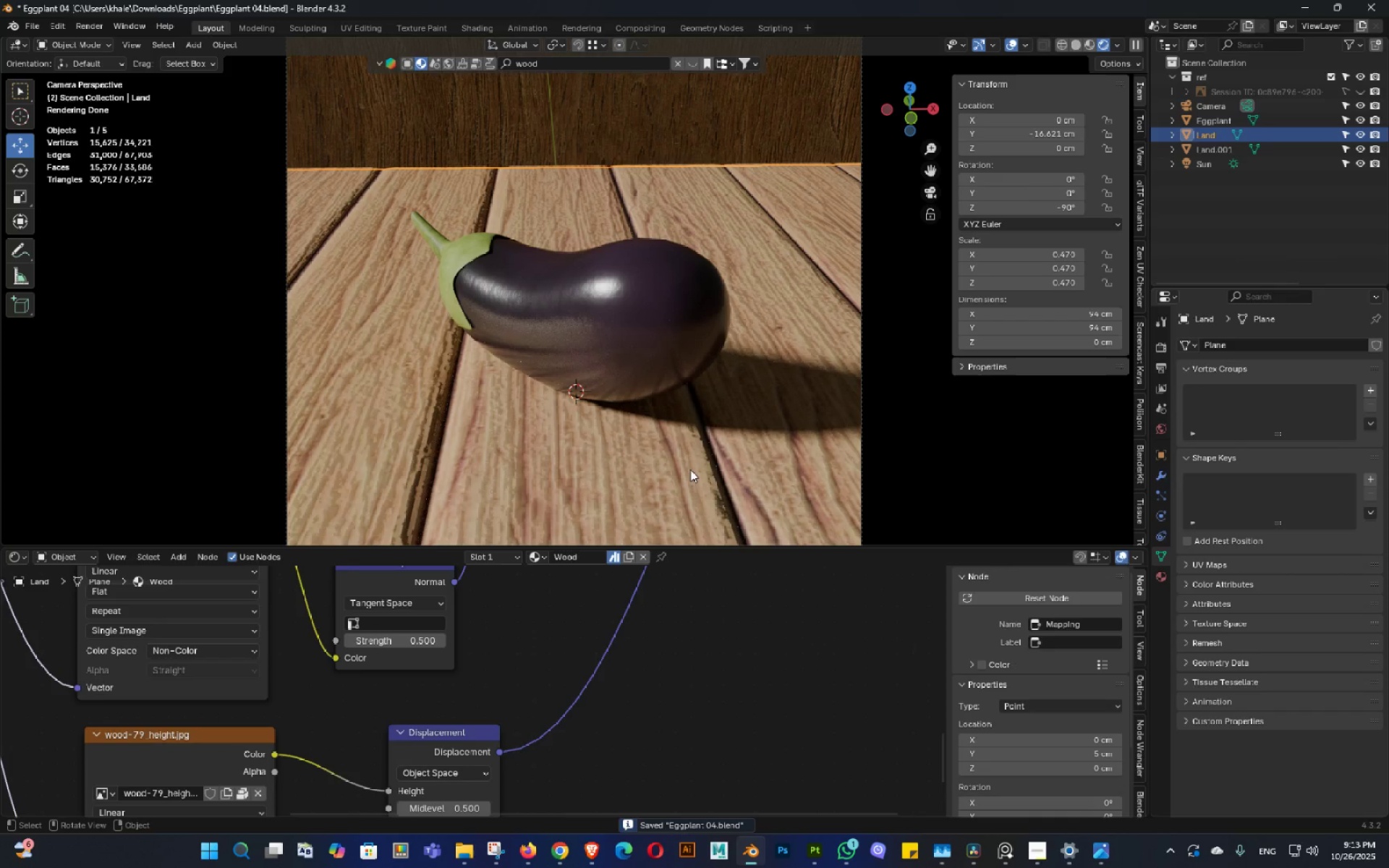 
key(Control+ControlLeft)
 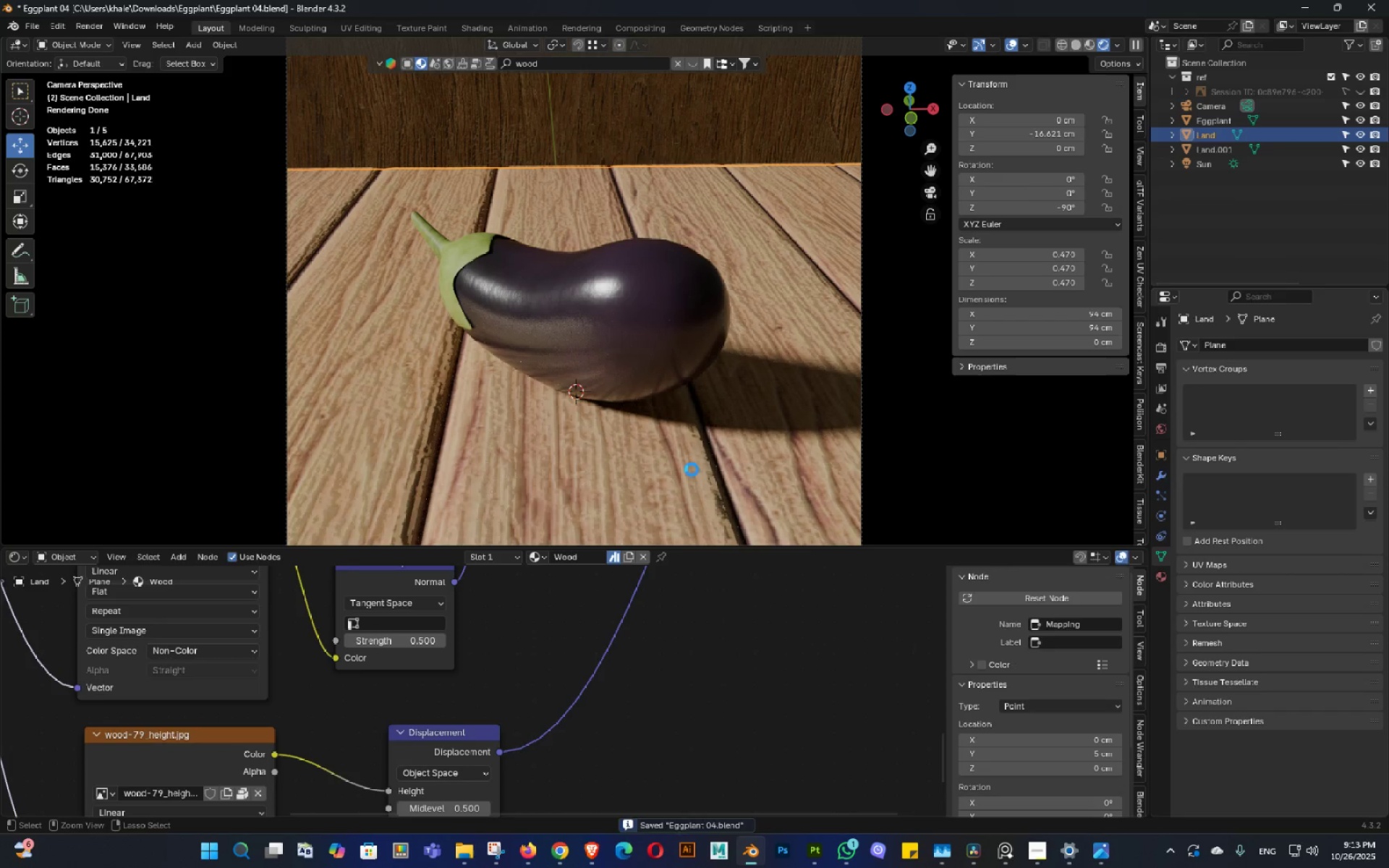 
key(Control+S)
 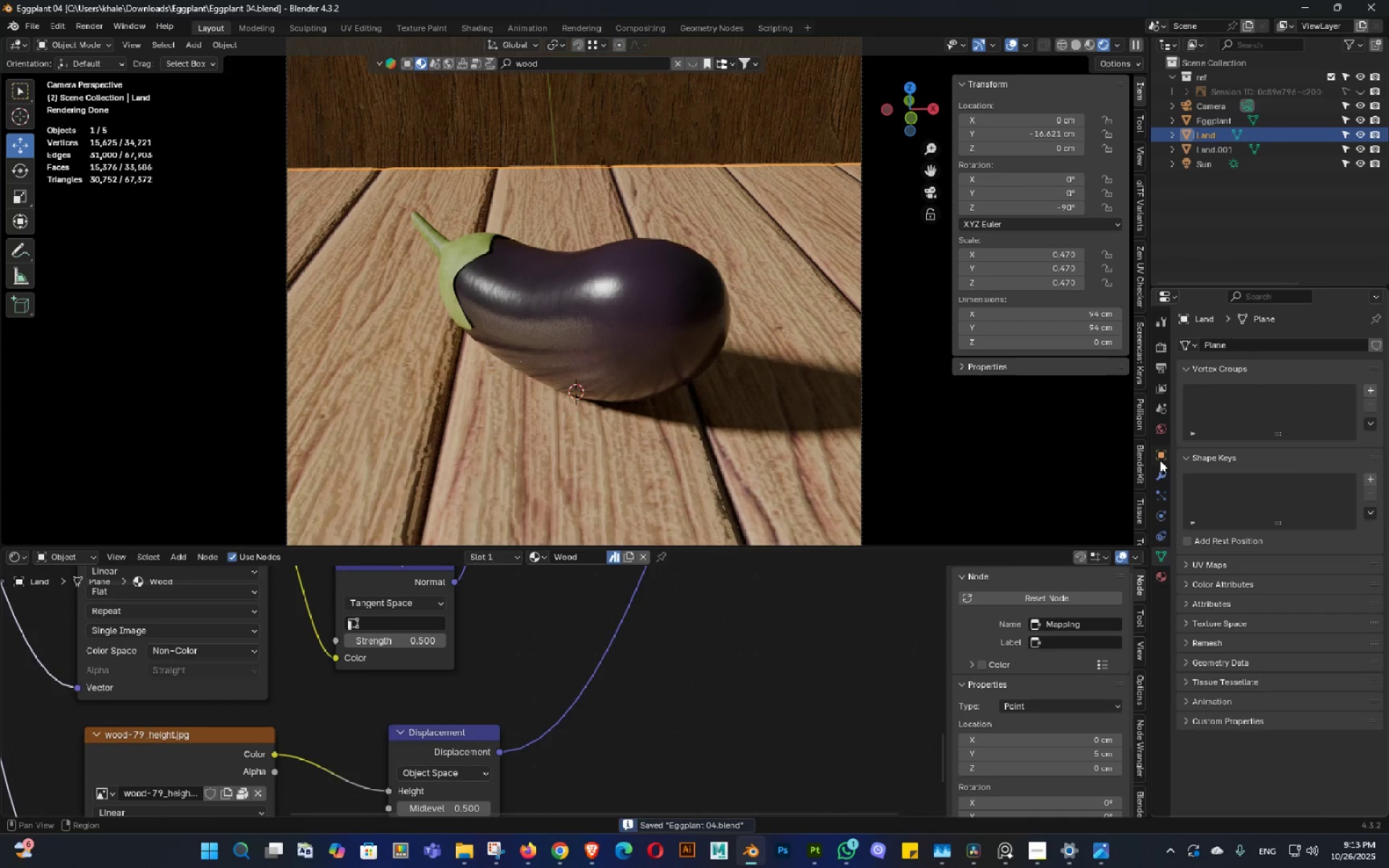 
left_click([1160, 460])
 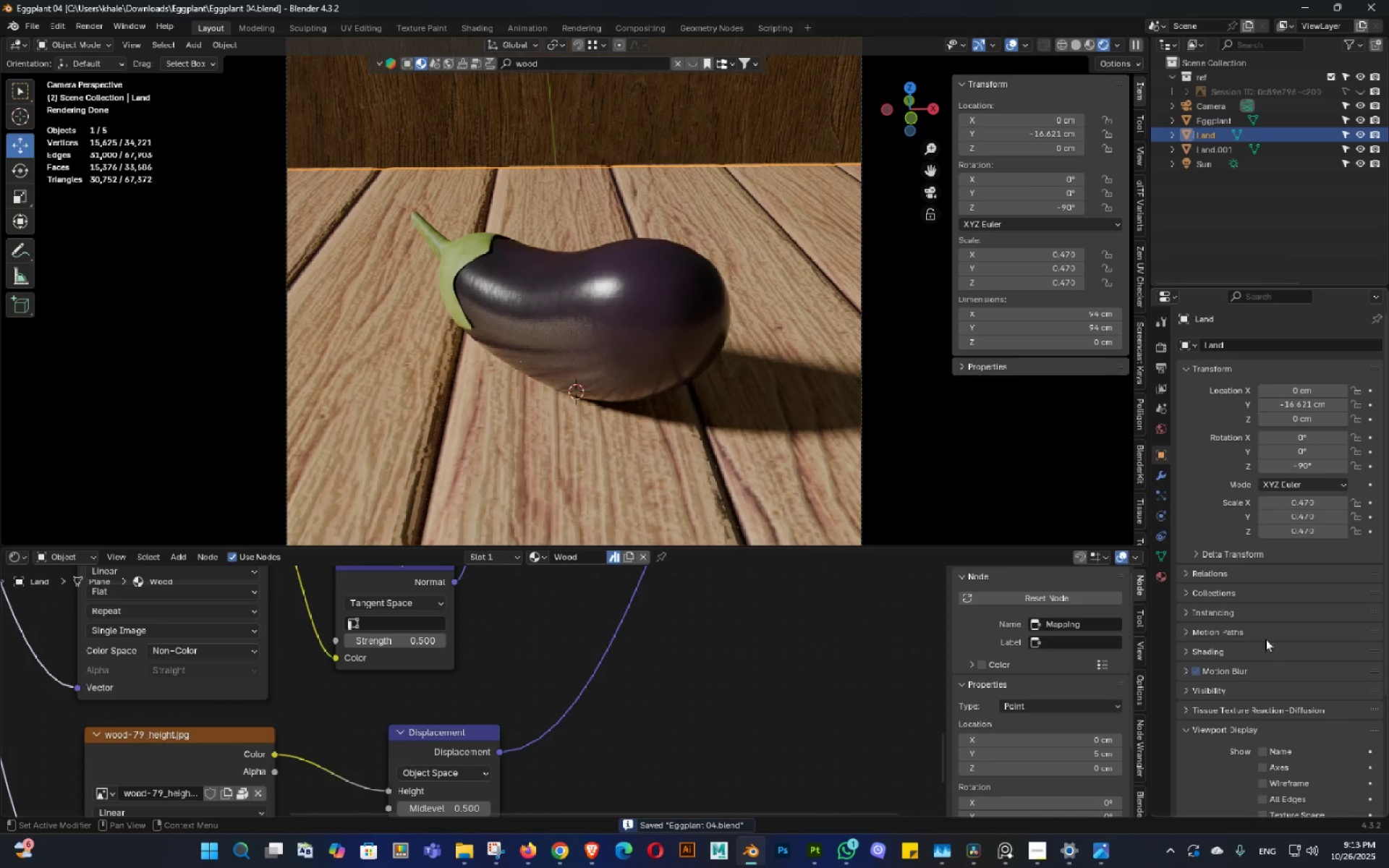 
scroll: coordinate [1267, 663], scroll_direction: down, amount: 10.0
 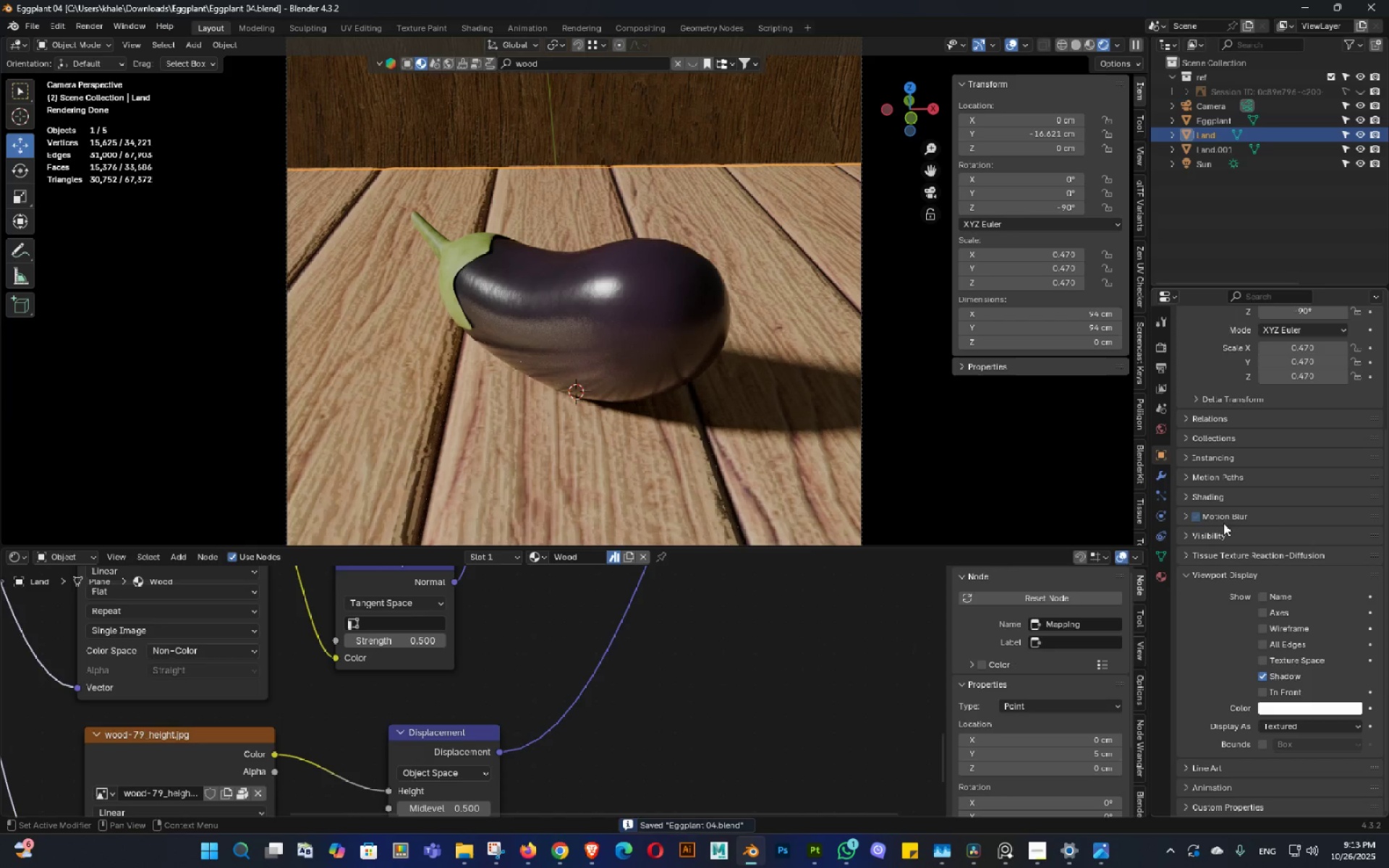 
left_click([1224, 531])
 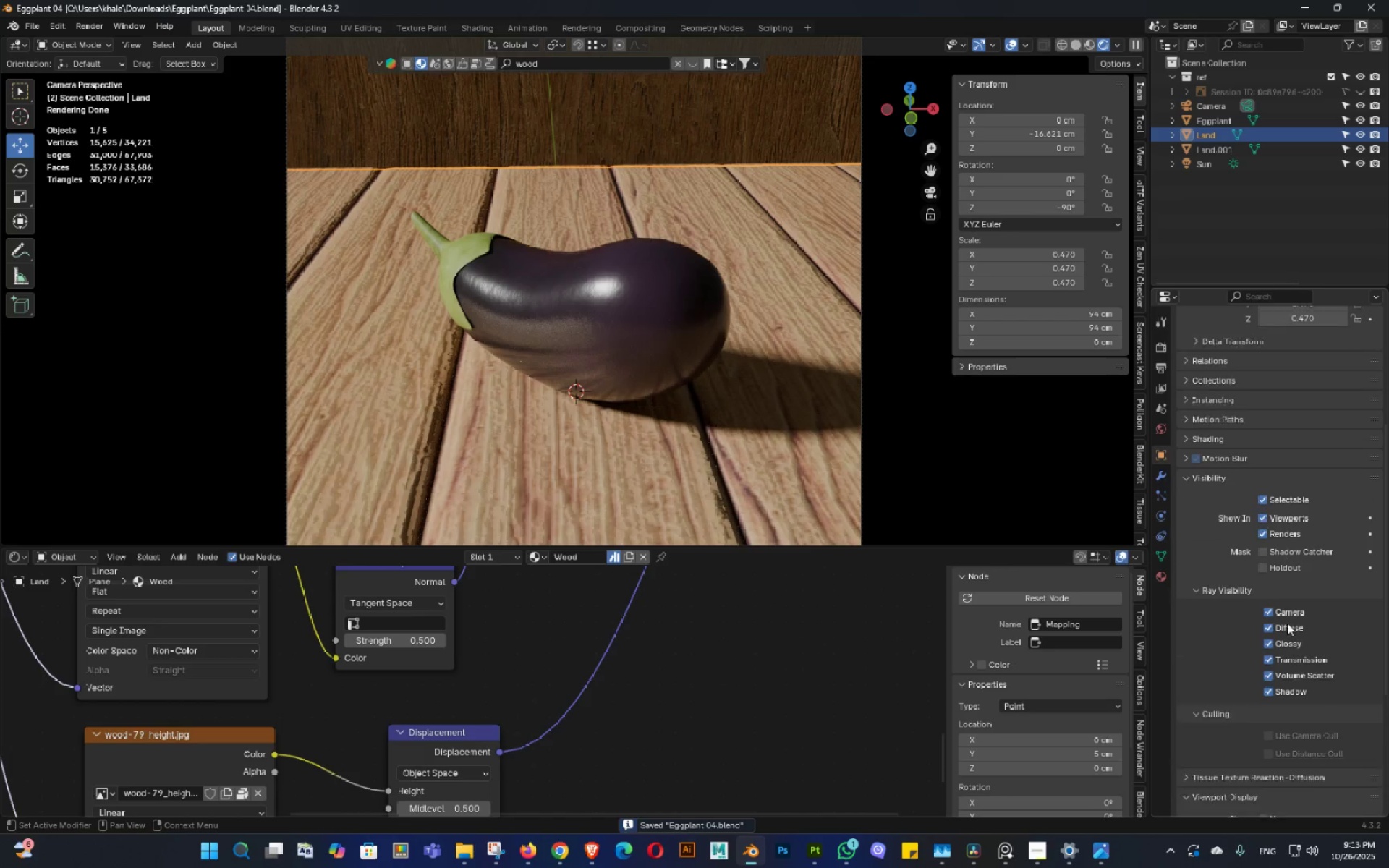 
scroll: coordinate [1287, 626], scroll_direction: down, amount: 4.0
 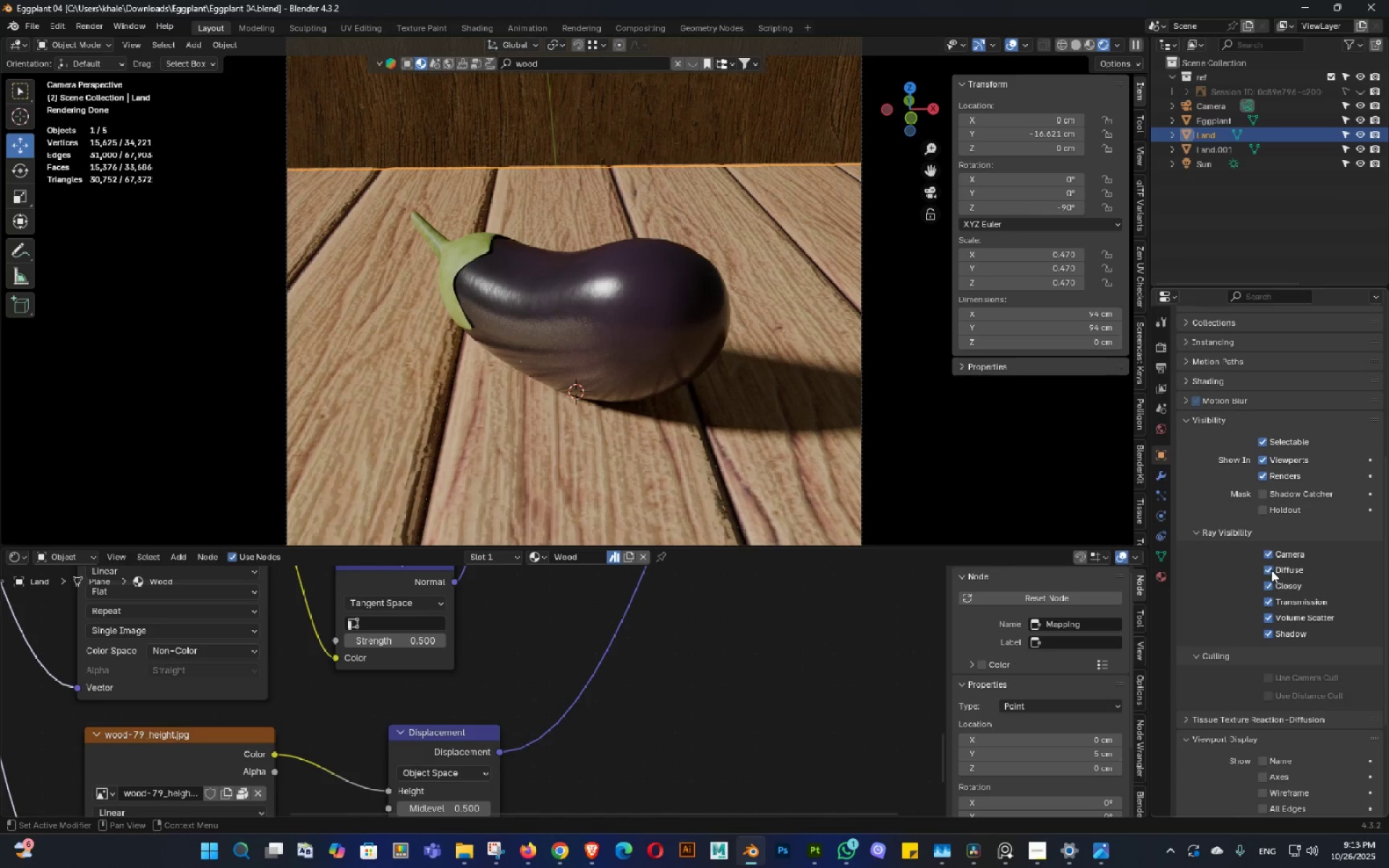 
left_click([1270, 569])
 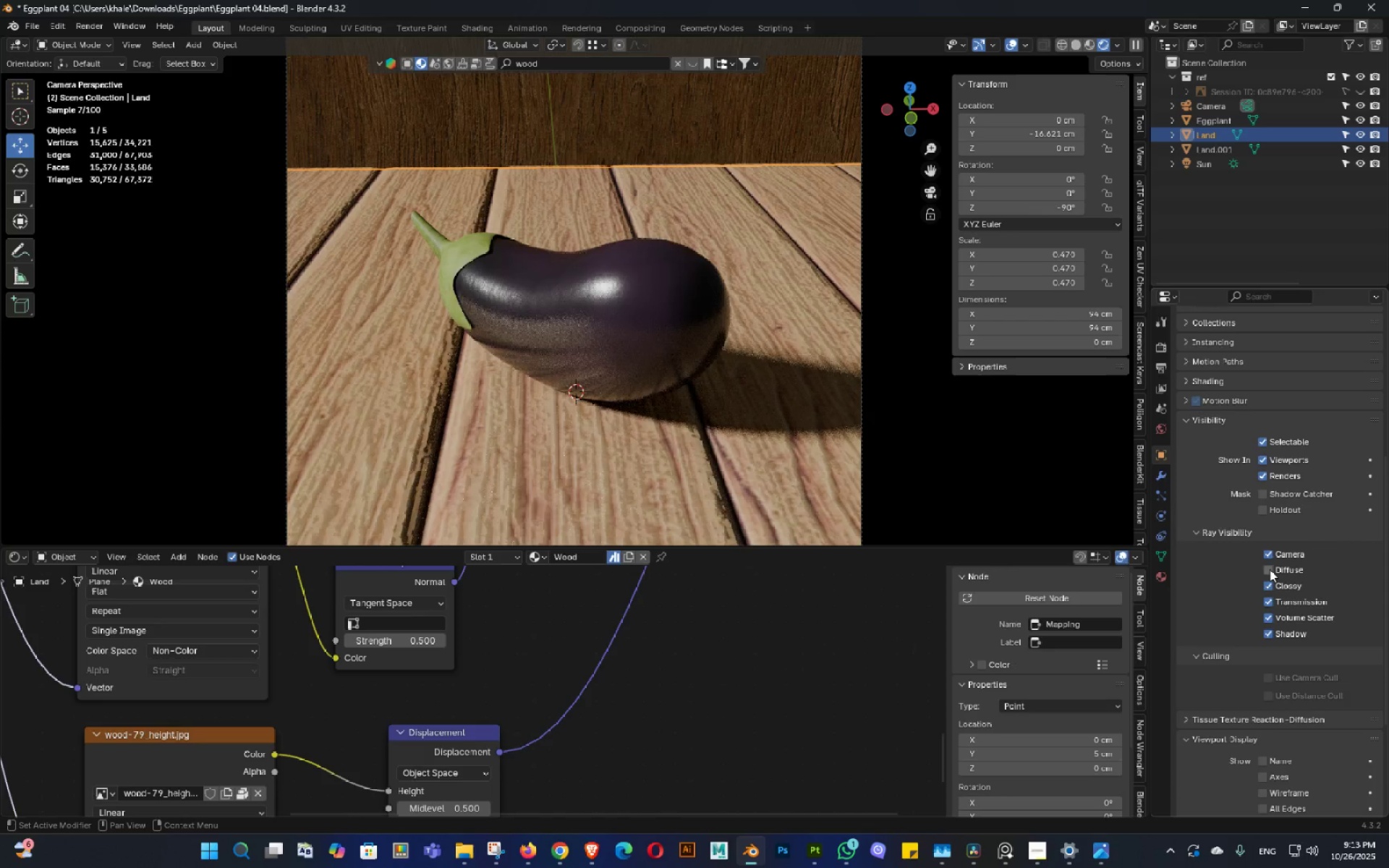 
left_click([1270, 569])
 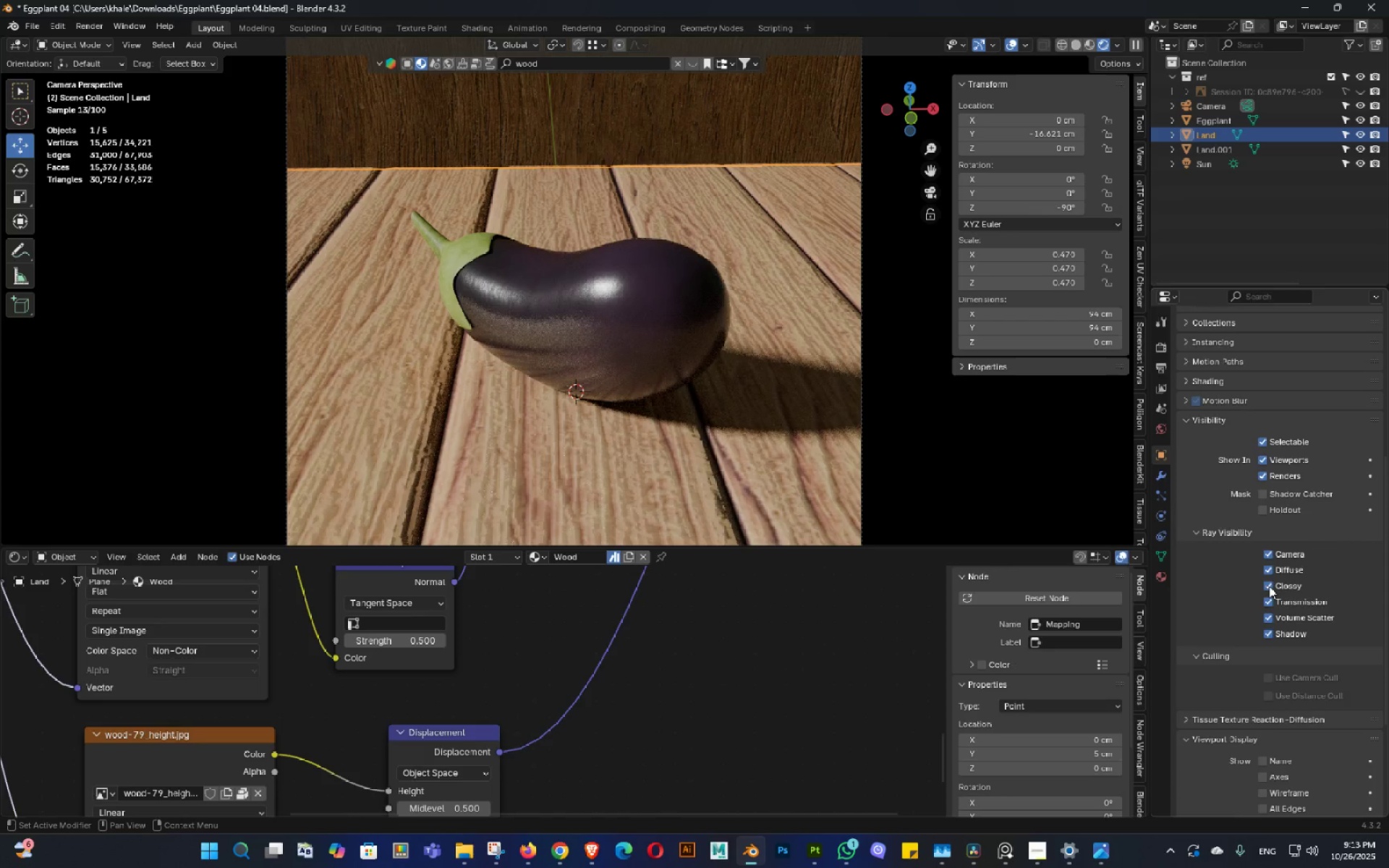 
left_click([1269, 586])
 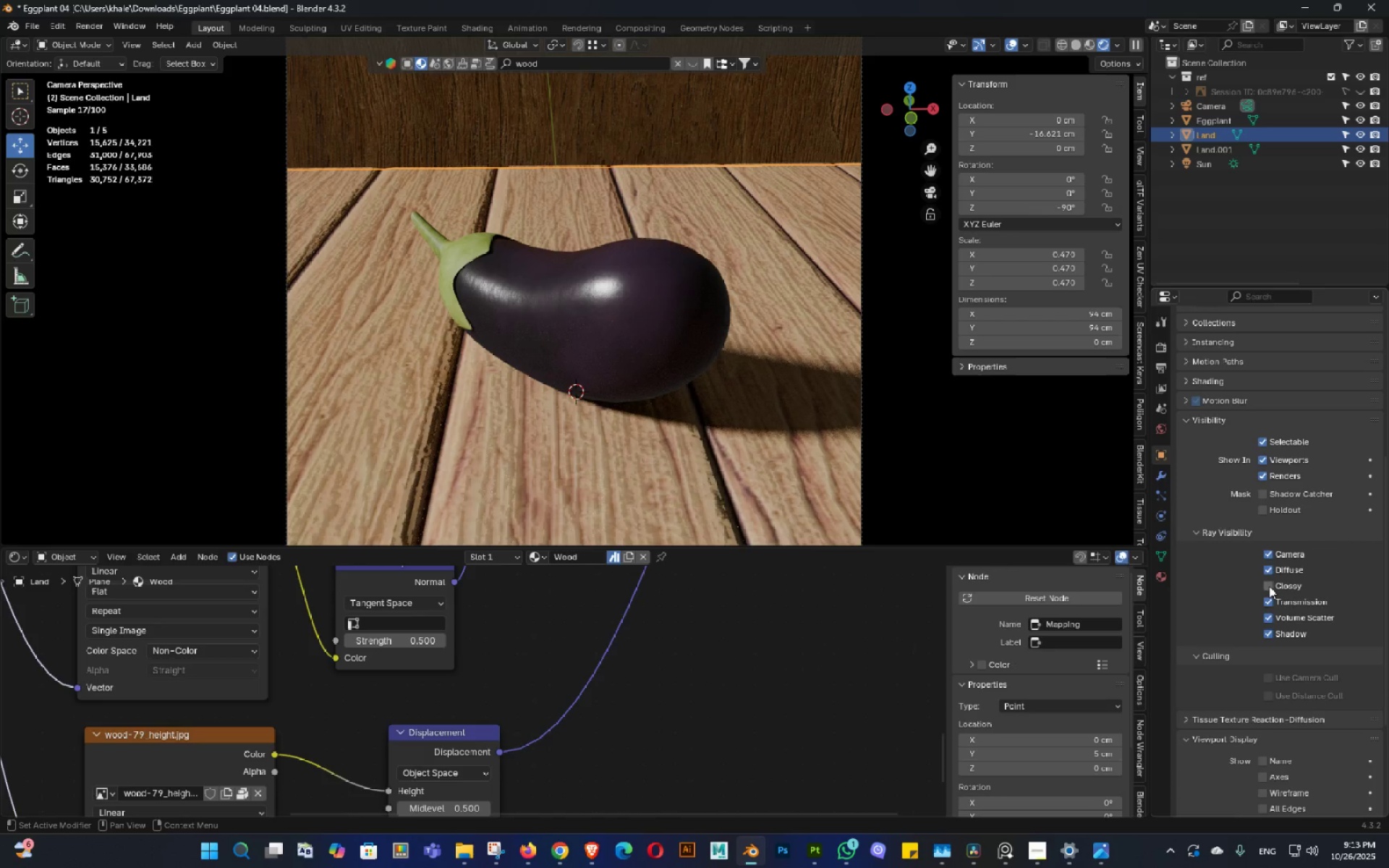 
left_click([1269, 586])
 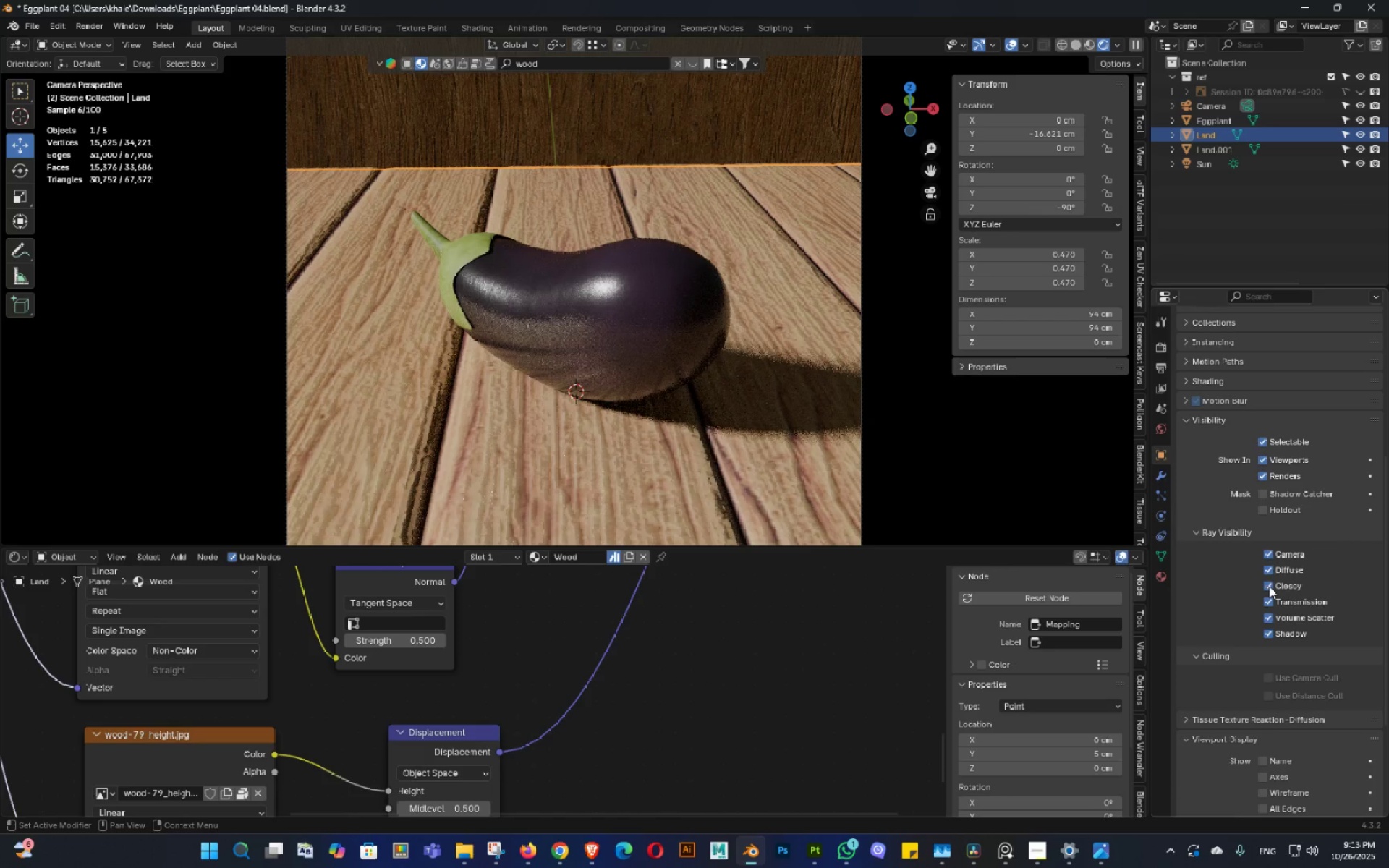 
left_click([1269, 586])
 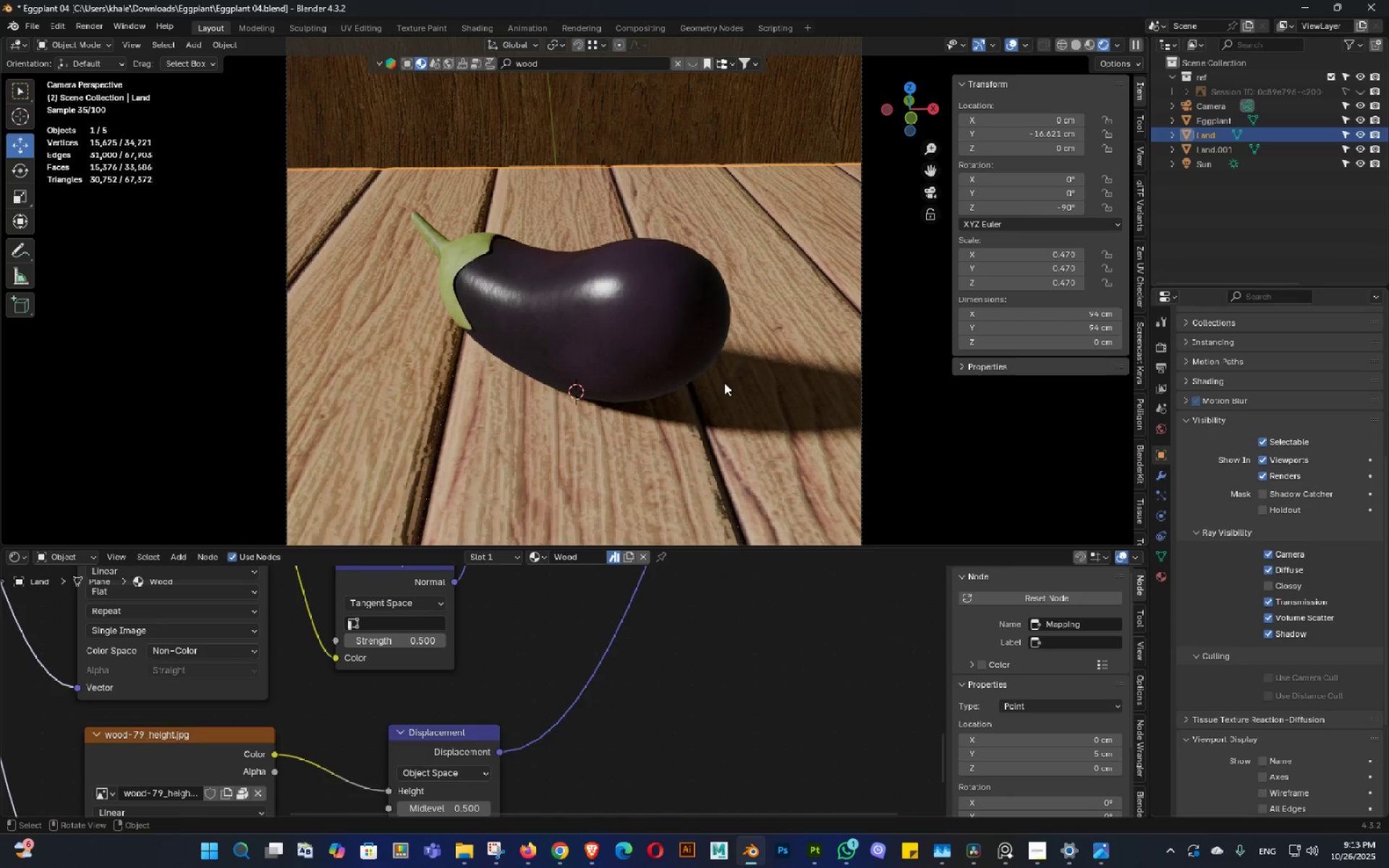 
key(Control+ControlLeft)
 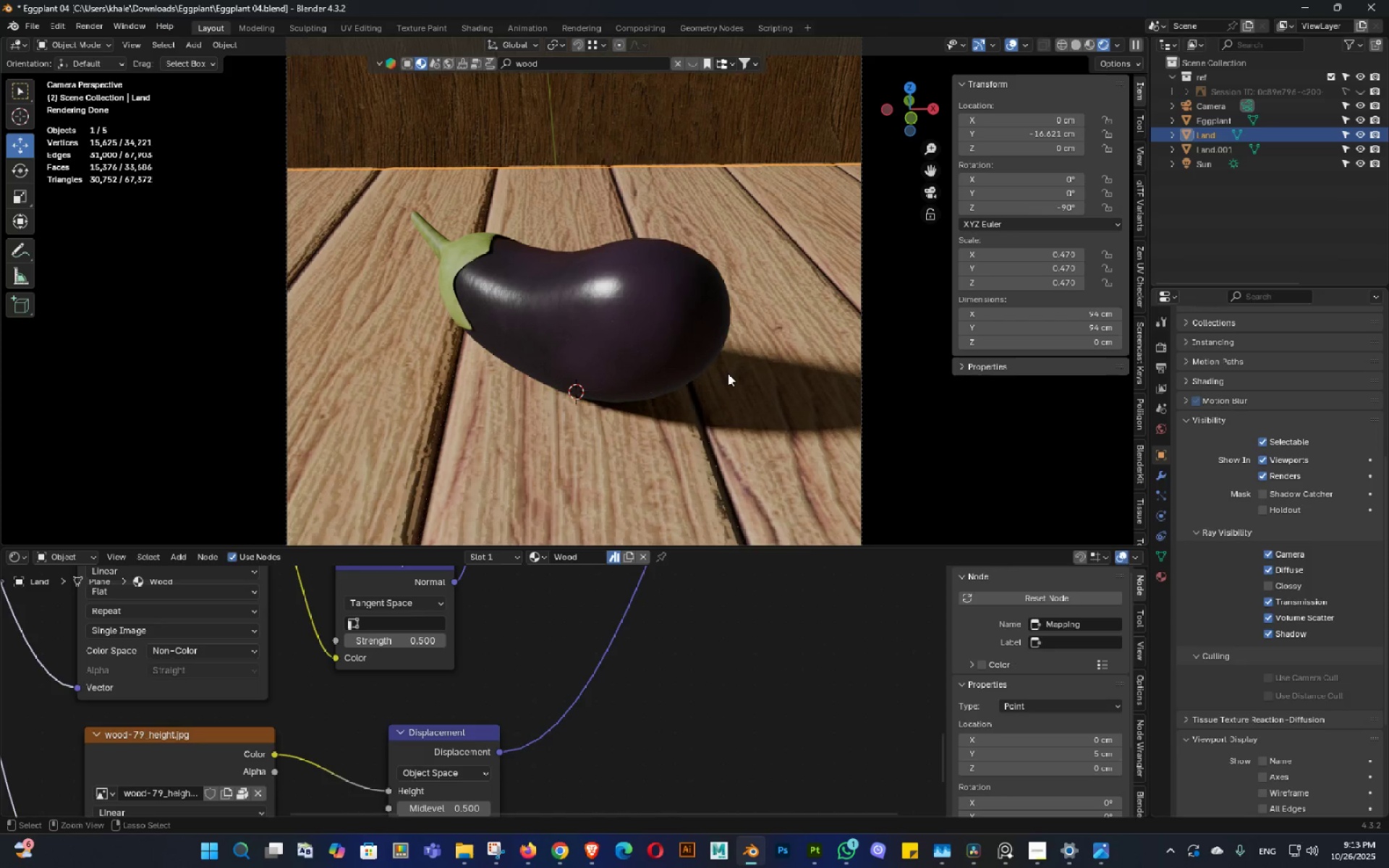 
key(Control+S)
 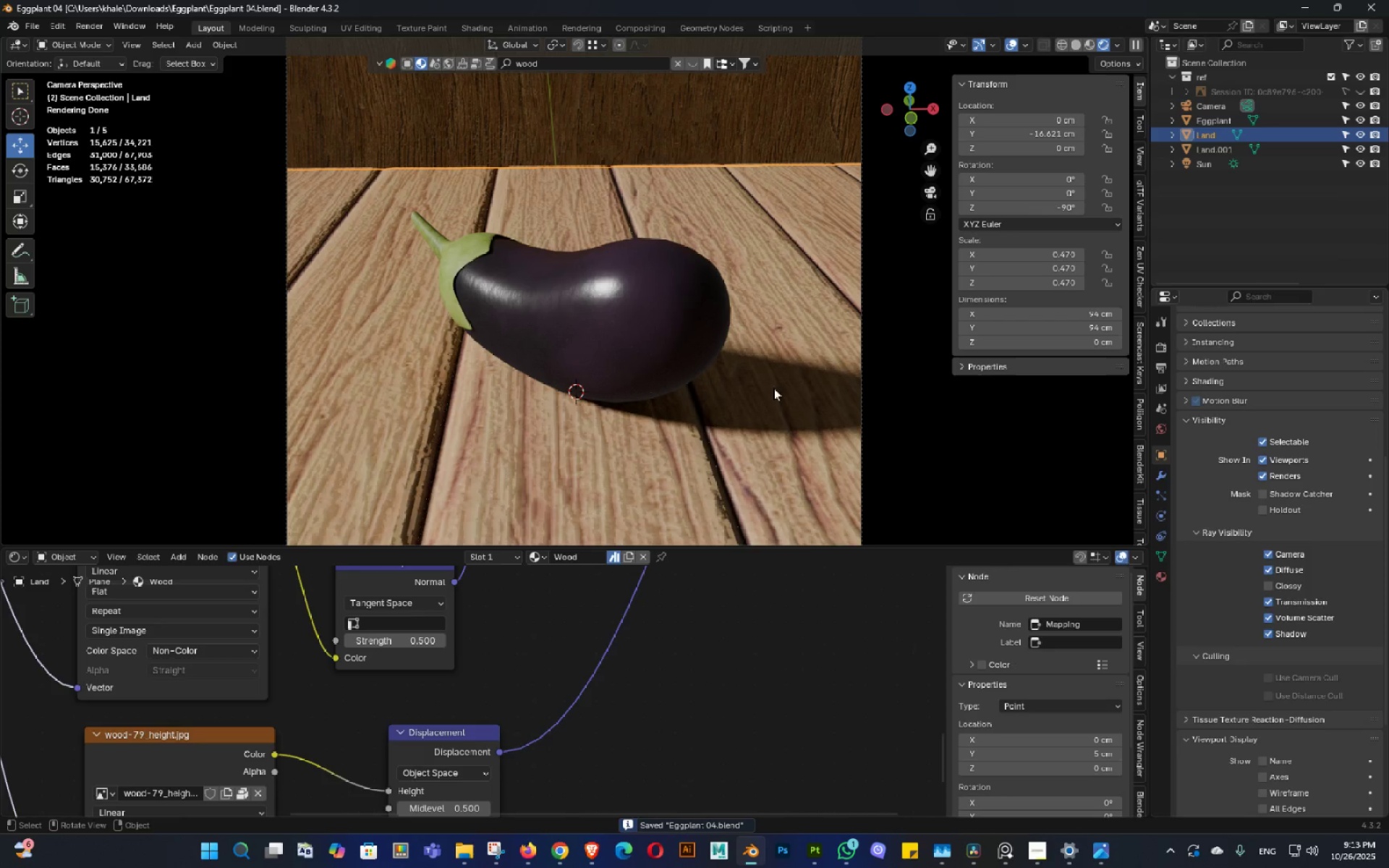 
key(Control+ControlLeft)
 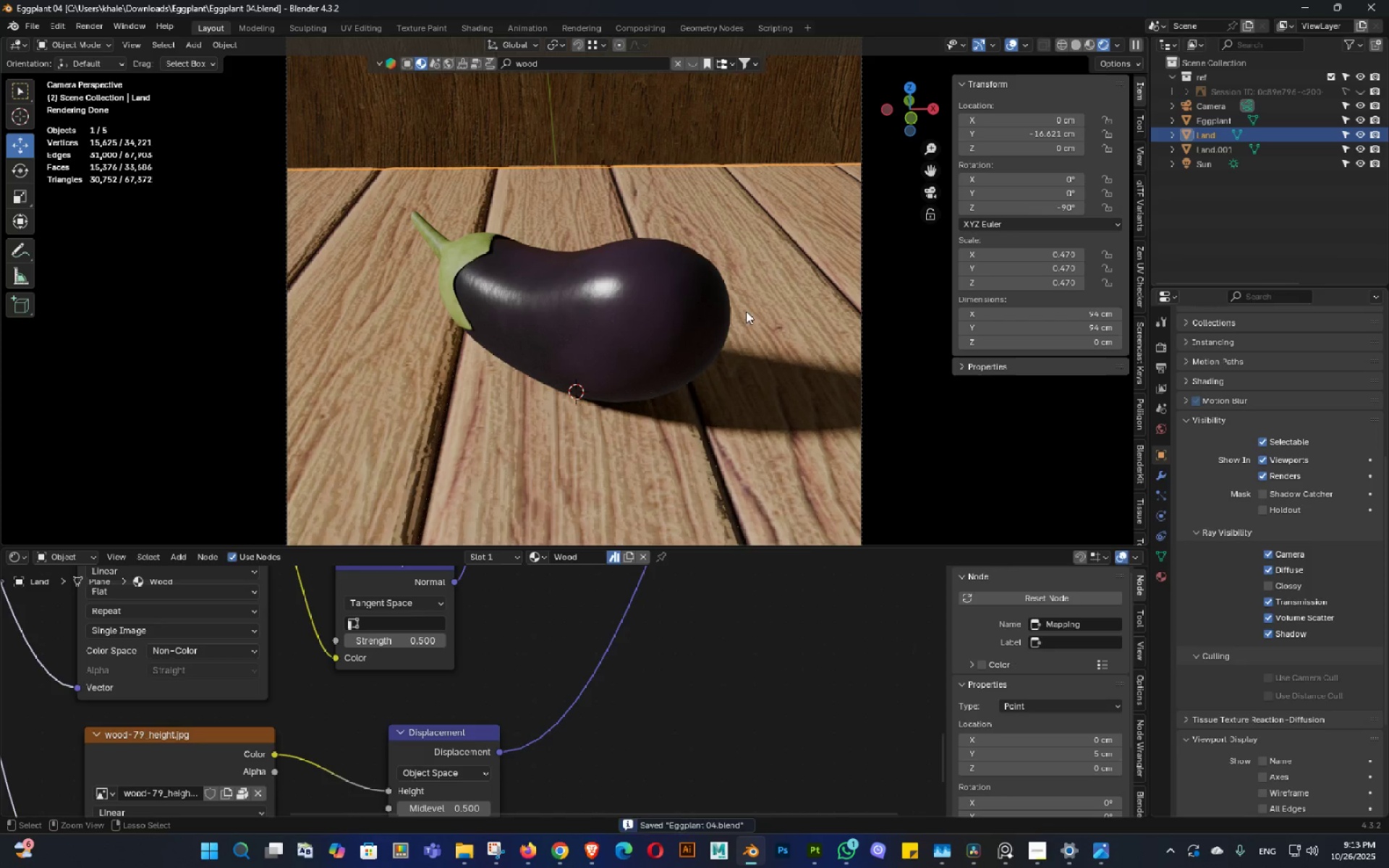 
key(Control+S)
 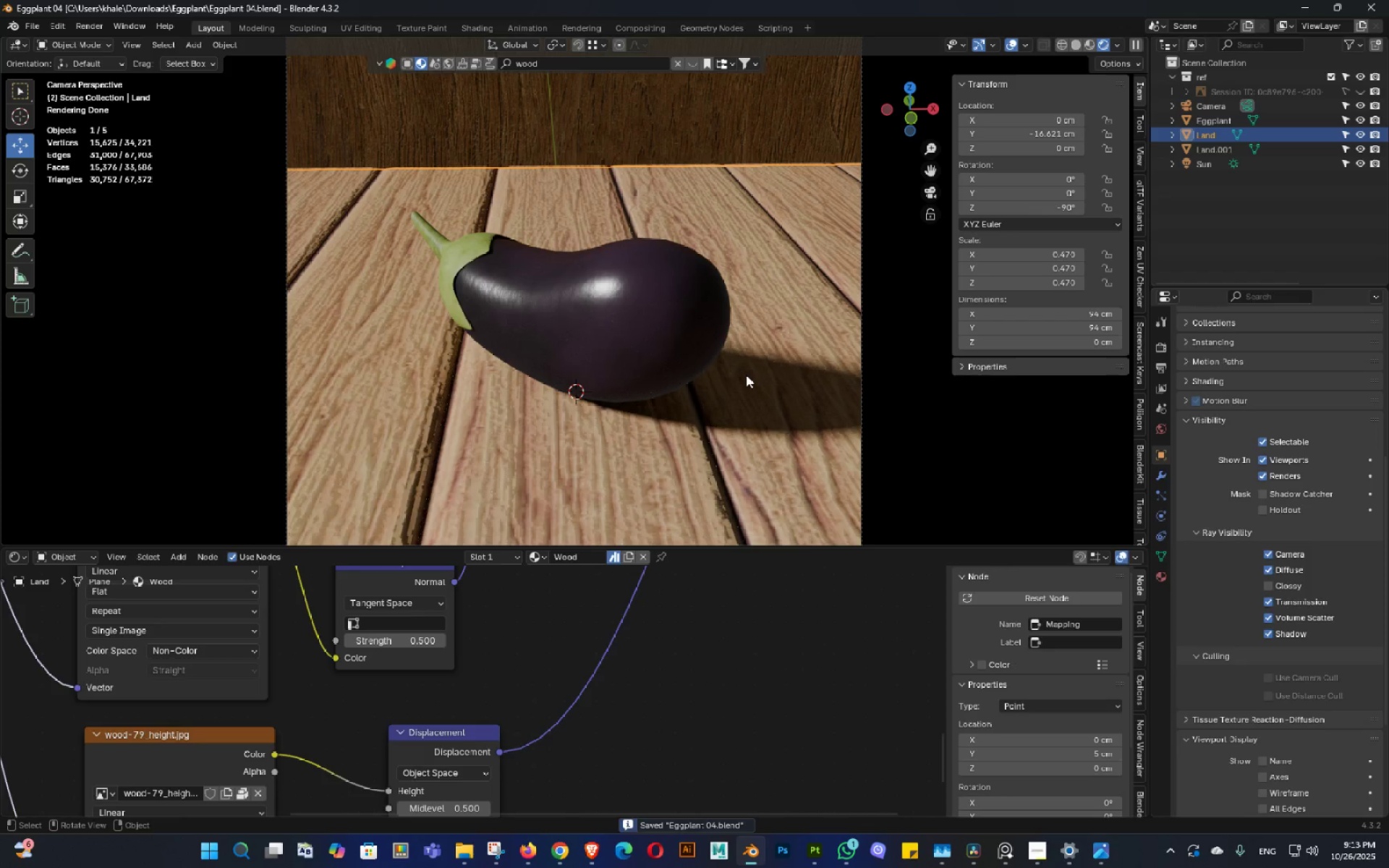 
left_click([765, 379])
 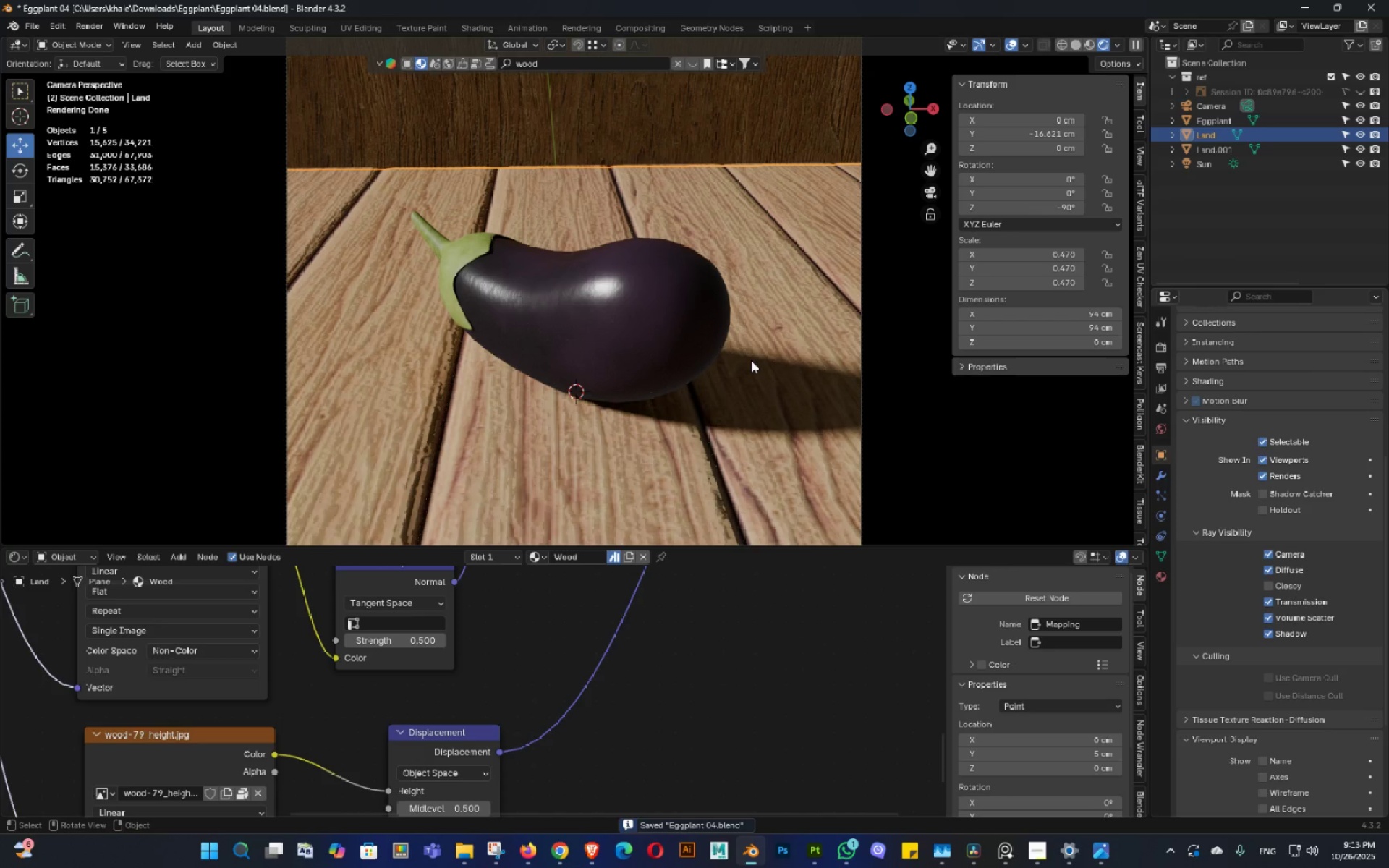 
key(Control+ControlLeft)
 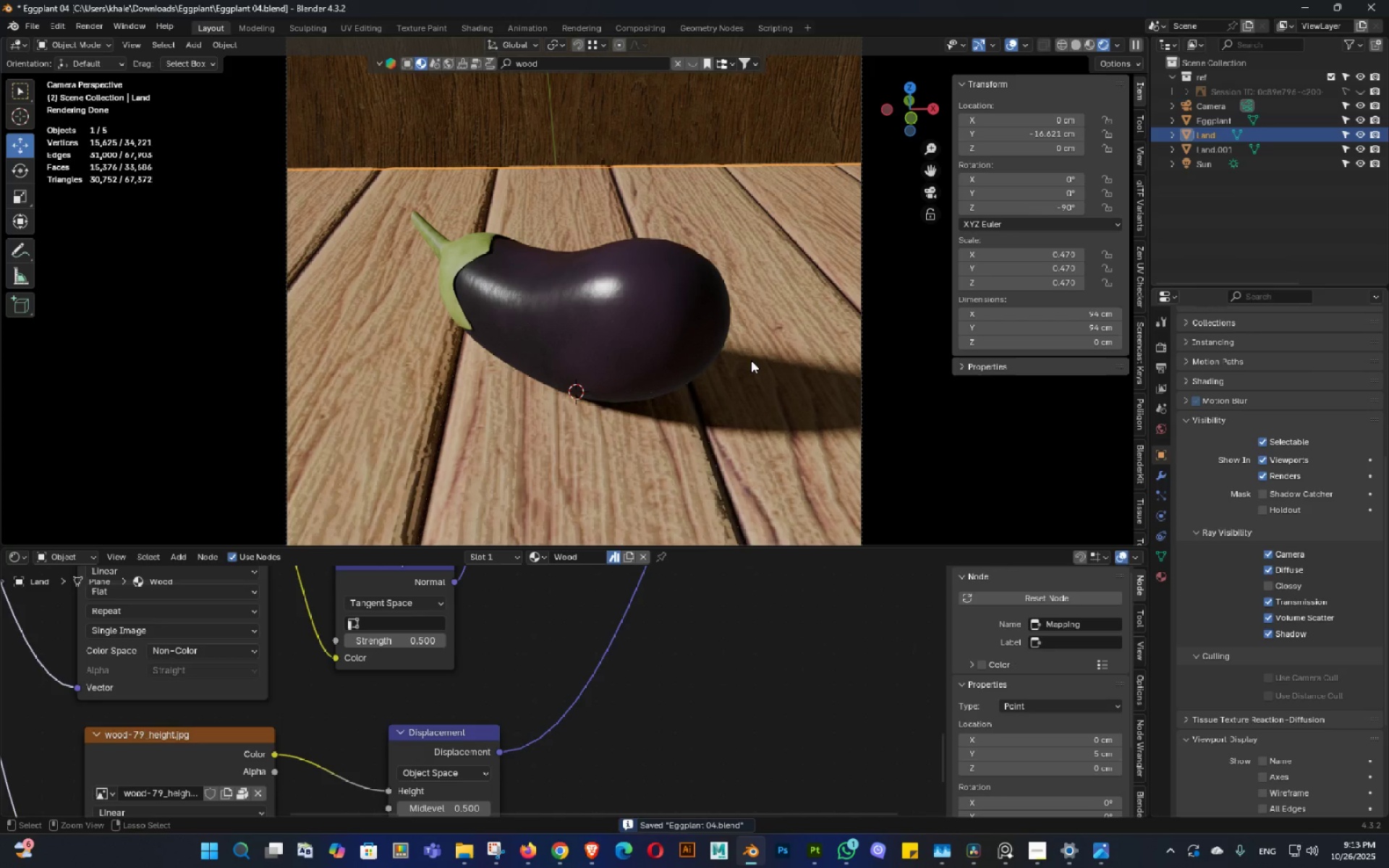 
key(Control+S)
 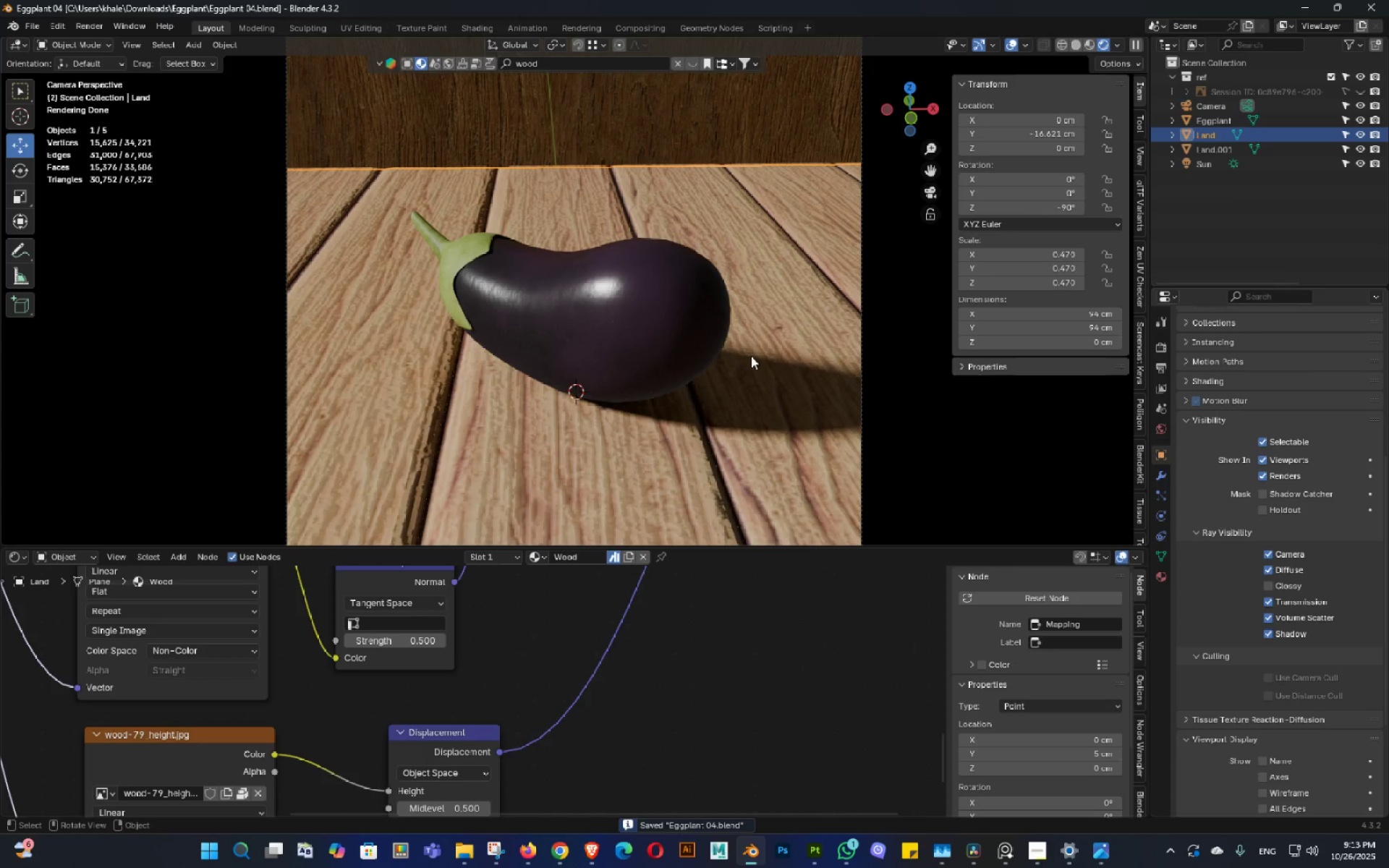 
scroll: coordinate [751, 356], scroll_direction: down, amount: 1.0
 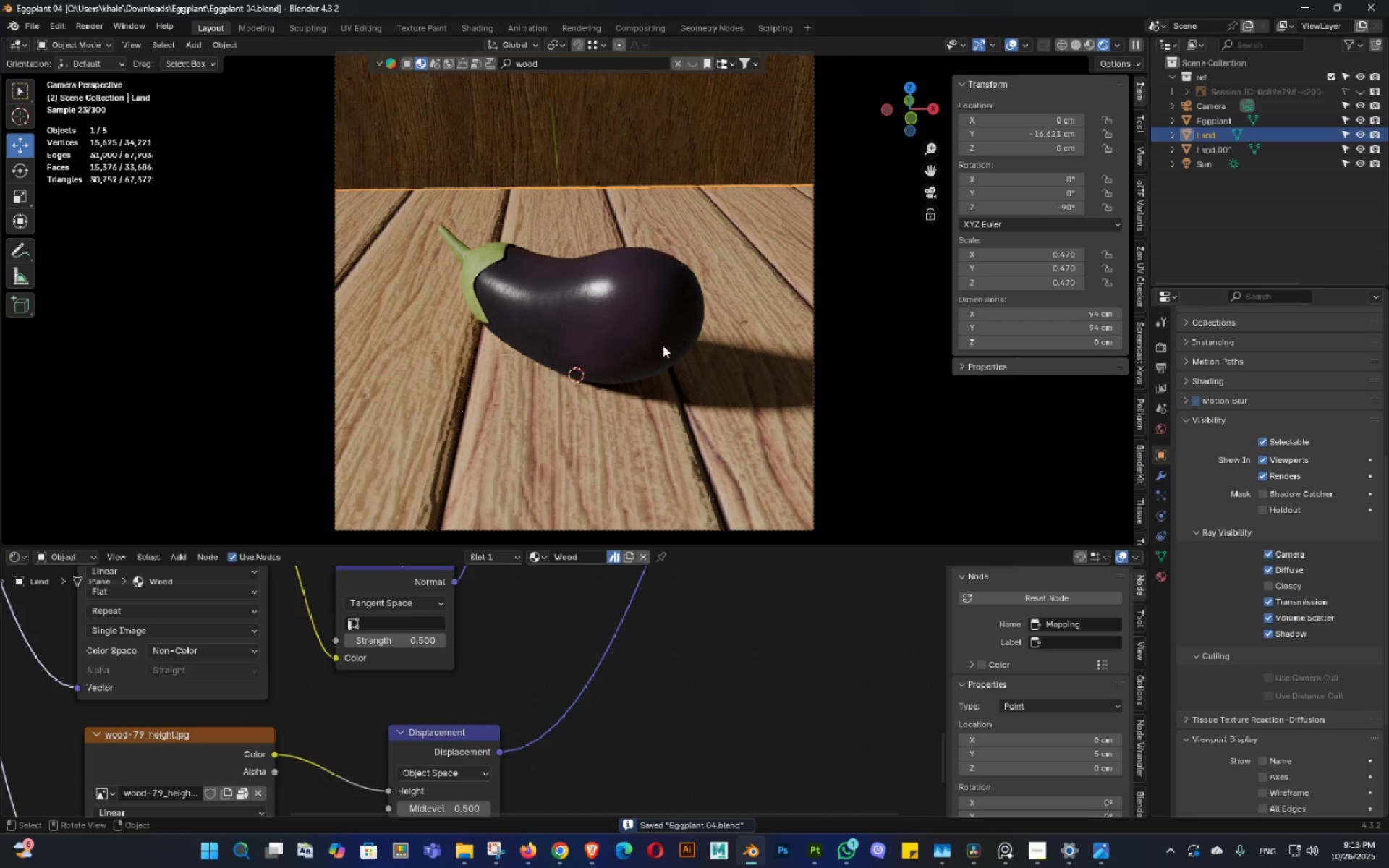 
left_click([634, 334])
 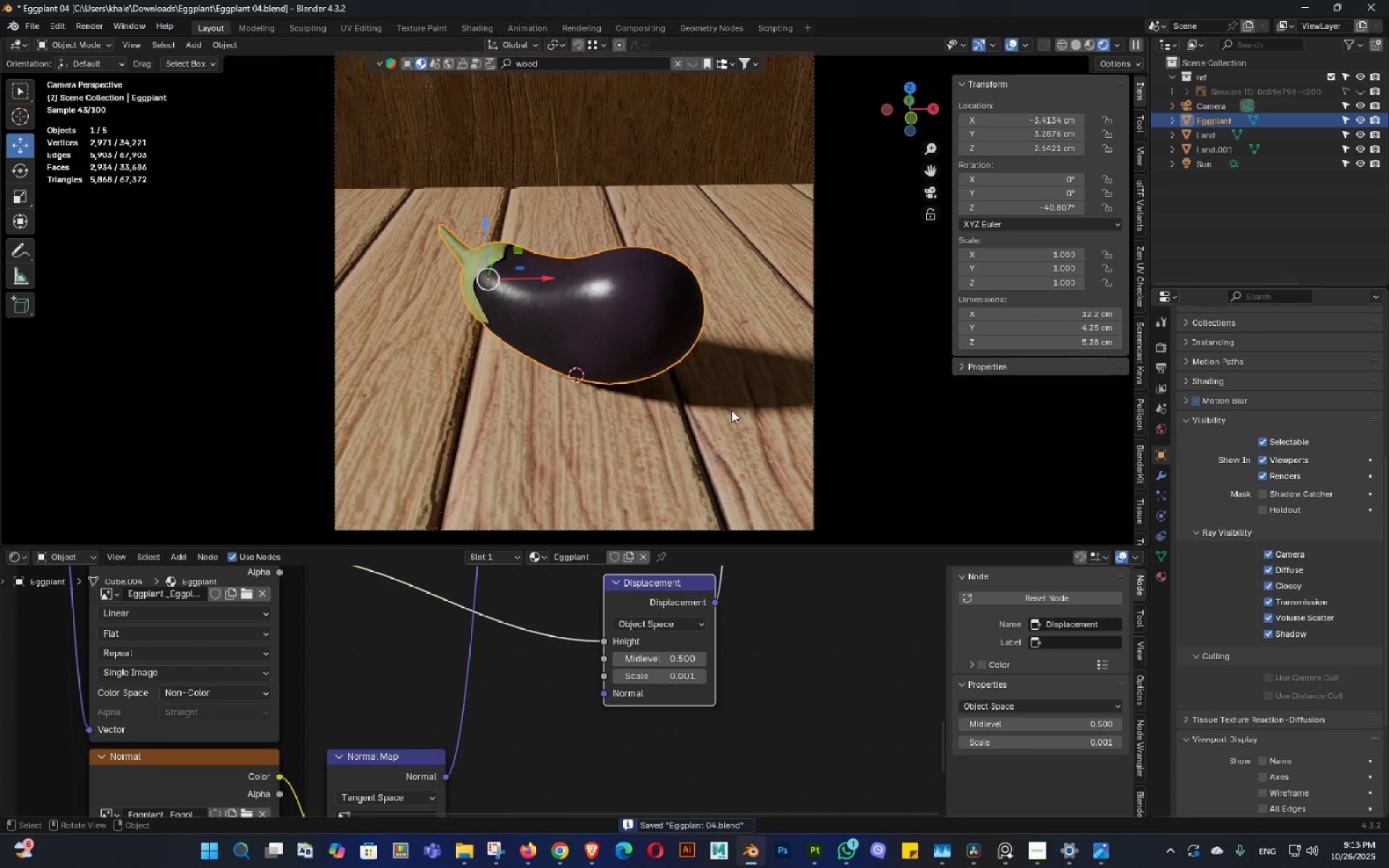 
key(R)
 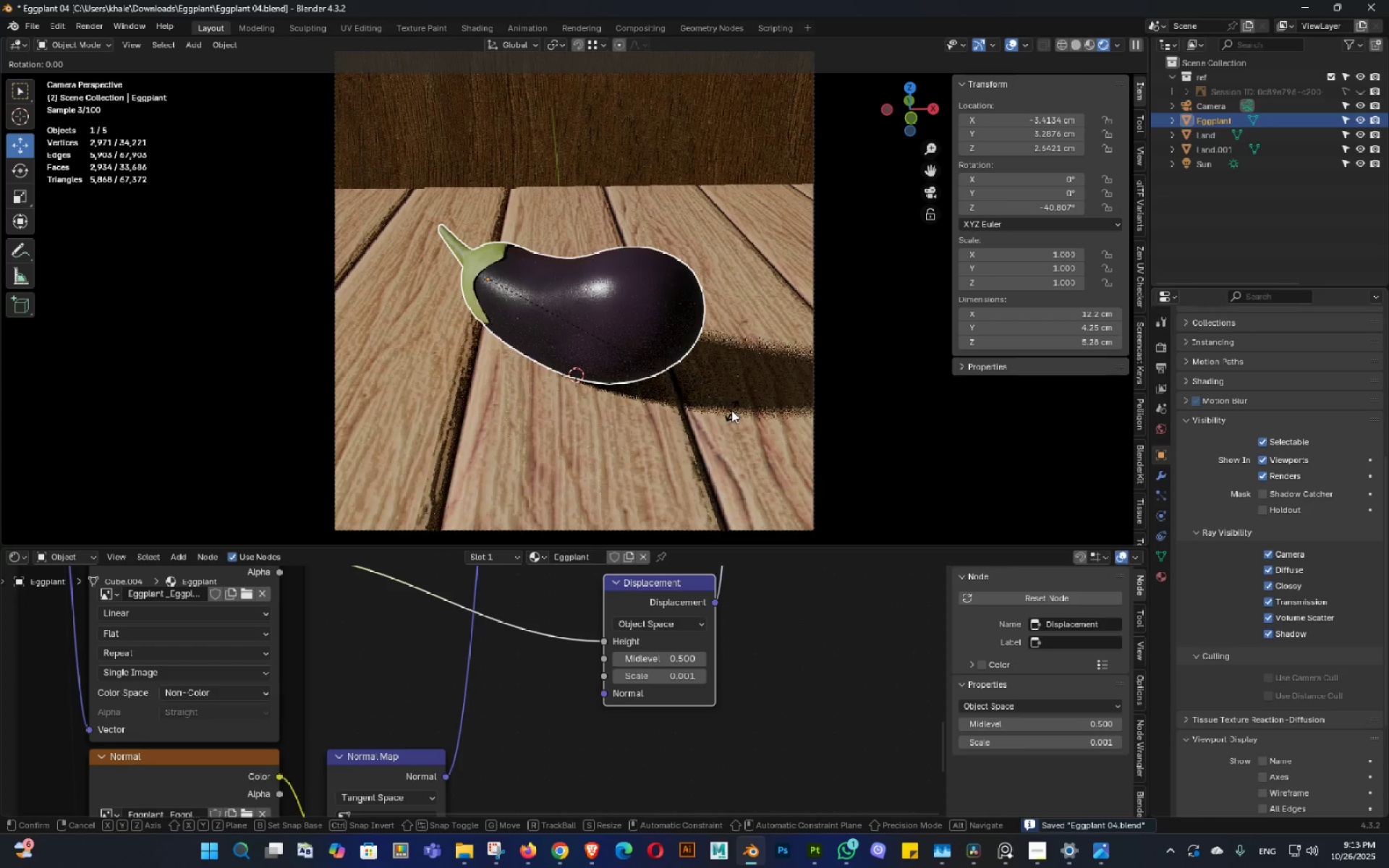 
key(Shift+ShiftLeft)
 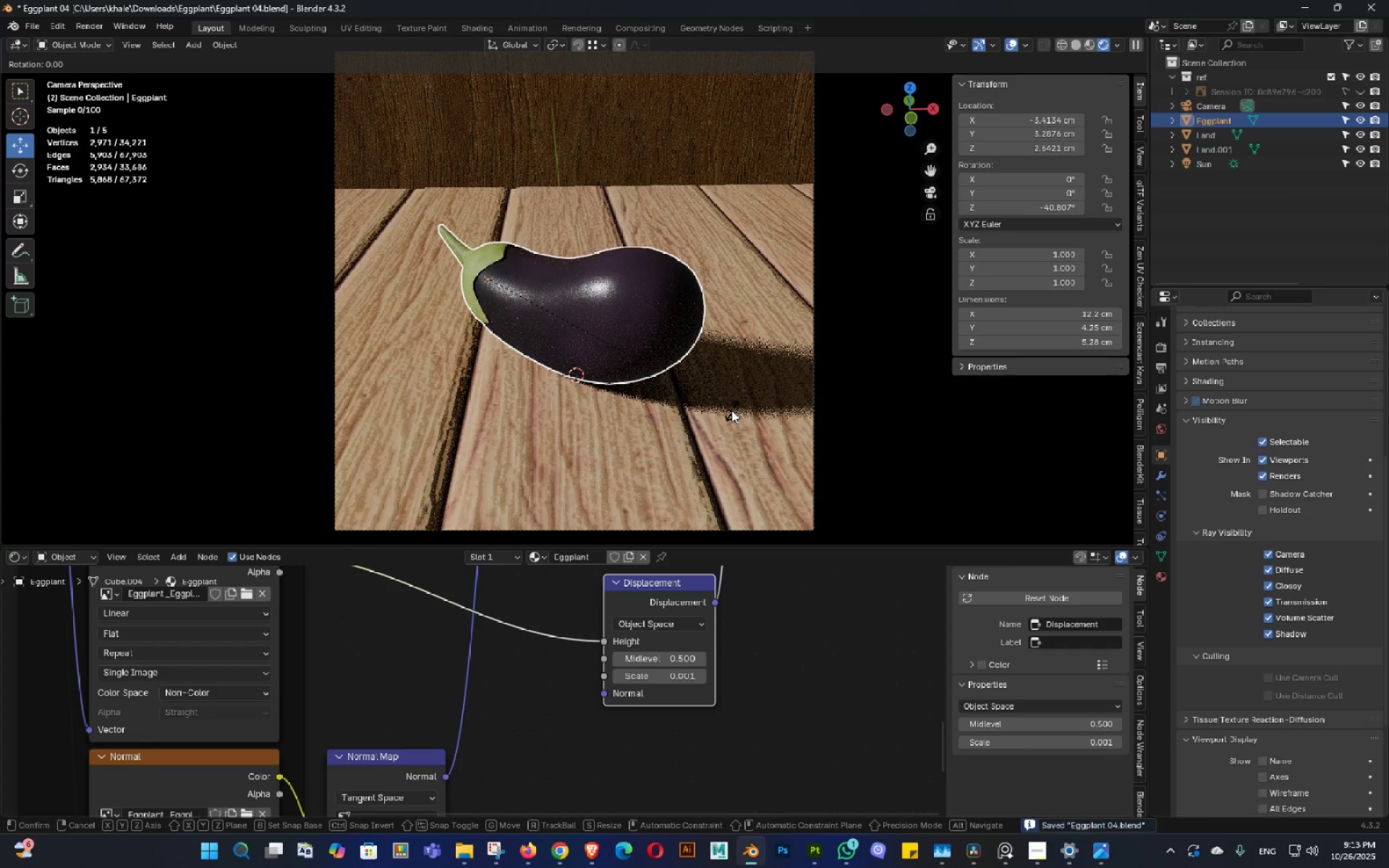 
key(Shift+Z)
 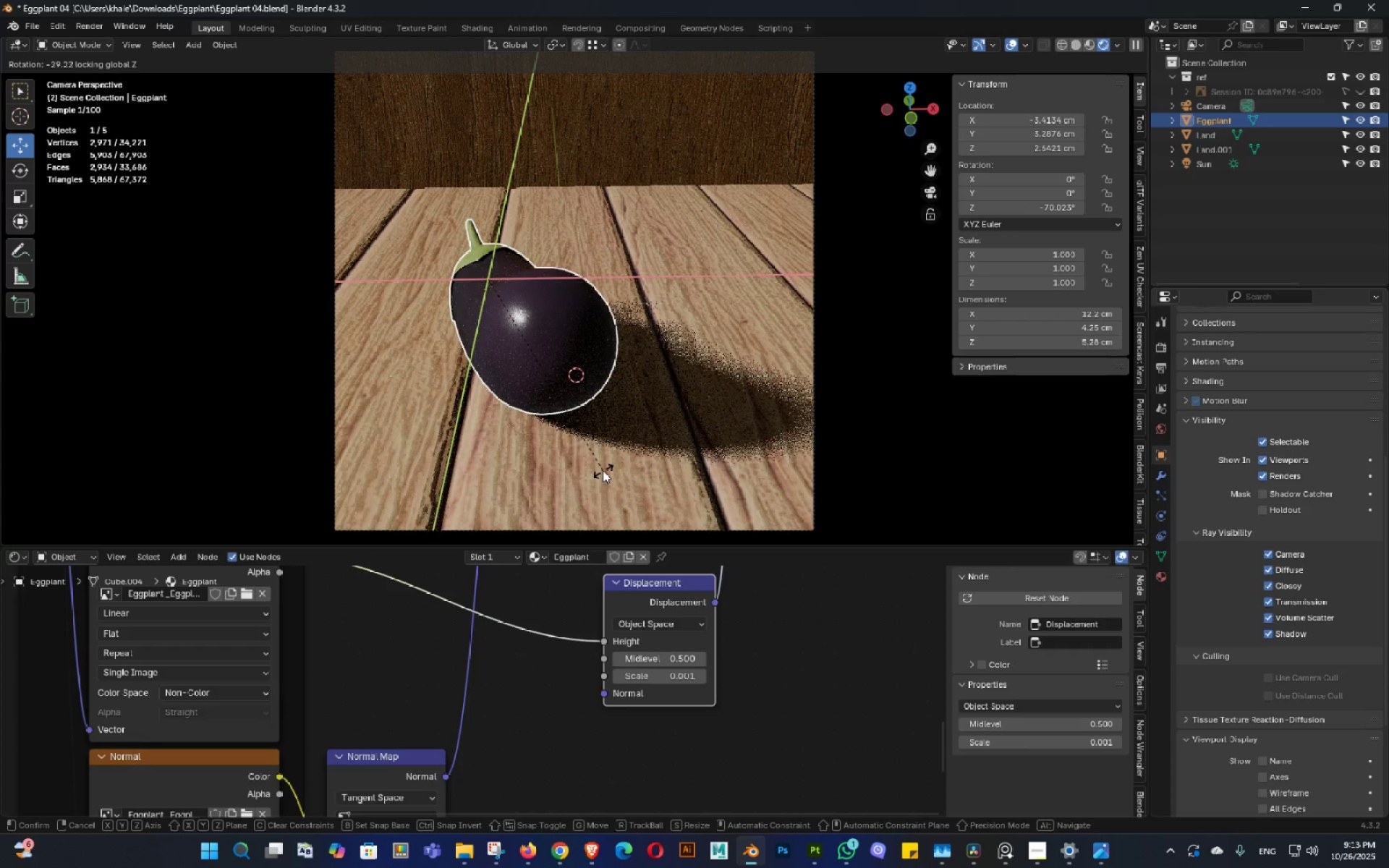 
left_click([603, 470])
 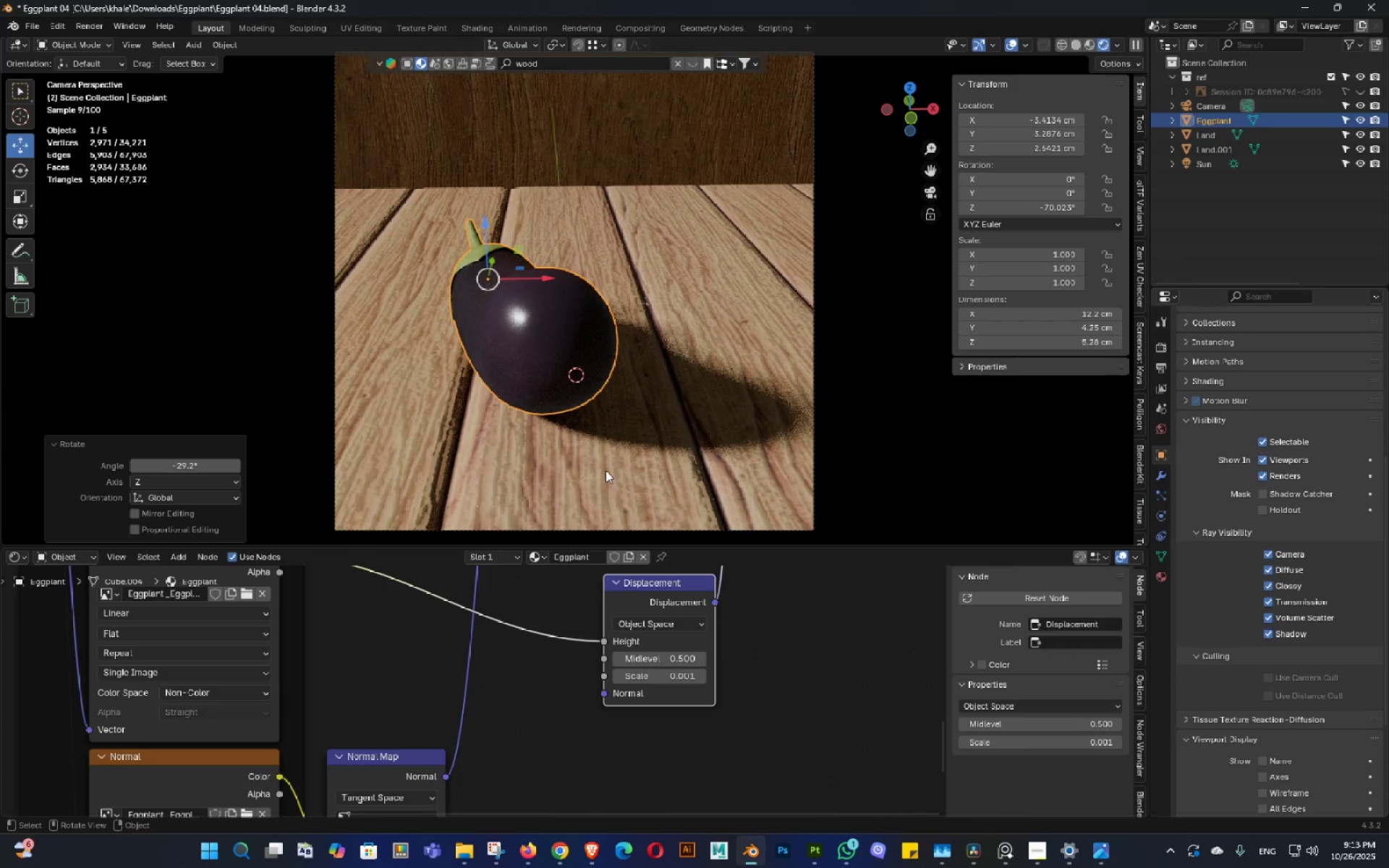 
type(gx)
 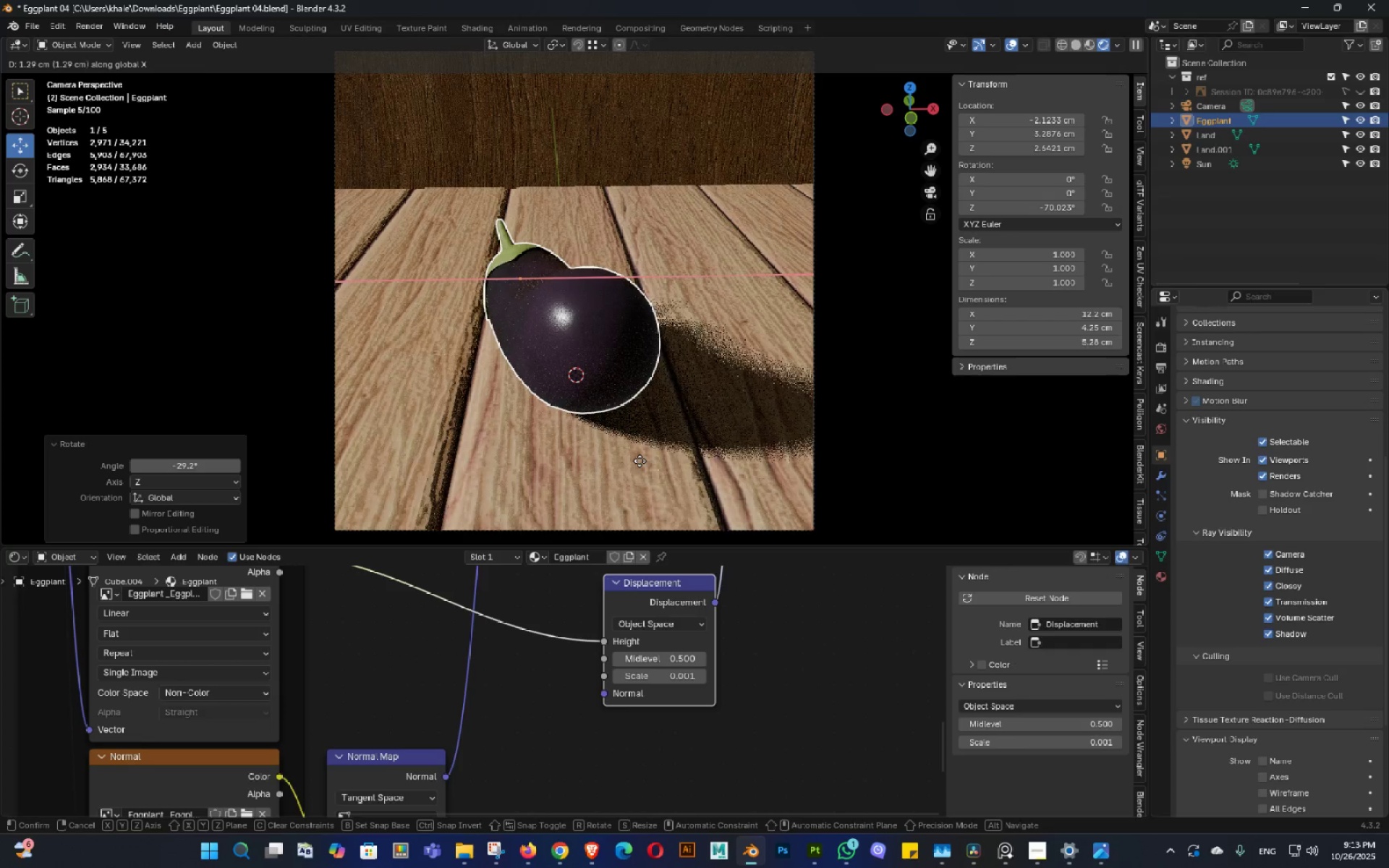 
left_click([640, 461])
 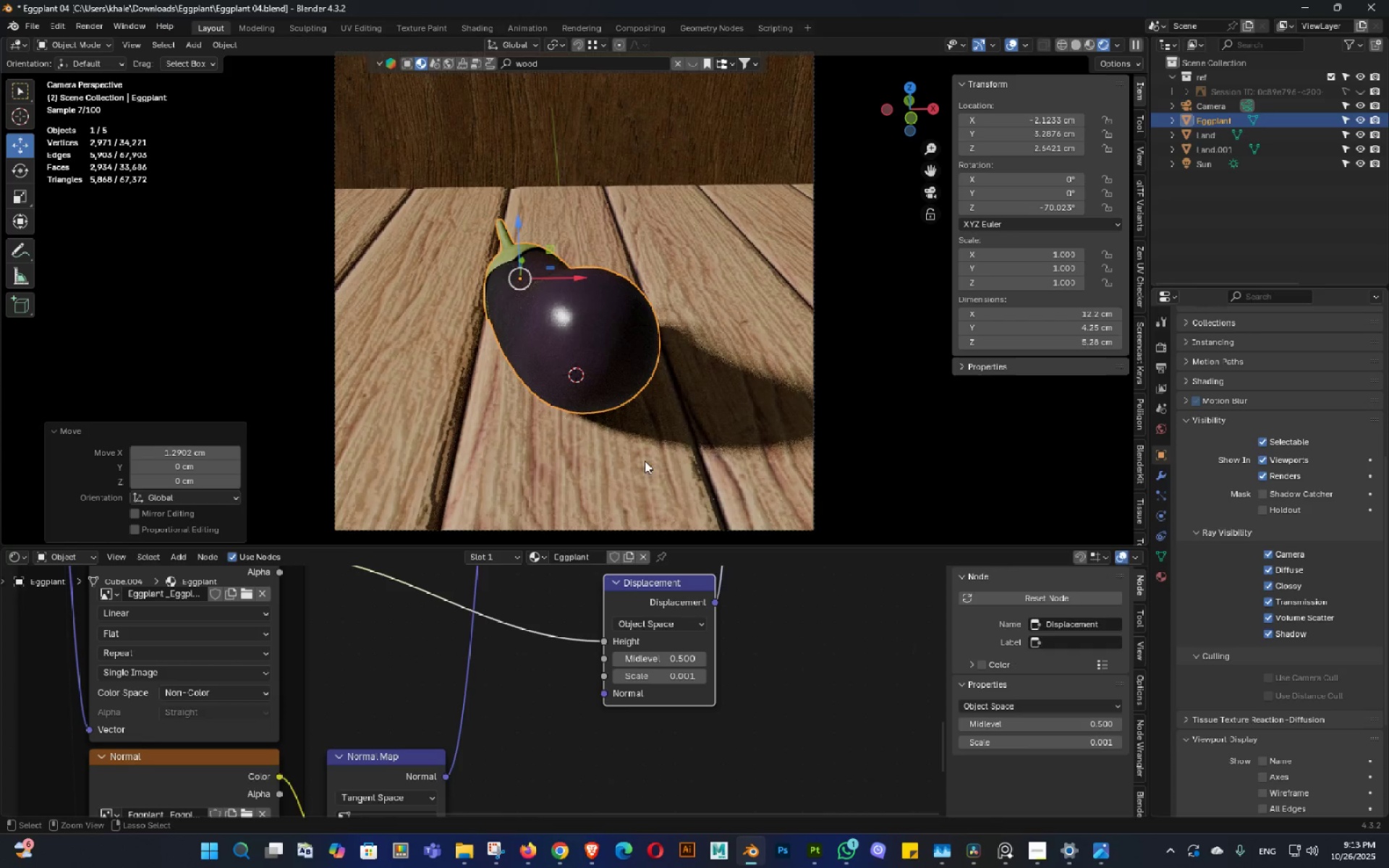 
key(Control+ControlLeft)
 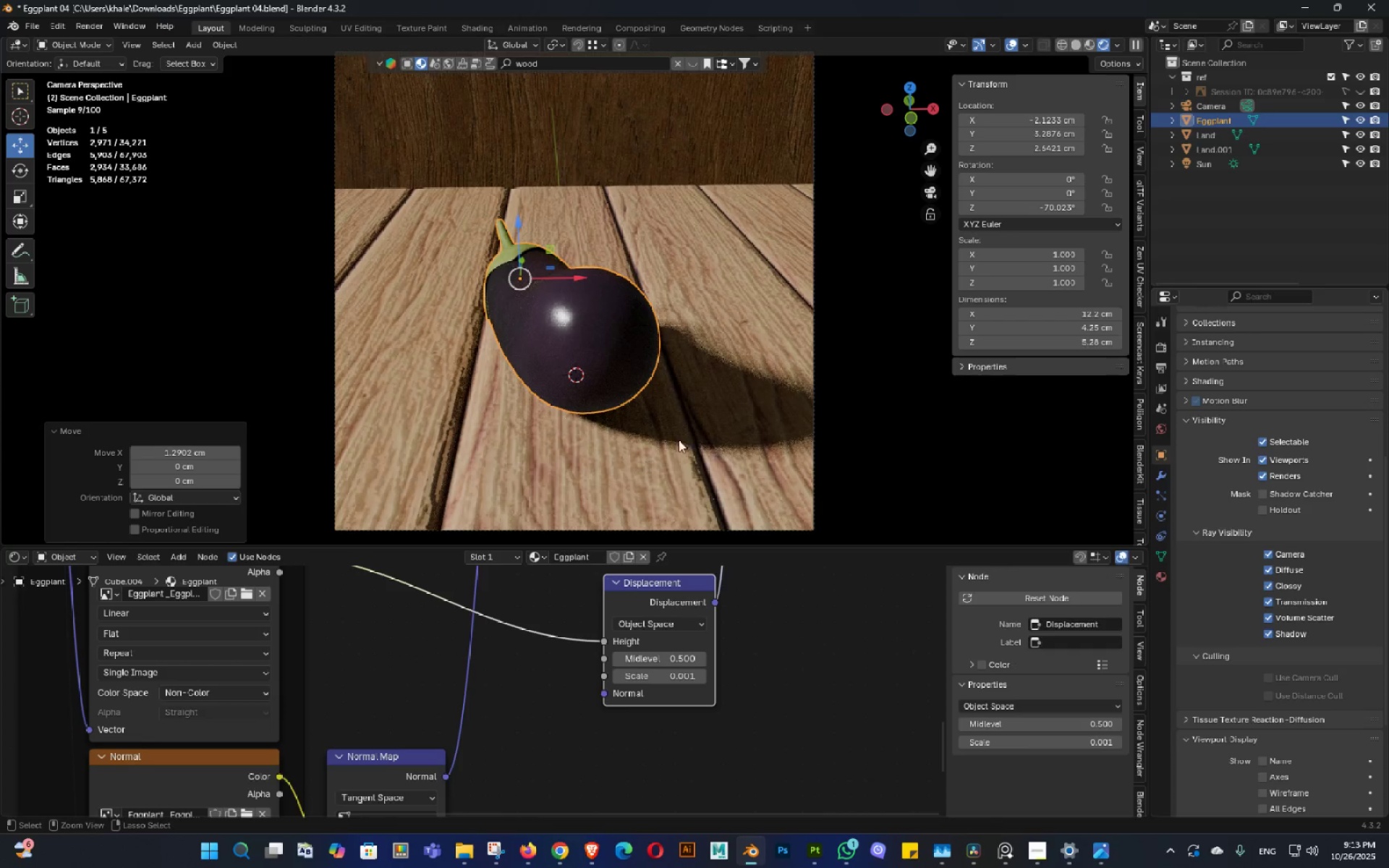 
key(Control+S)
 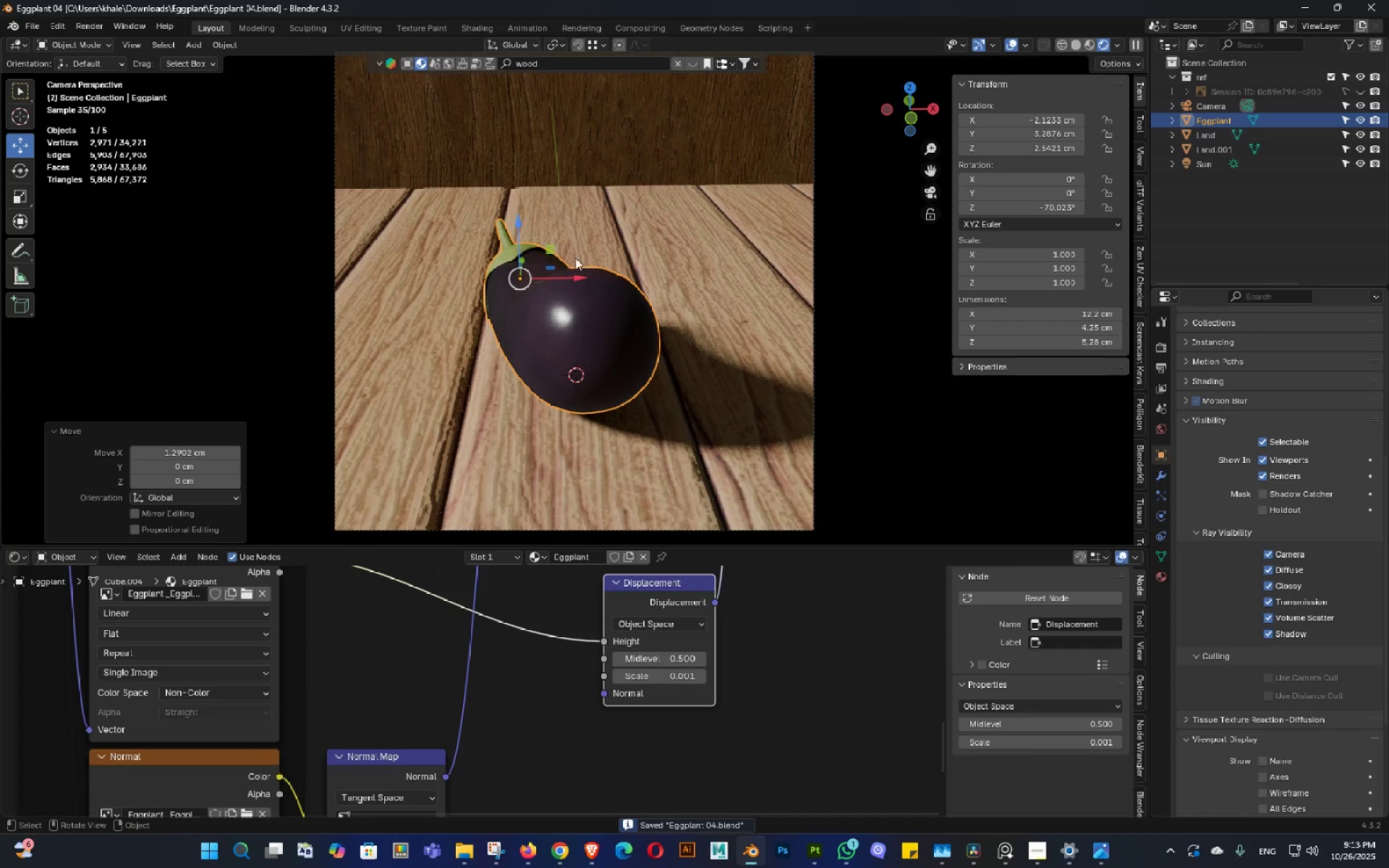 
key(Control+ControlLeft)
 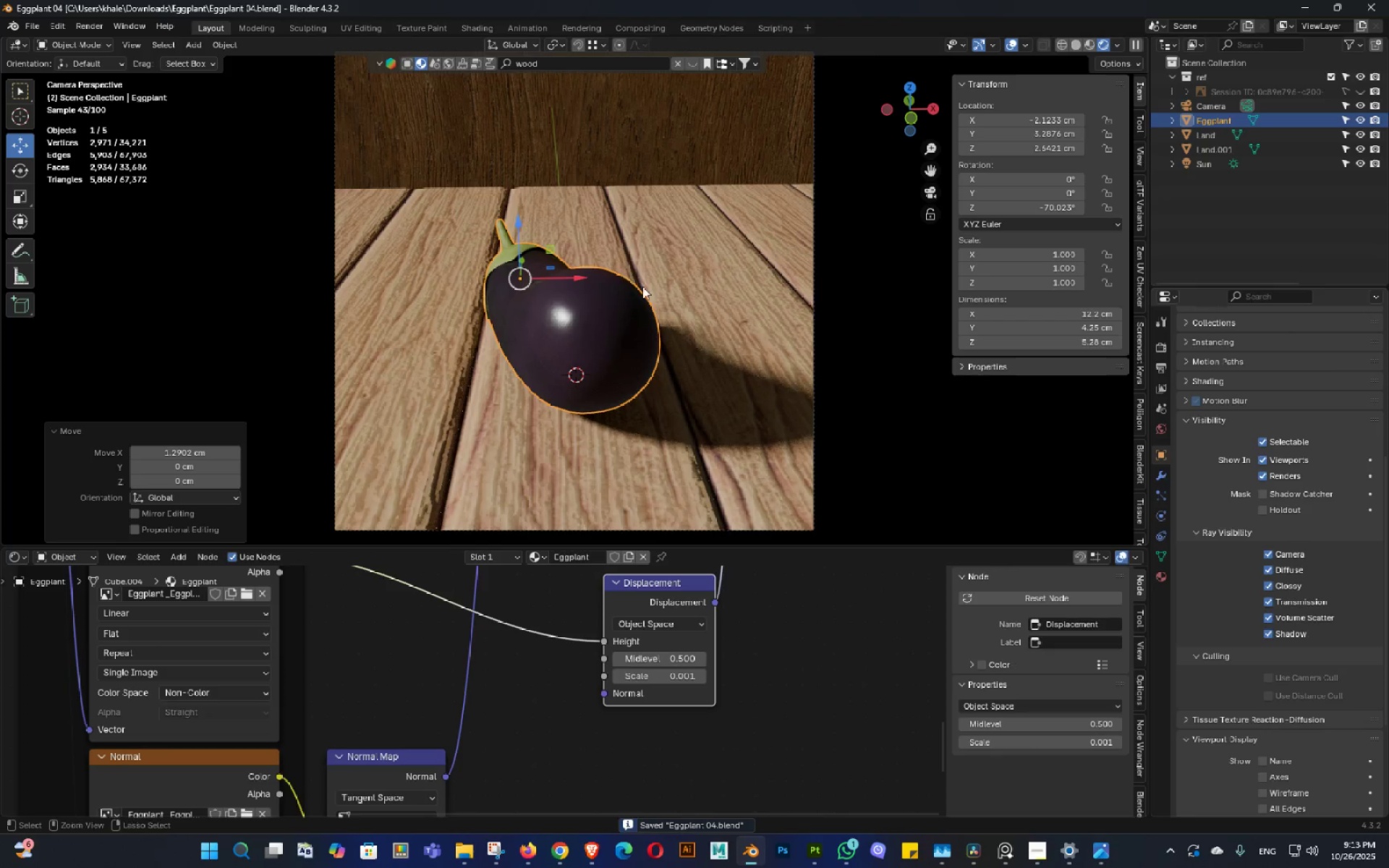 
key(Control+S)
 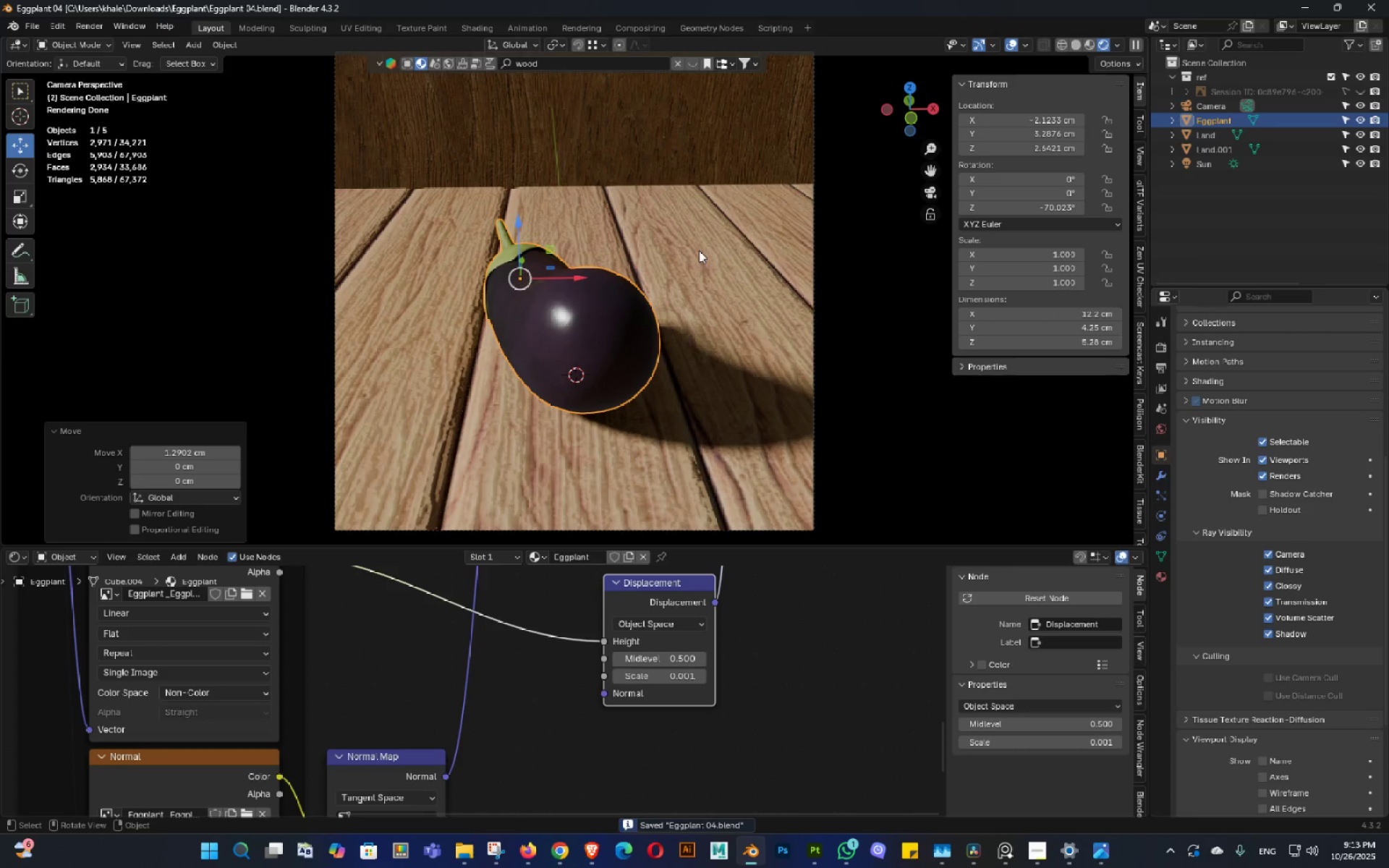 
key(Z)
 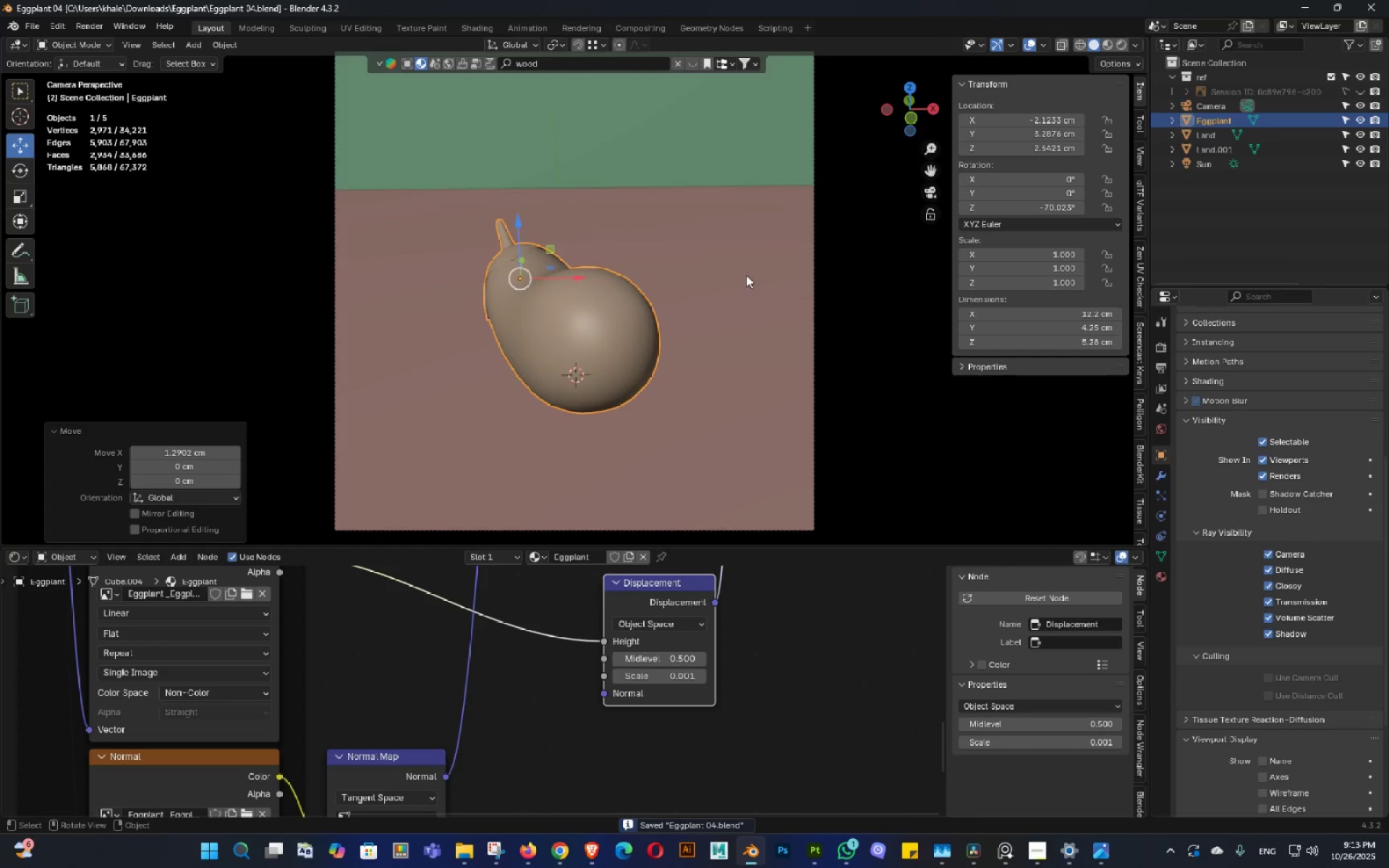 
double_click([723, 281])
 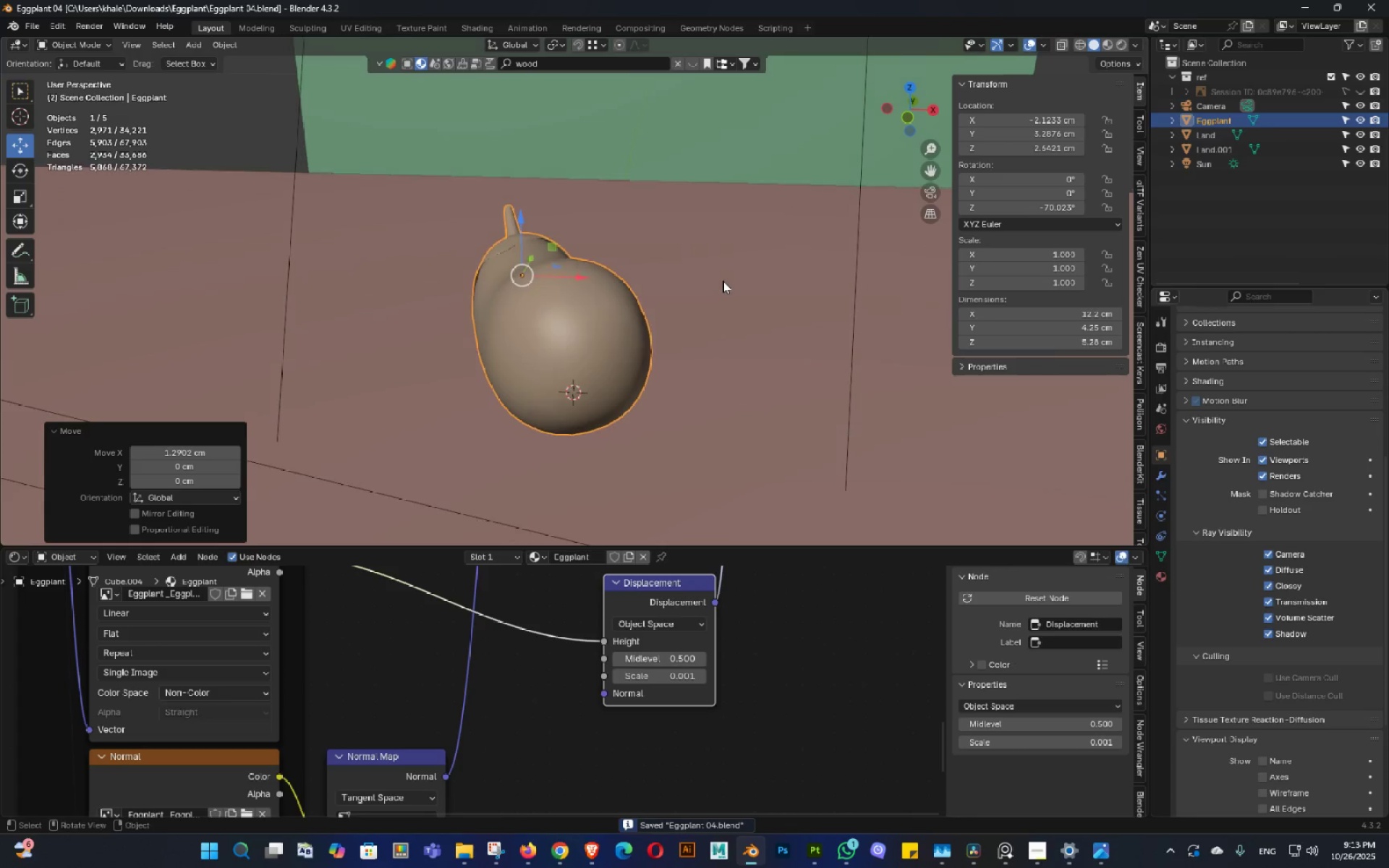 
key(Control+ControlLeft)
 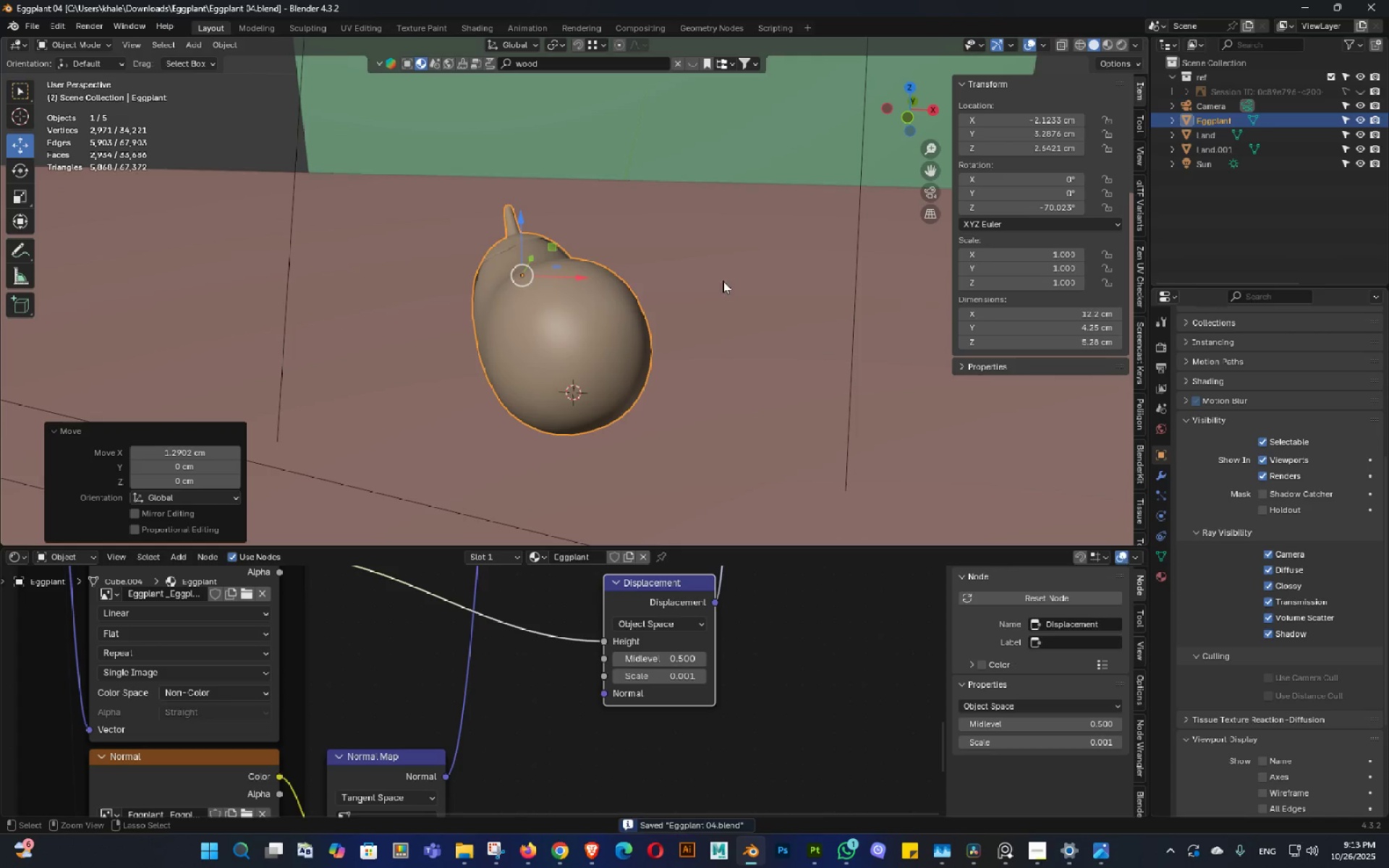 
key(Control+S)
 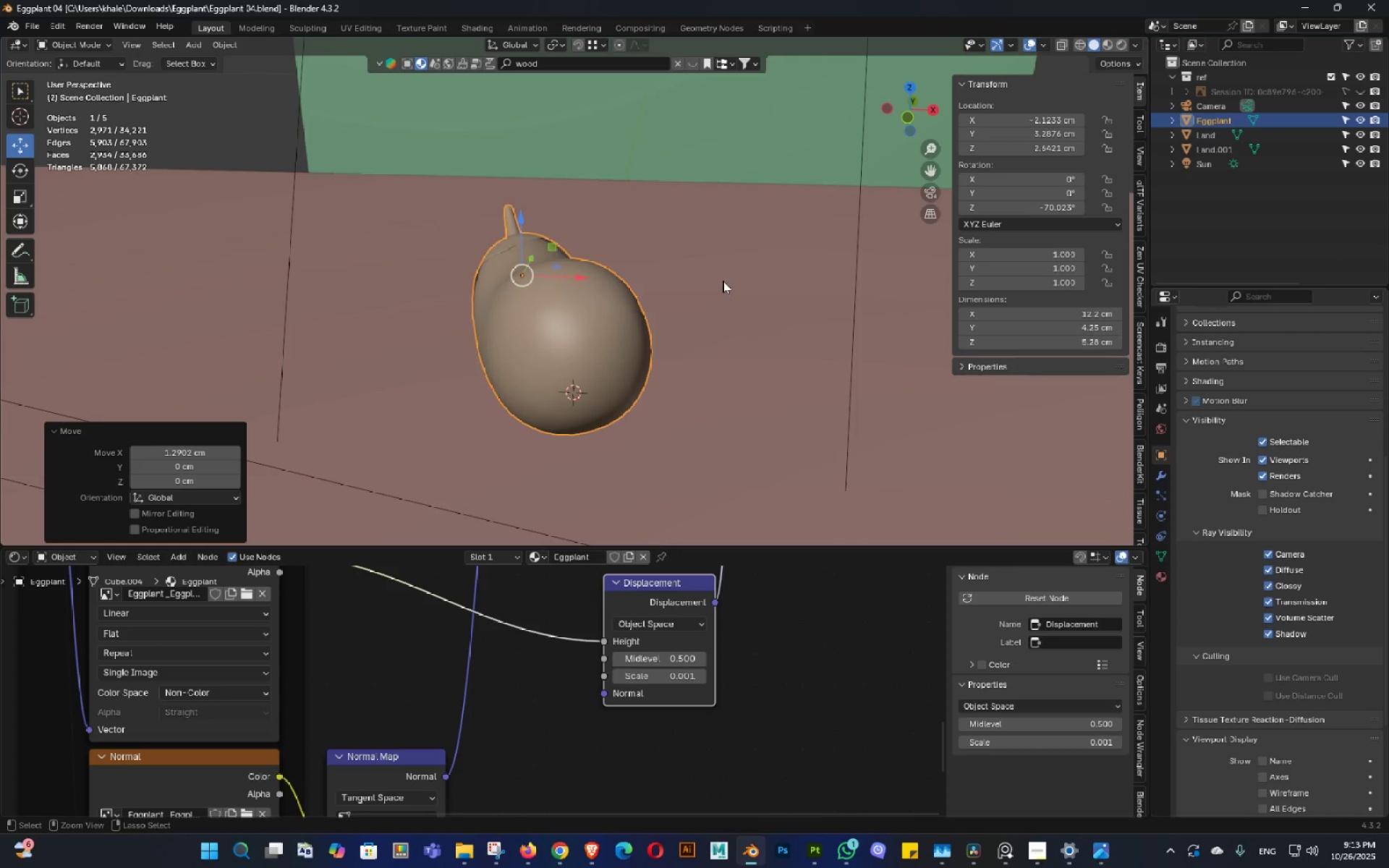 
scroll: coordinate [736, 331], scroll_direction: down, amount: 9.0
 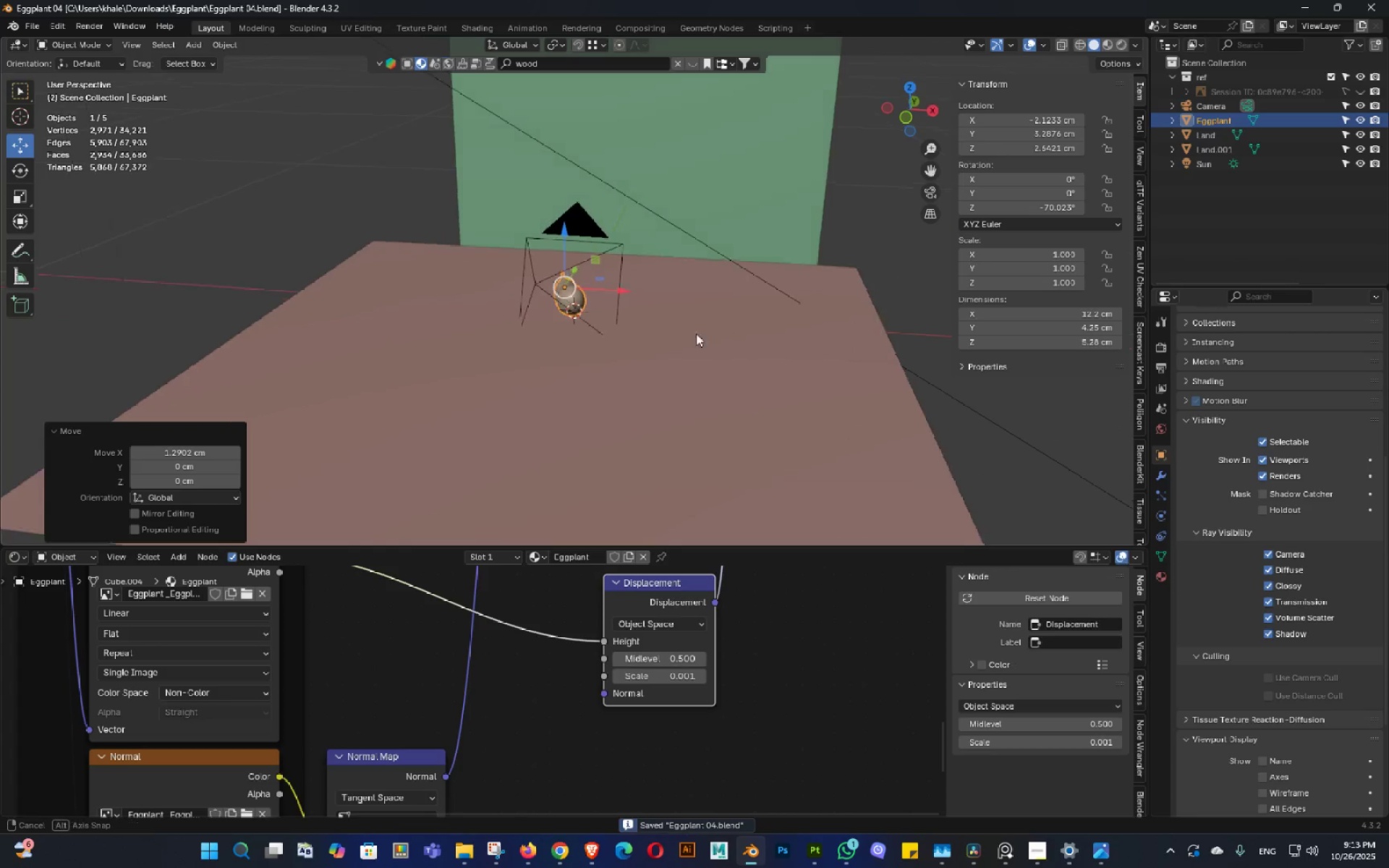 
key(Control+ControlLeft)
 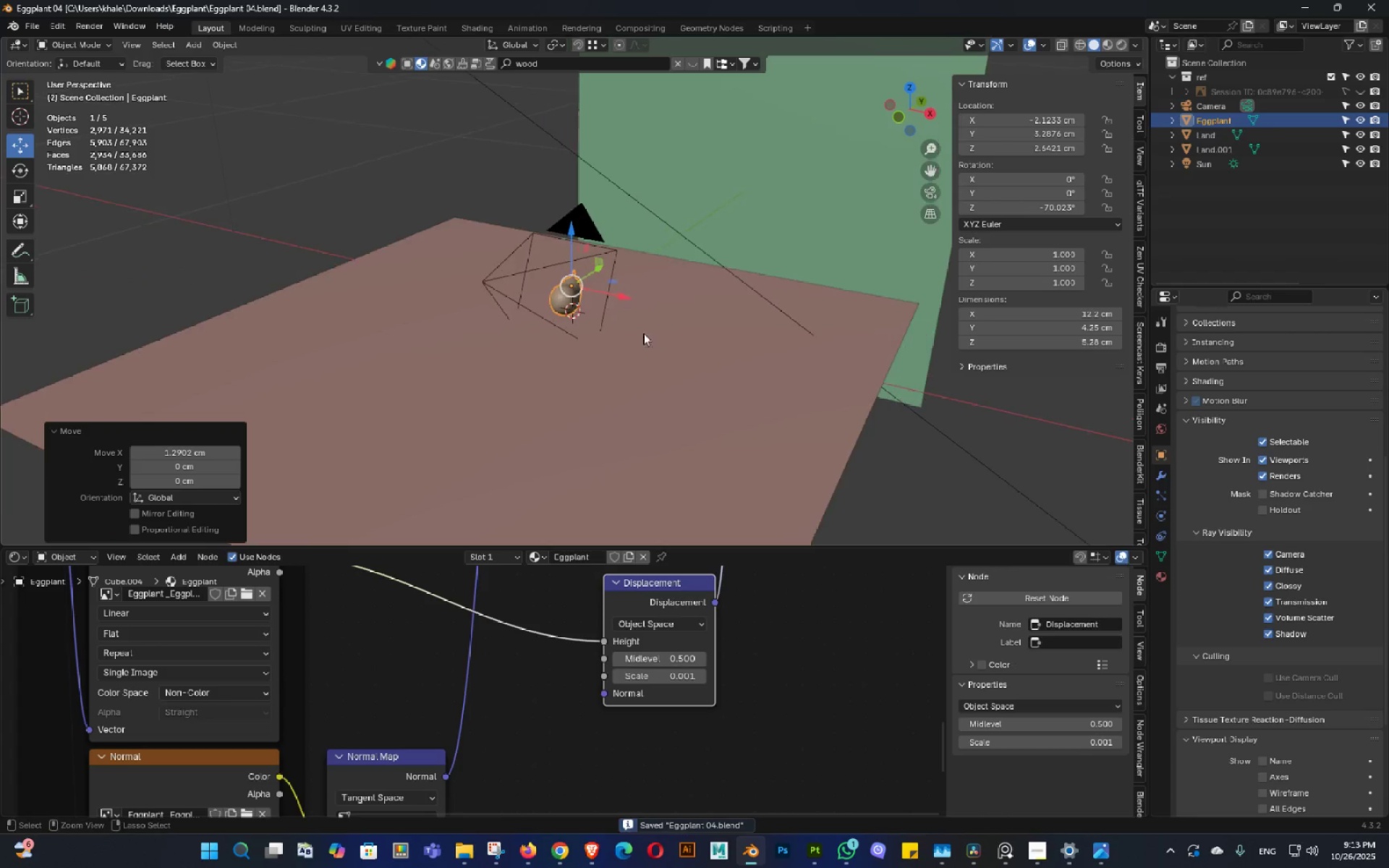 
key(Control+S)
 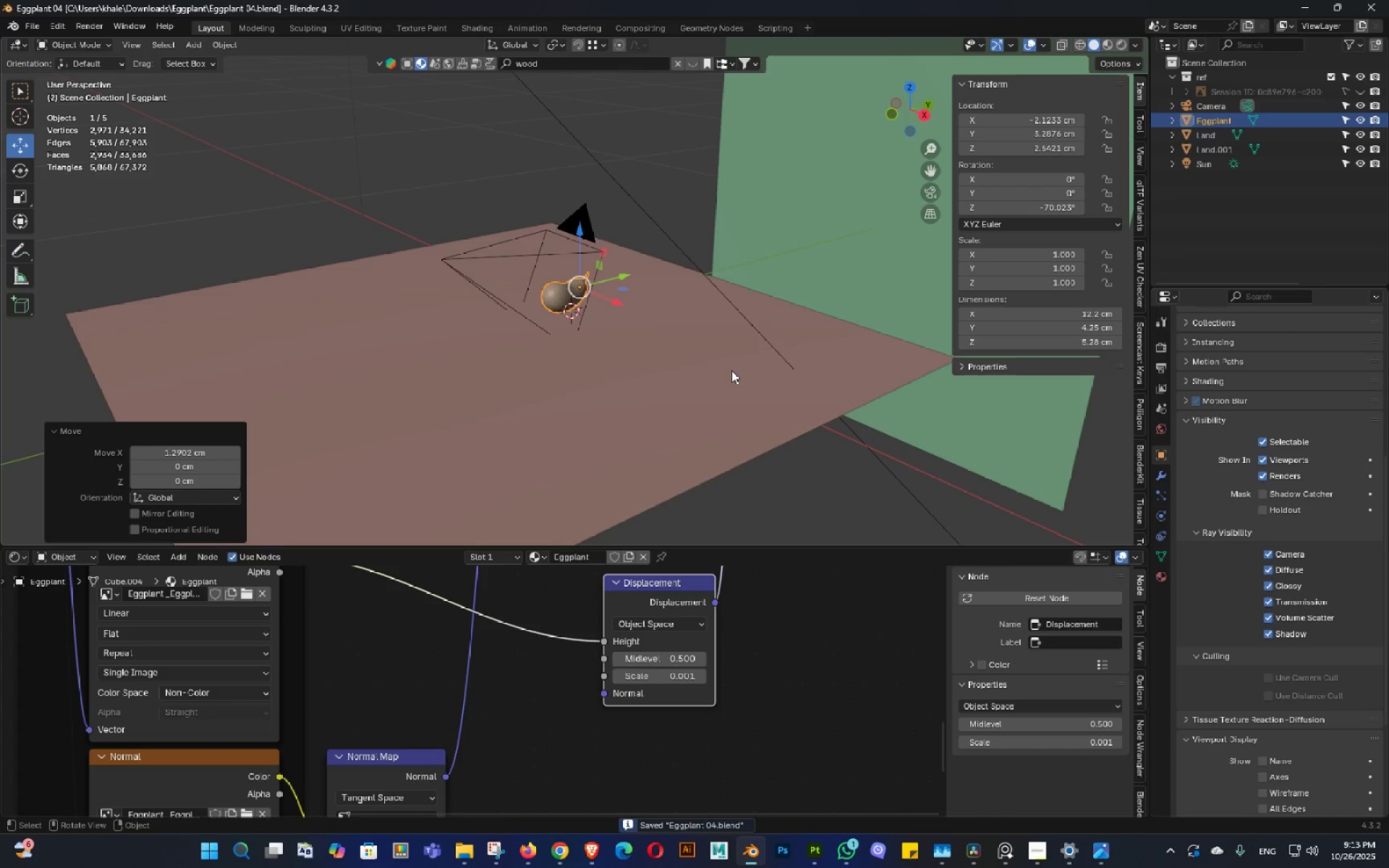 
key(F12)
 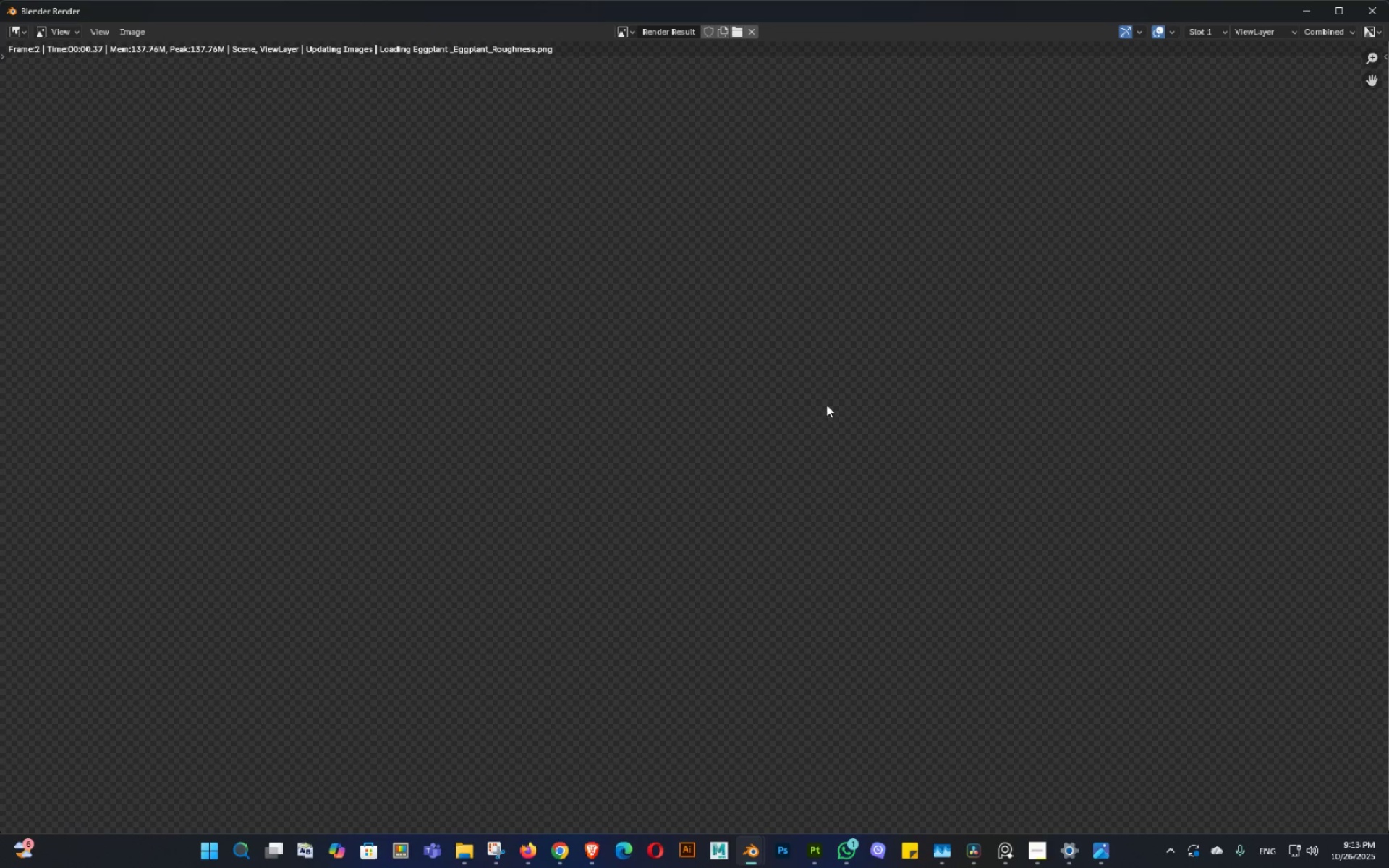 
scroll: coordinate [826, 384], scroll_direction: down, amount: 2.0
 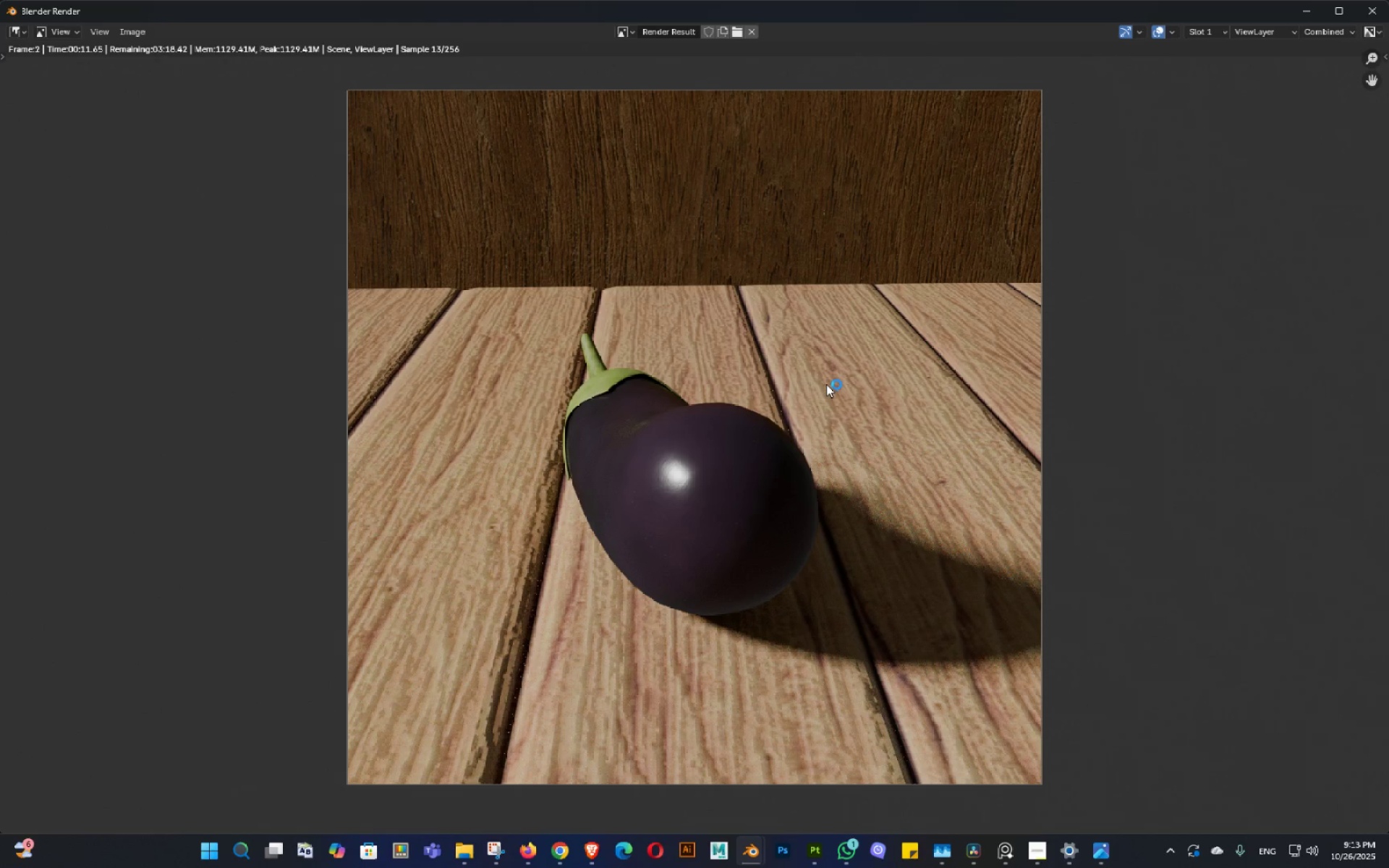 
wait(15.53)
 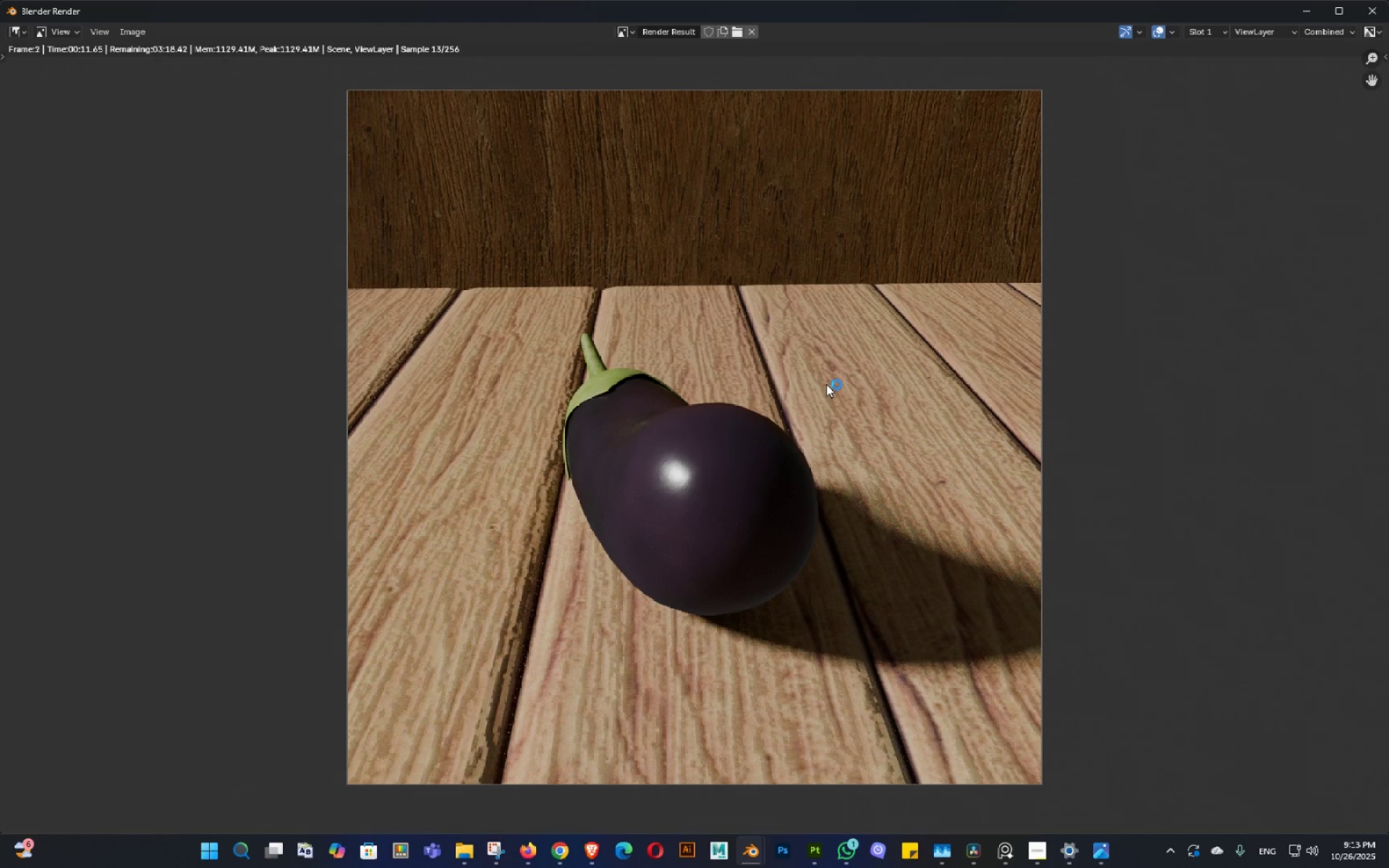 
left_click([1035, 867])
 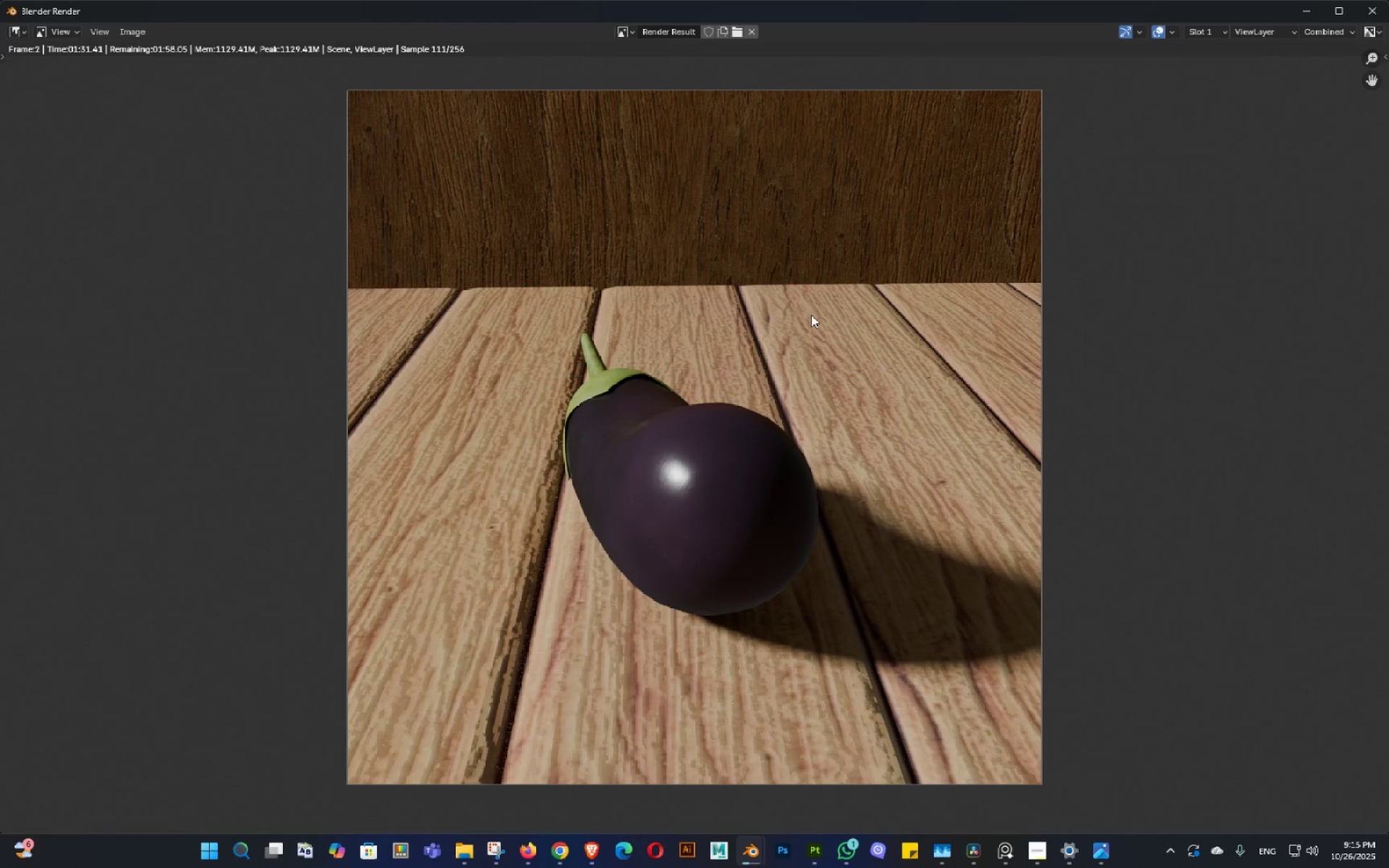 
wait(80.26)
 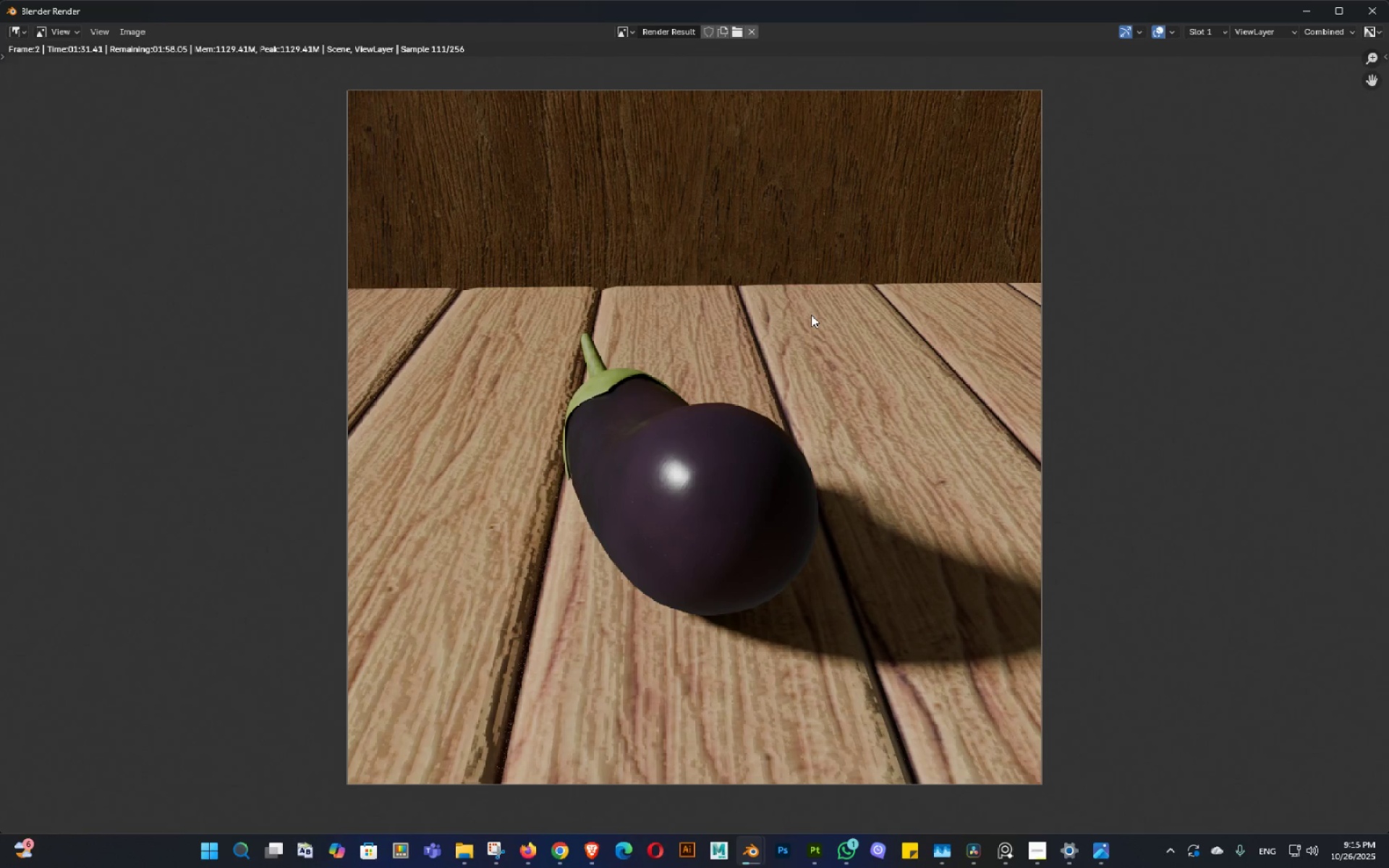 
left_click([1039, 545])
 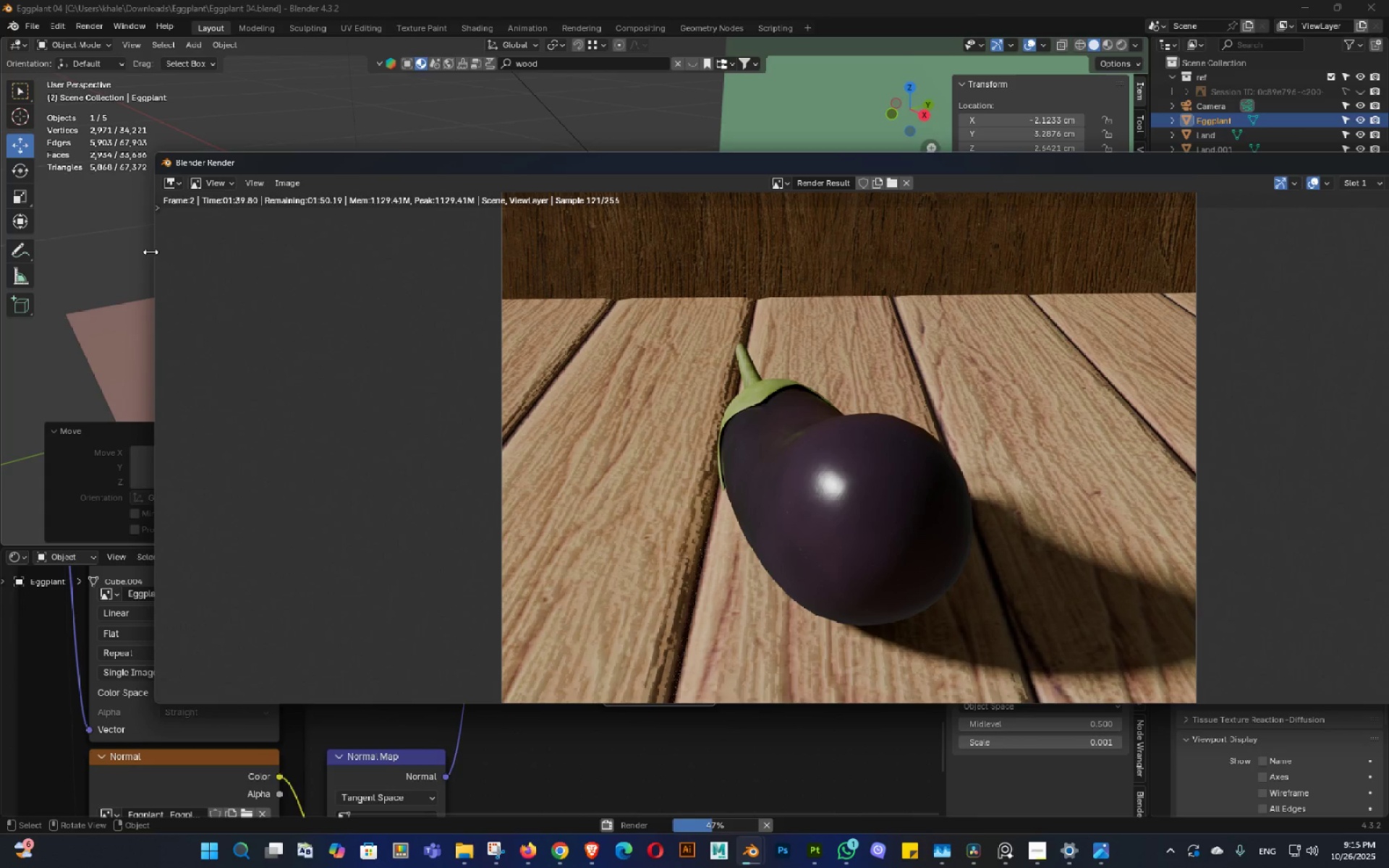 
wait(5.73)
 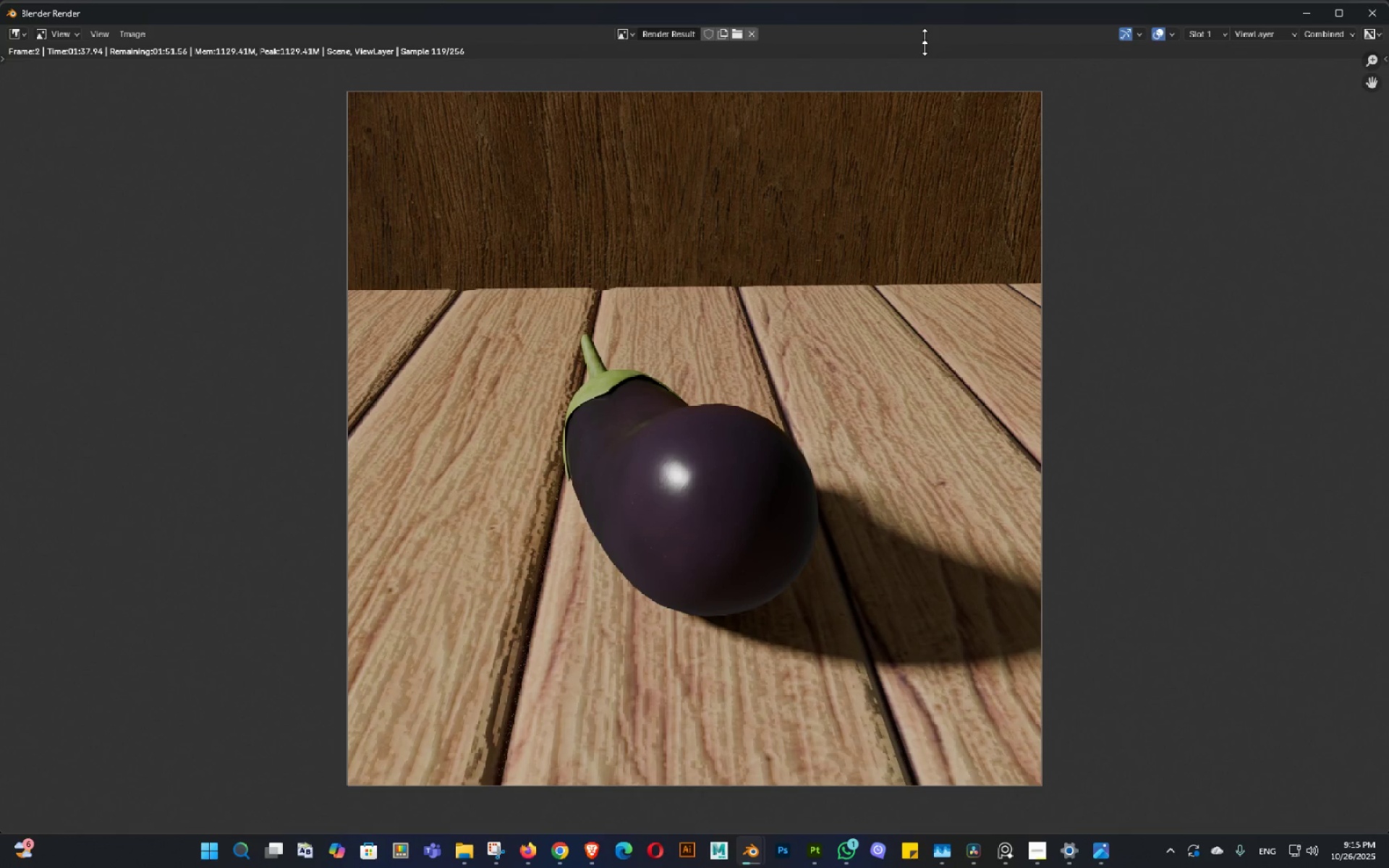 
left_click_drag(start_coordinate=[1007, 163], to_coordinate=[794, 314])
 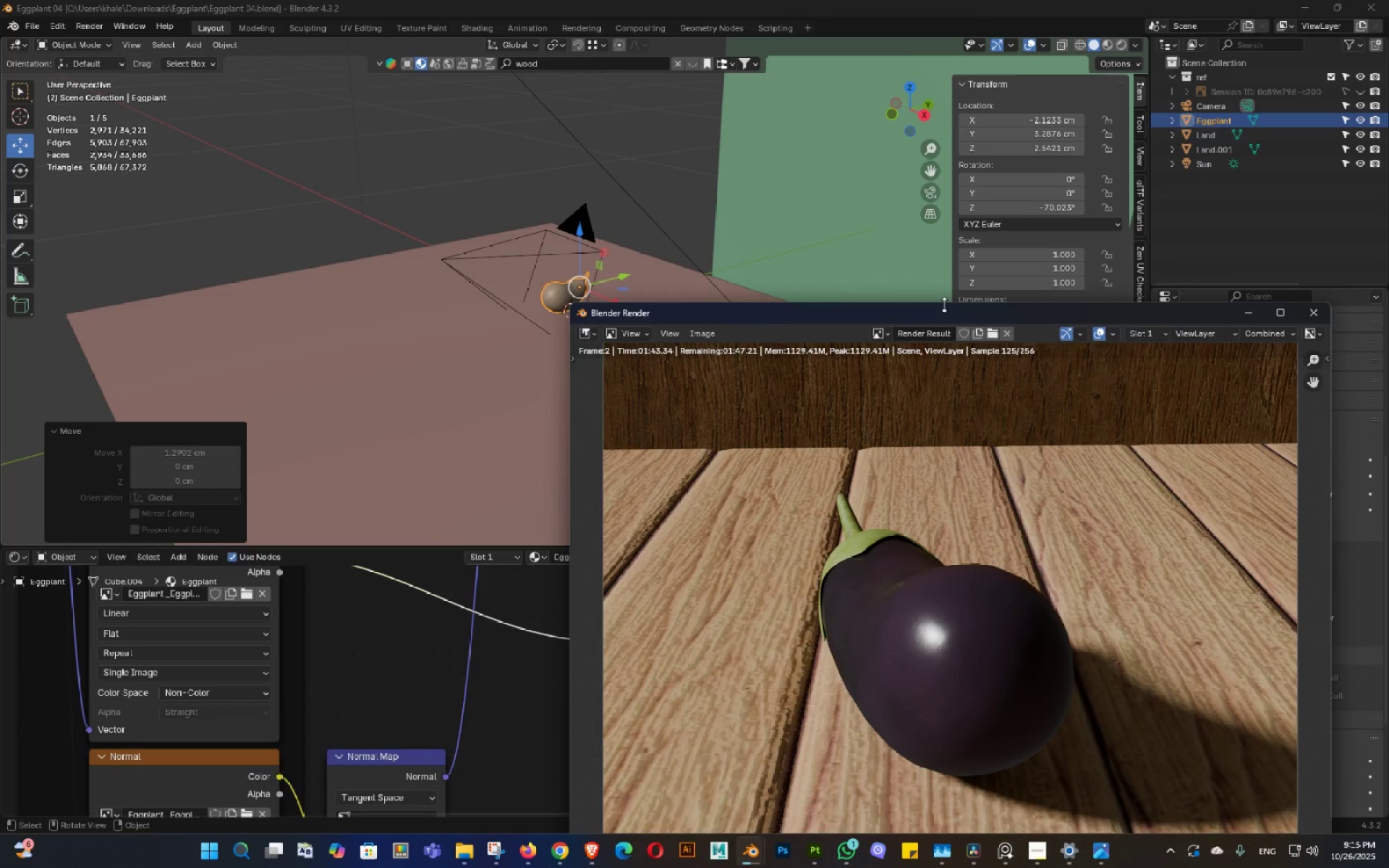 
left_click_drag(start_coordinate=[944, 305], to_coordinate=[935, 287])
 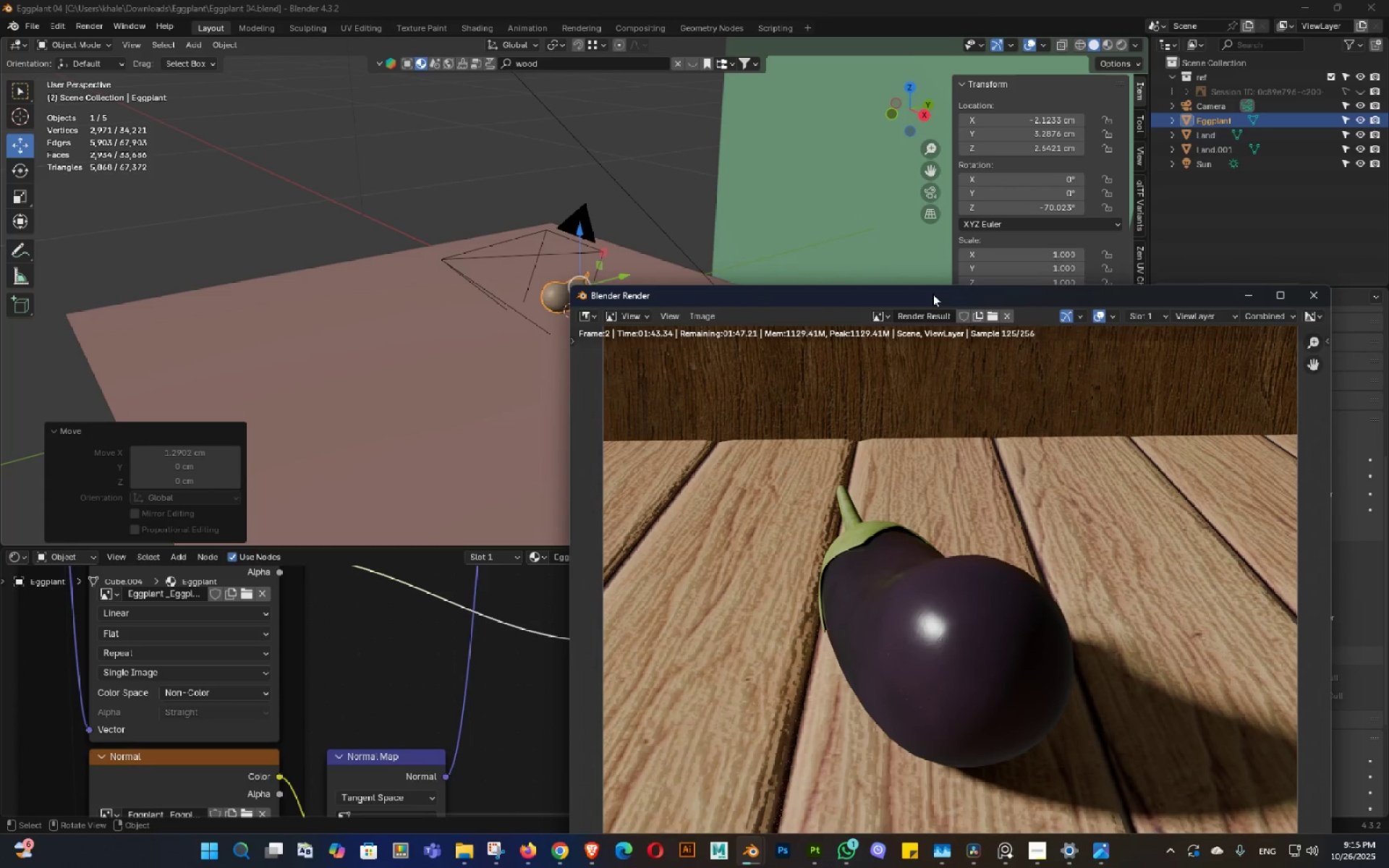 
left_click_drag(start_coordinate=[935, 295], to_coordinate=[953, 249])
 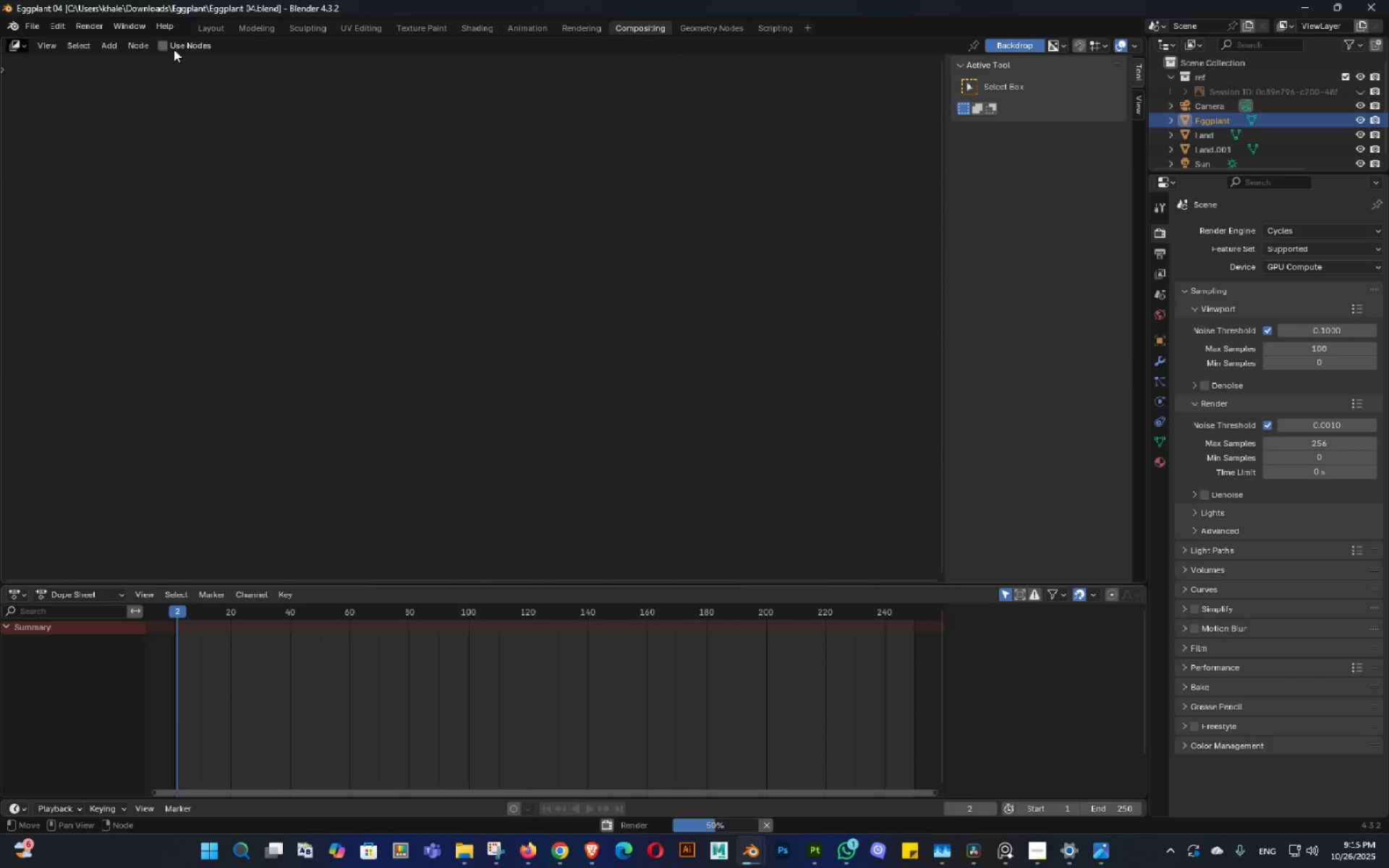 
double_click([574, 259])
 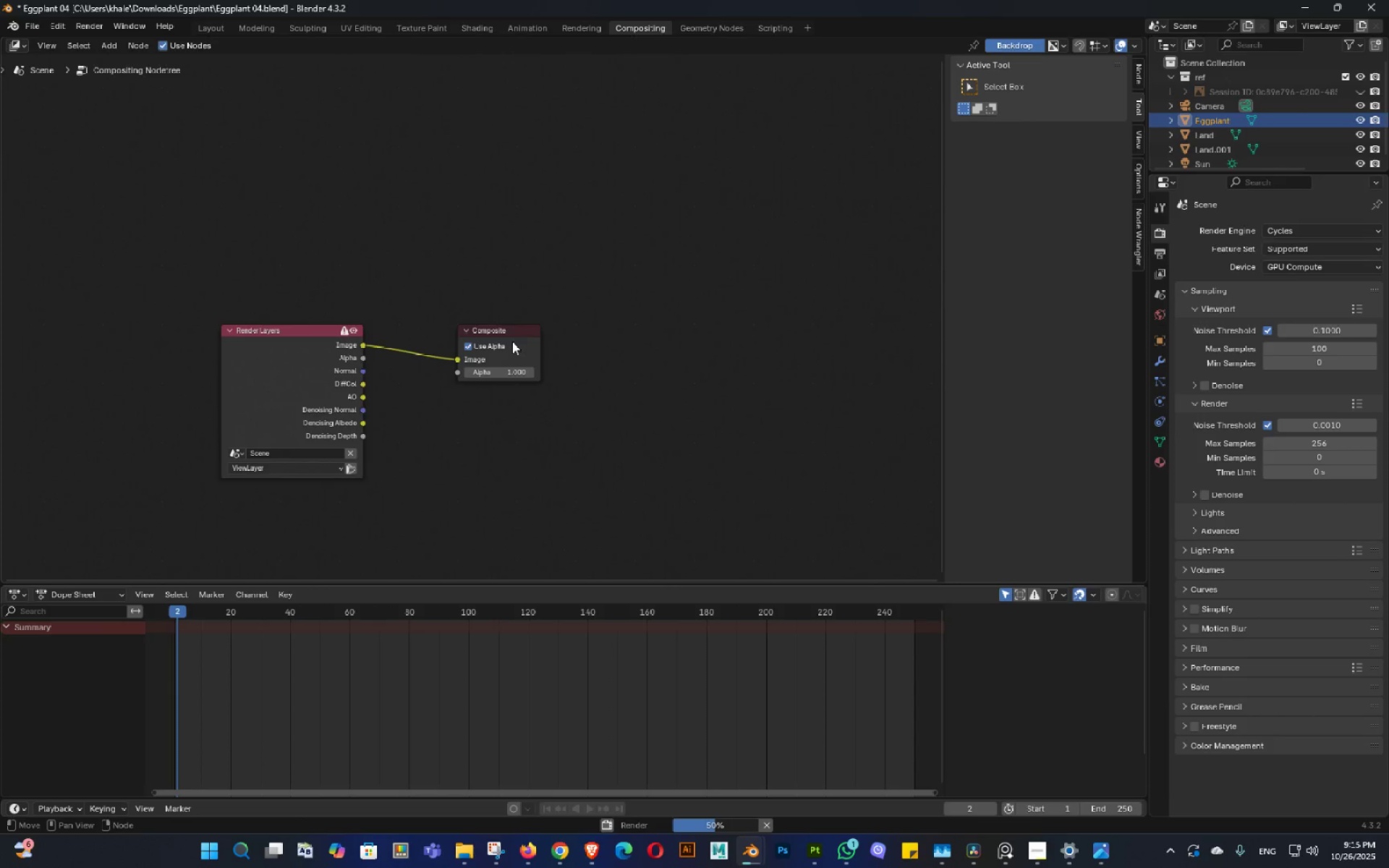 
left_click_drag(start_coordinate=[512, 341], to_coordinate=[622, 339])
 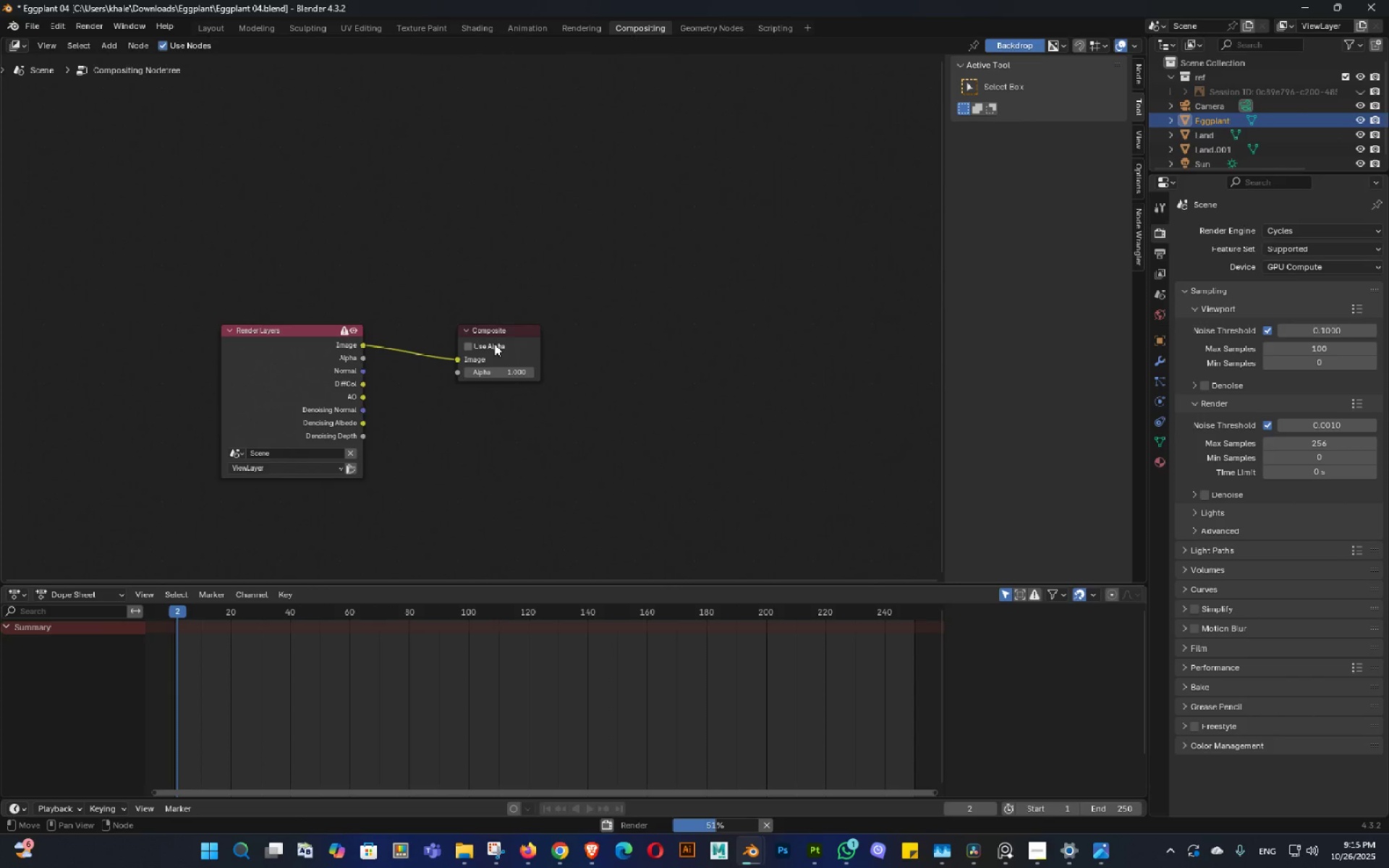 
left_click([494, 344])
 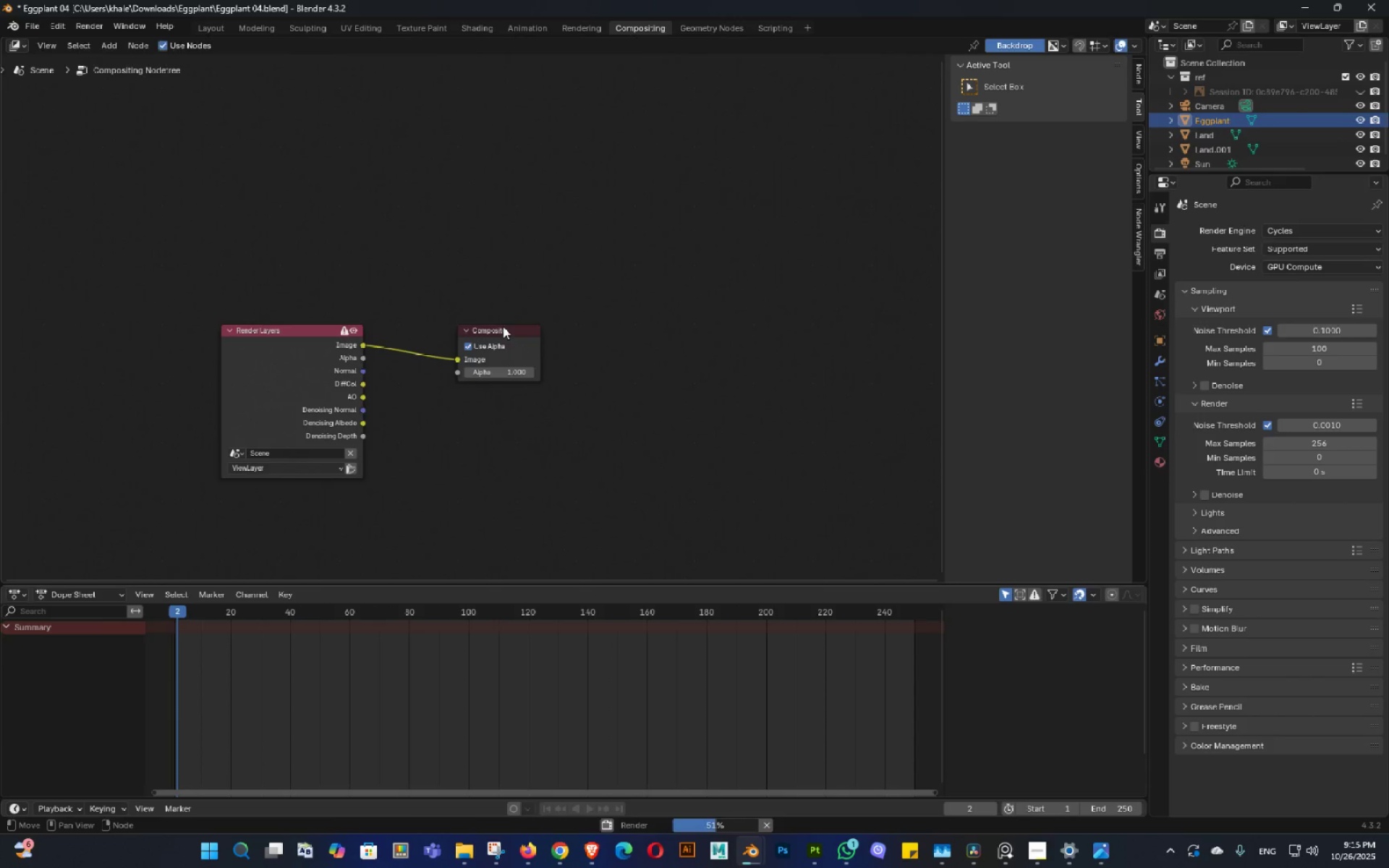 
left_click_drag(start_coordinate=[503, 326], to_coordinate=[642, 315])
 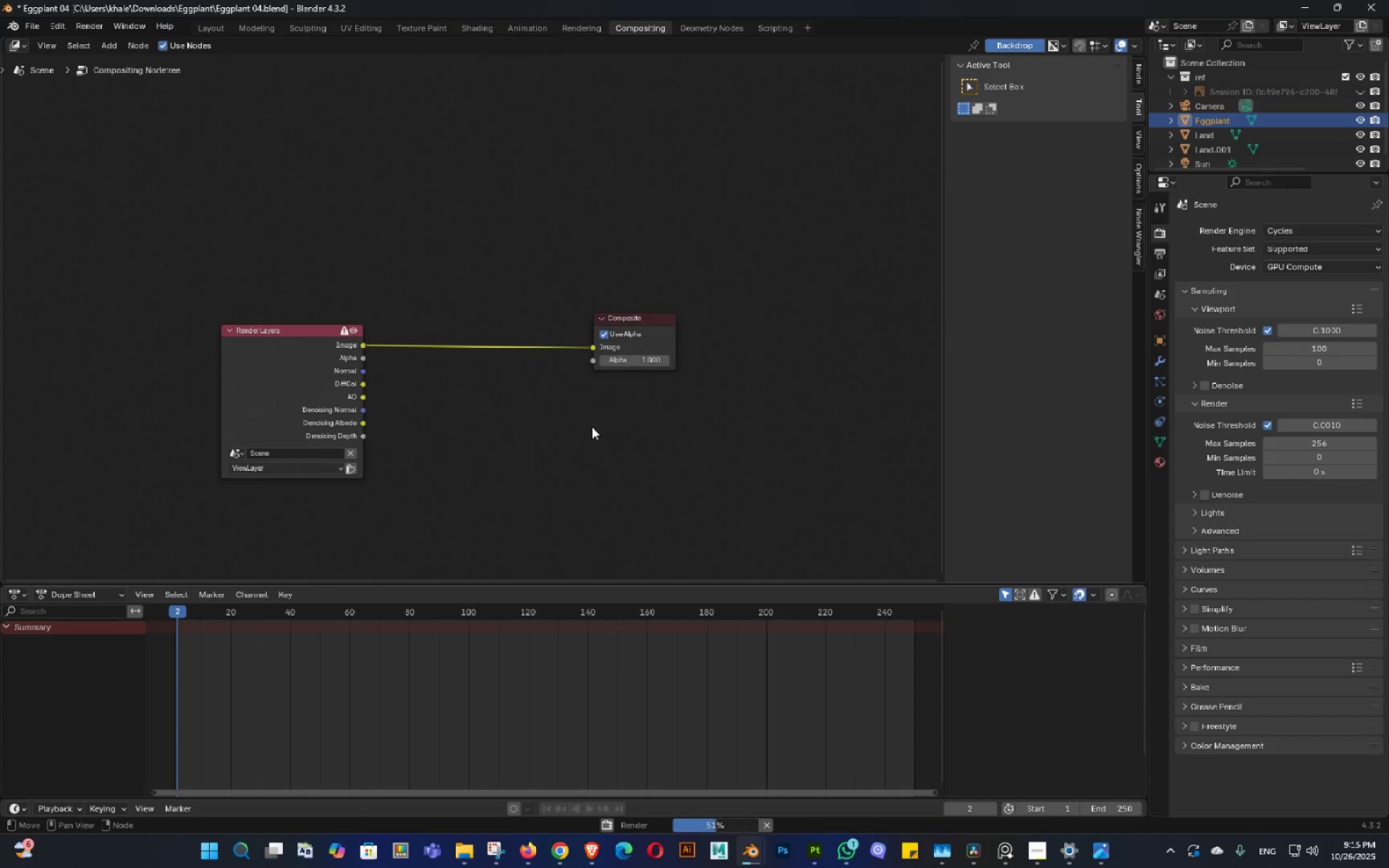 
key(Shift+ShiftLeft)
 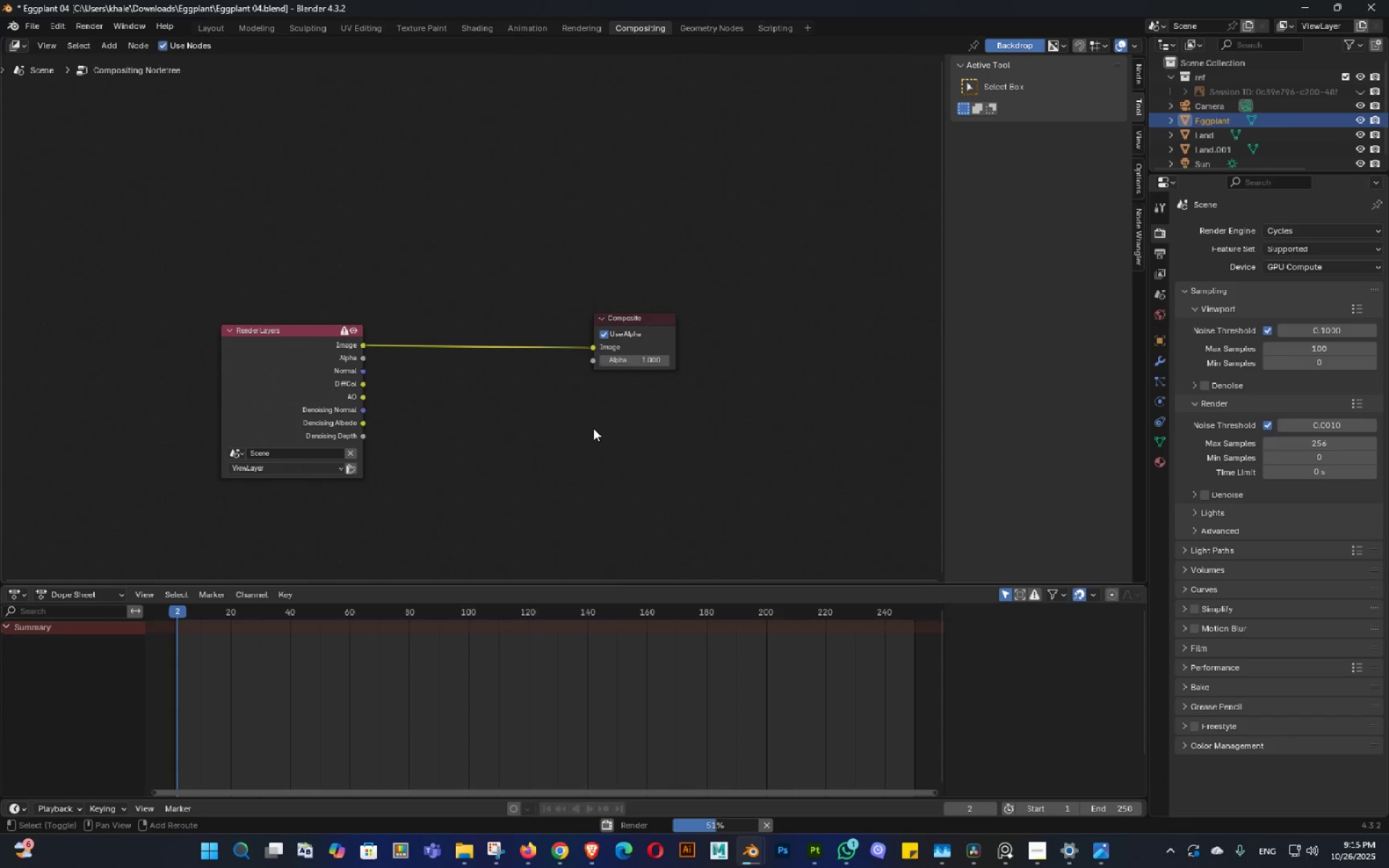 
key(Shift+A)
 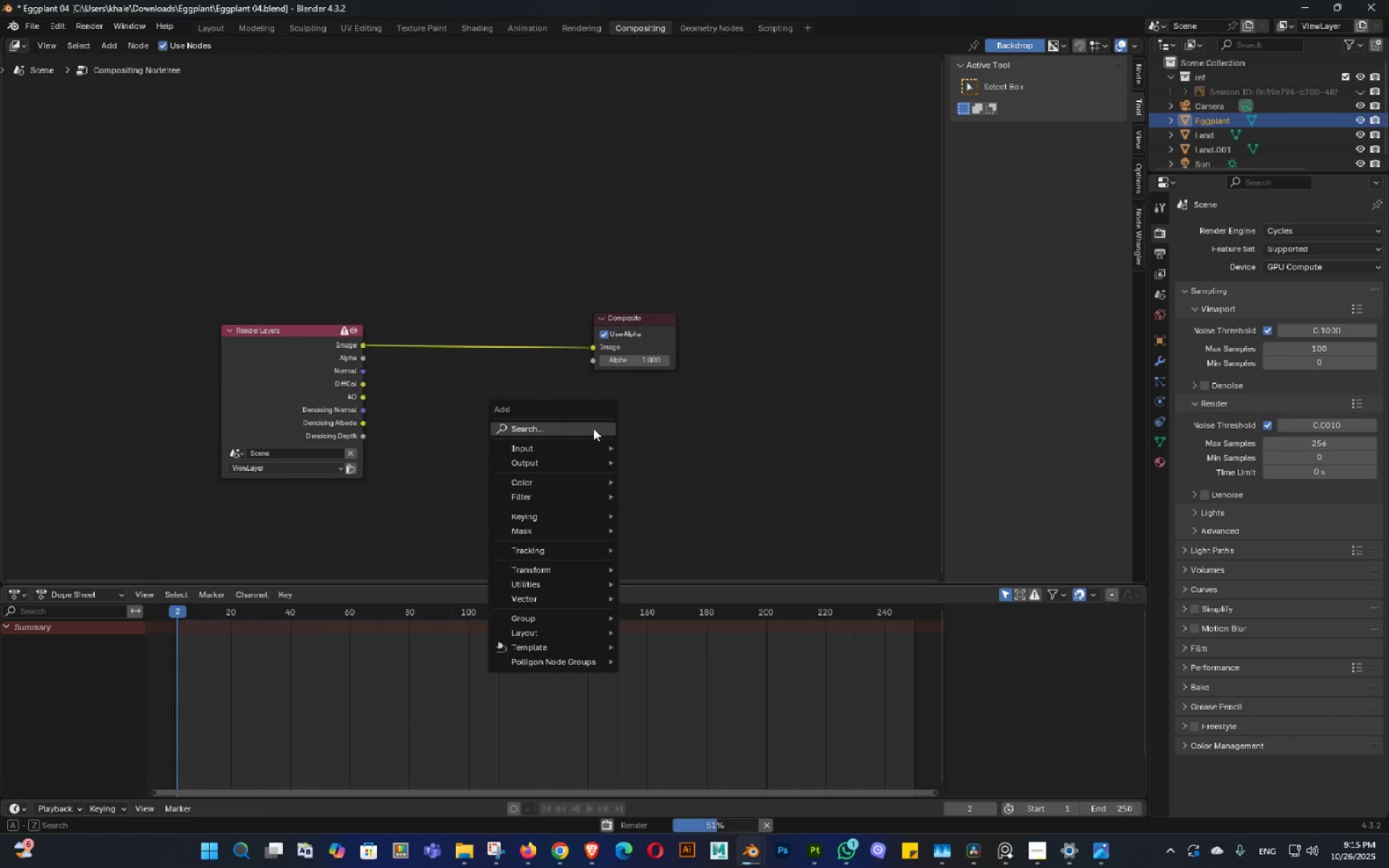 
left_click([593, 428])
 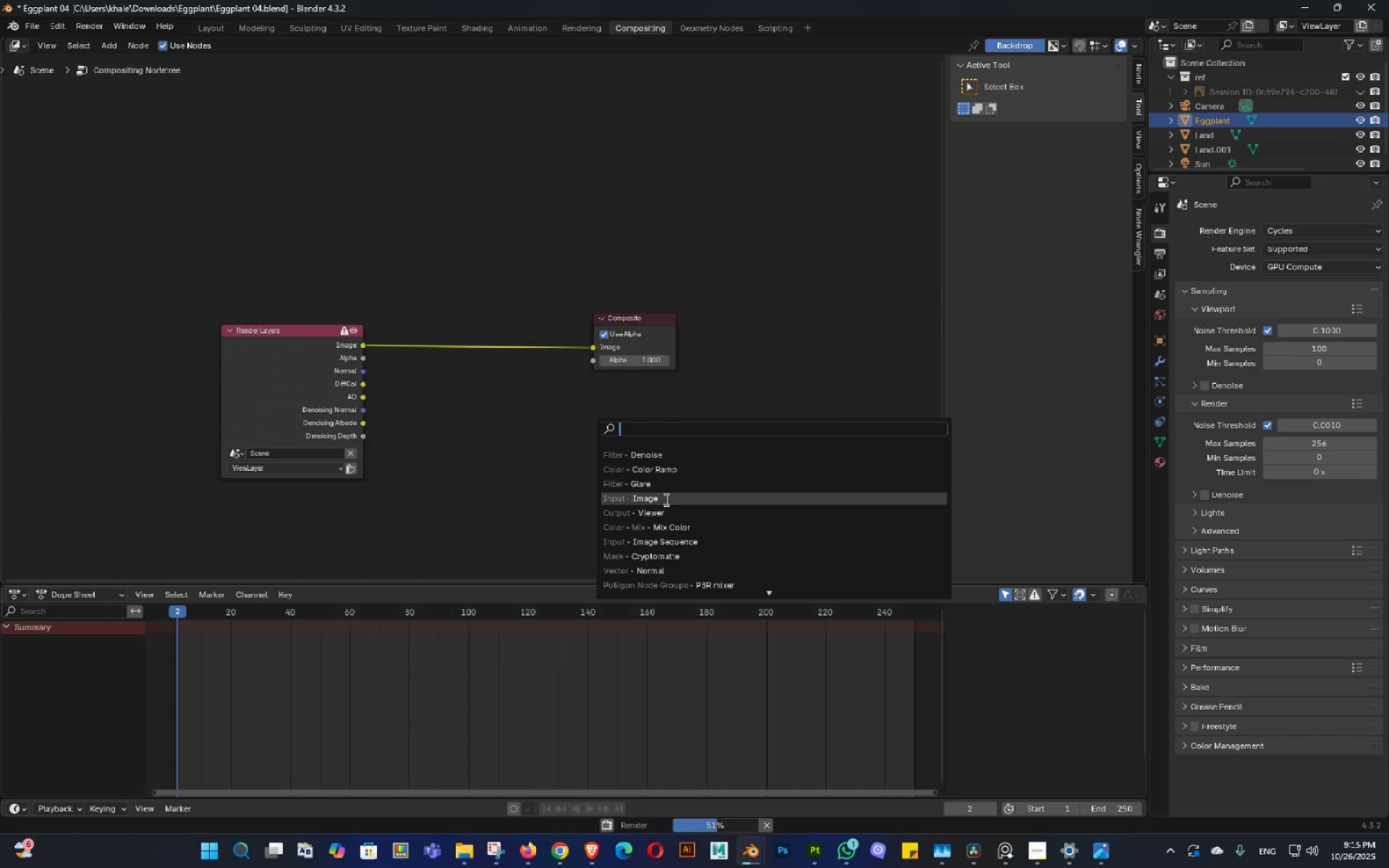 
left_click_drag(start_coordinate=[666, 503], to_coordinate=[674, 516])
 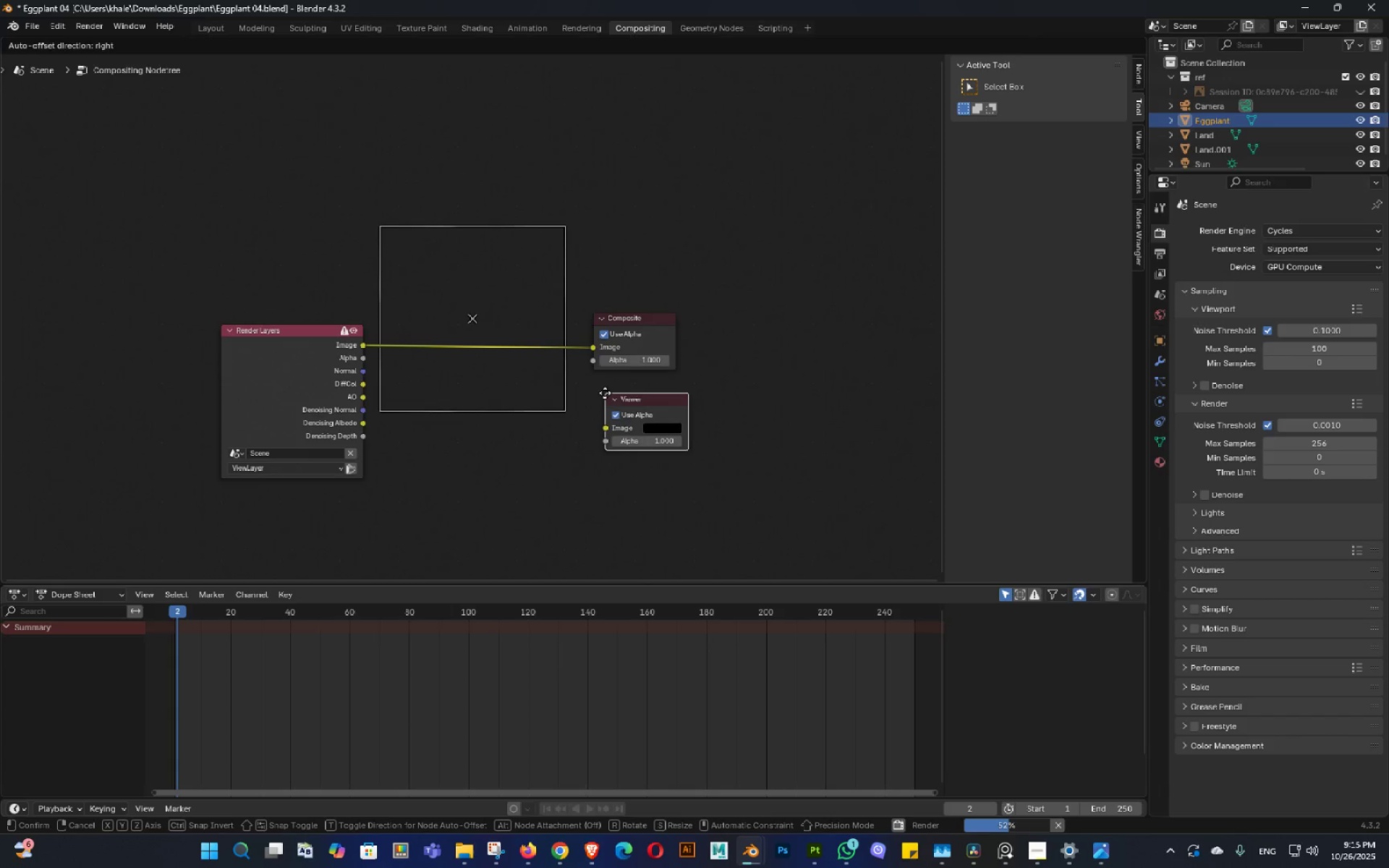 
left_click([605, 390])
 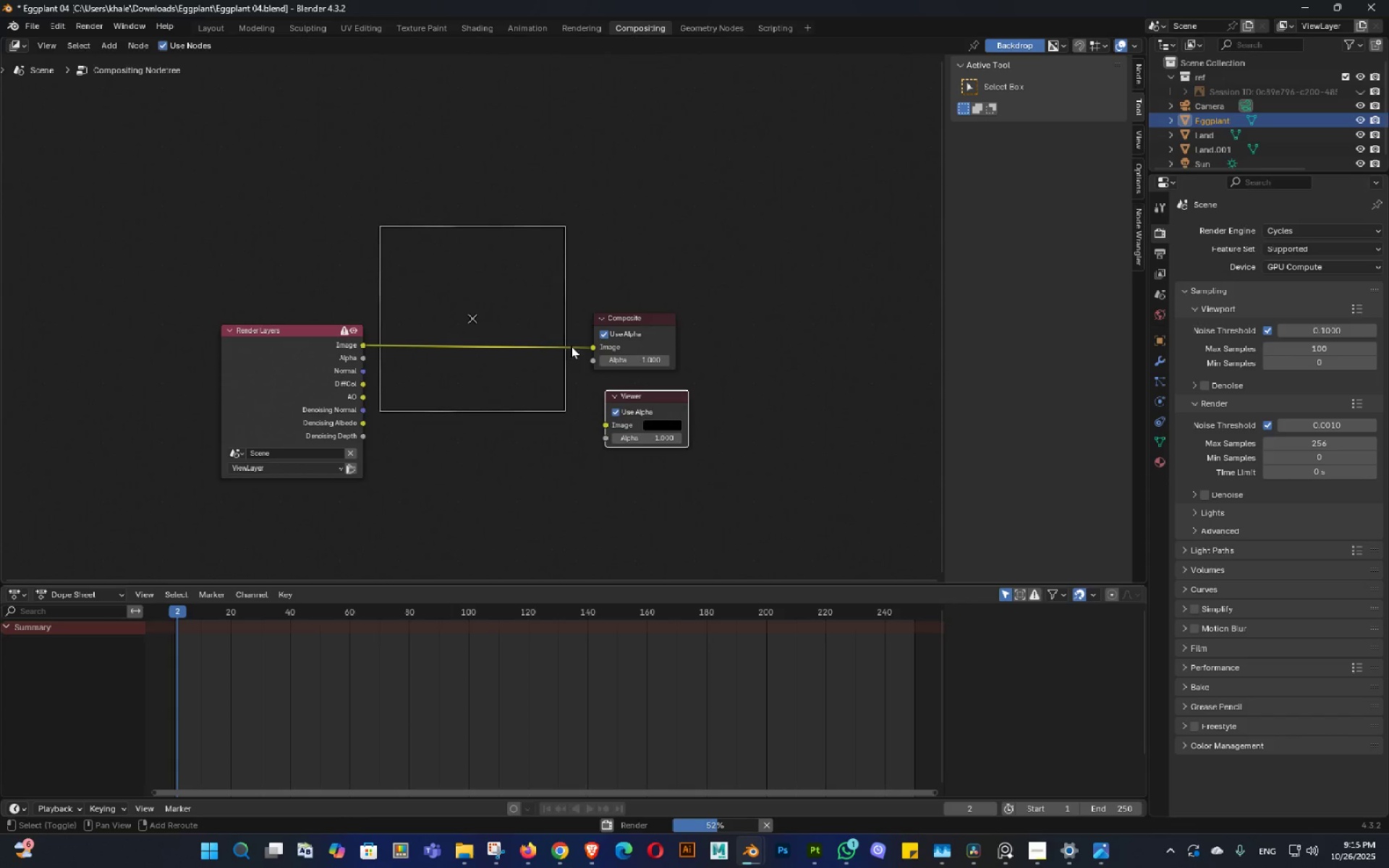 
hold_key(key=ShiftLeft, duration=0.44)
 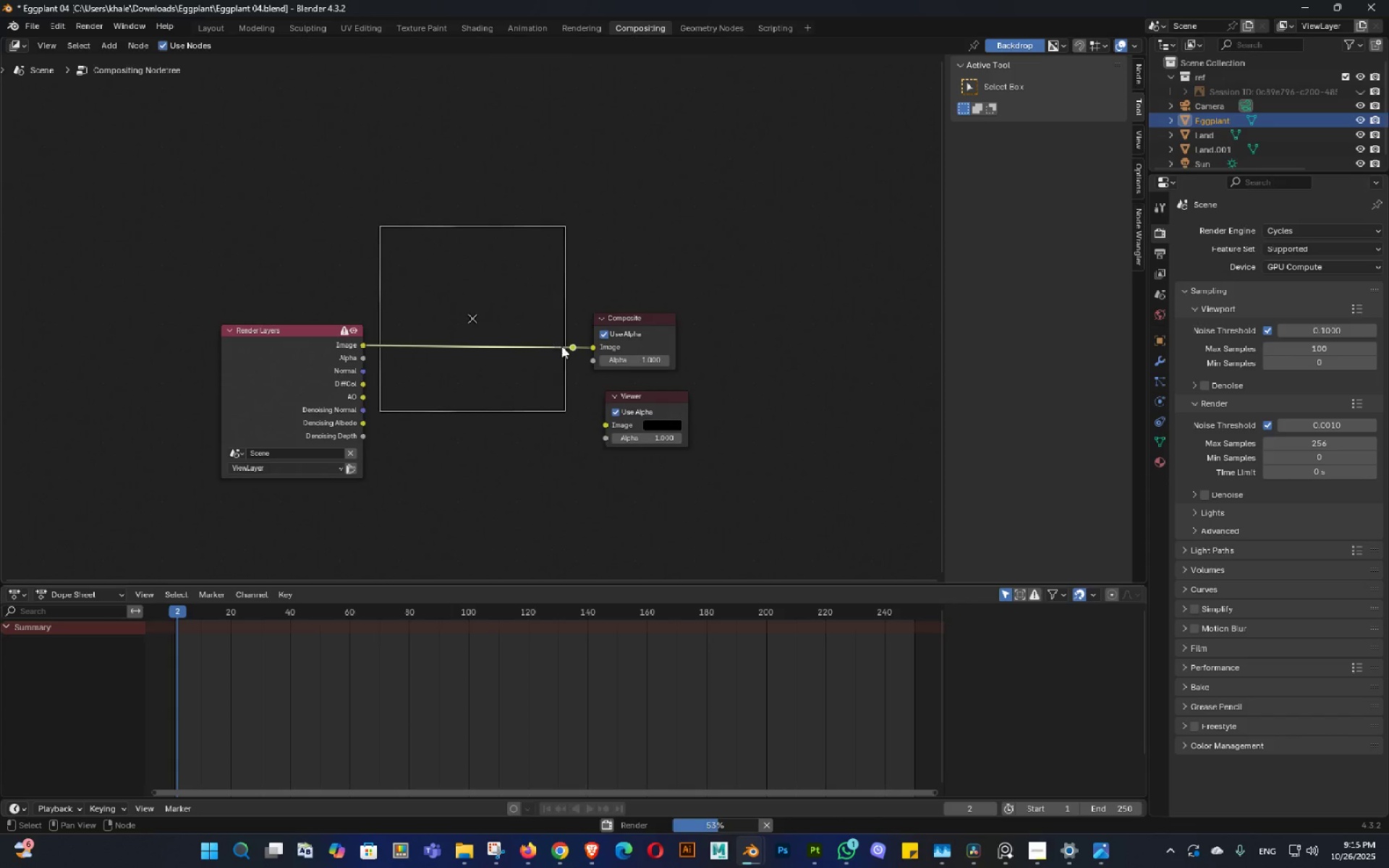 
left_click_drag(start_coordinate=[567, 354], to_coordinate=[556, 376])
 